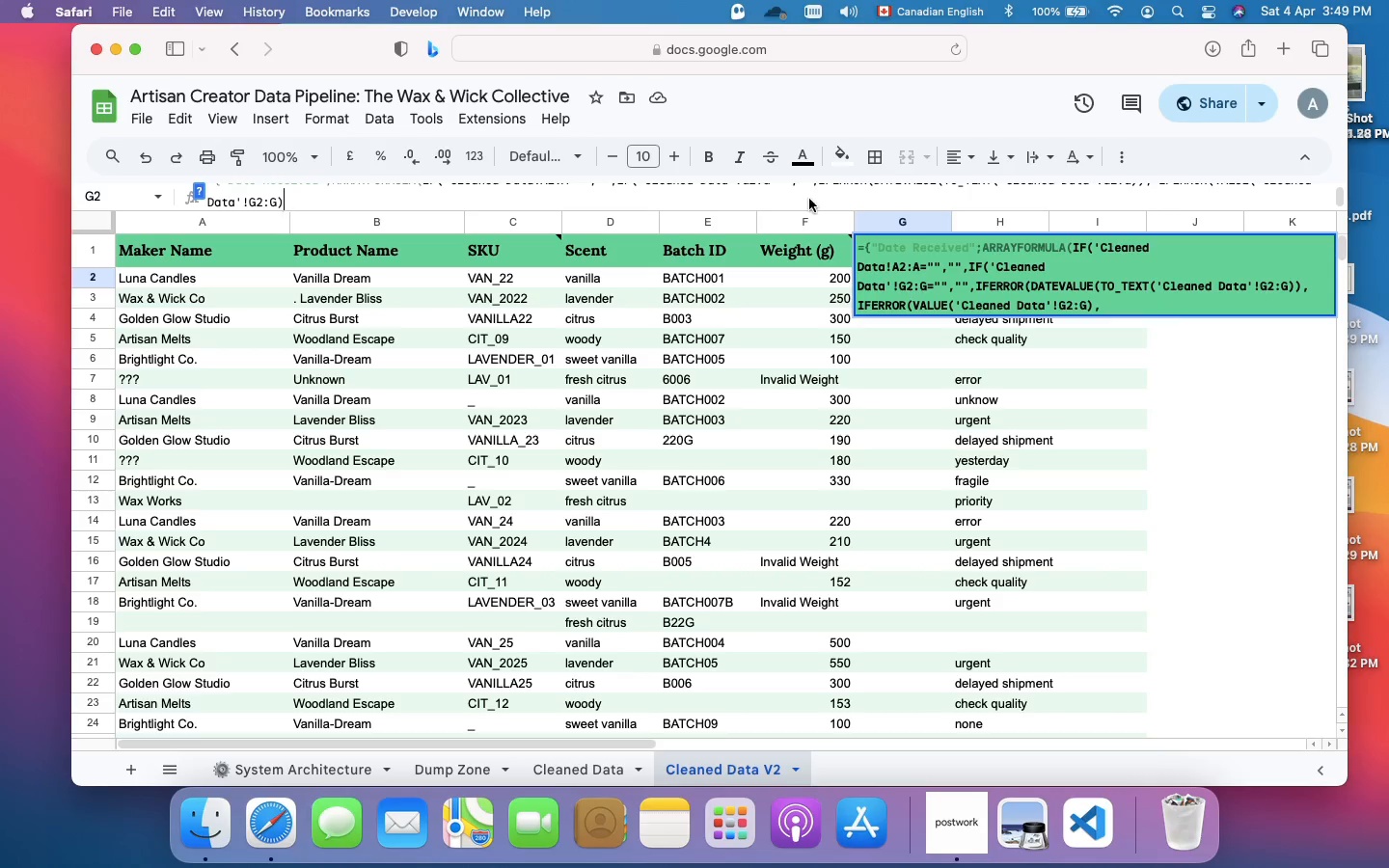 
key(Backspace)
 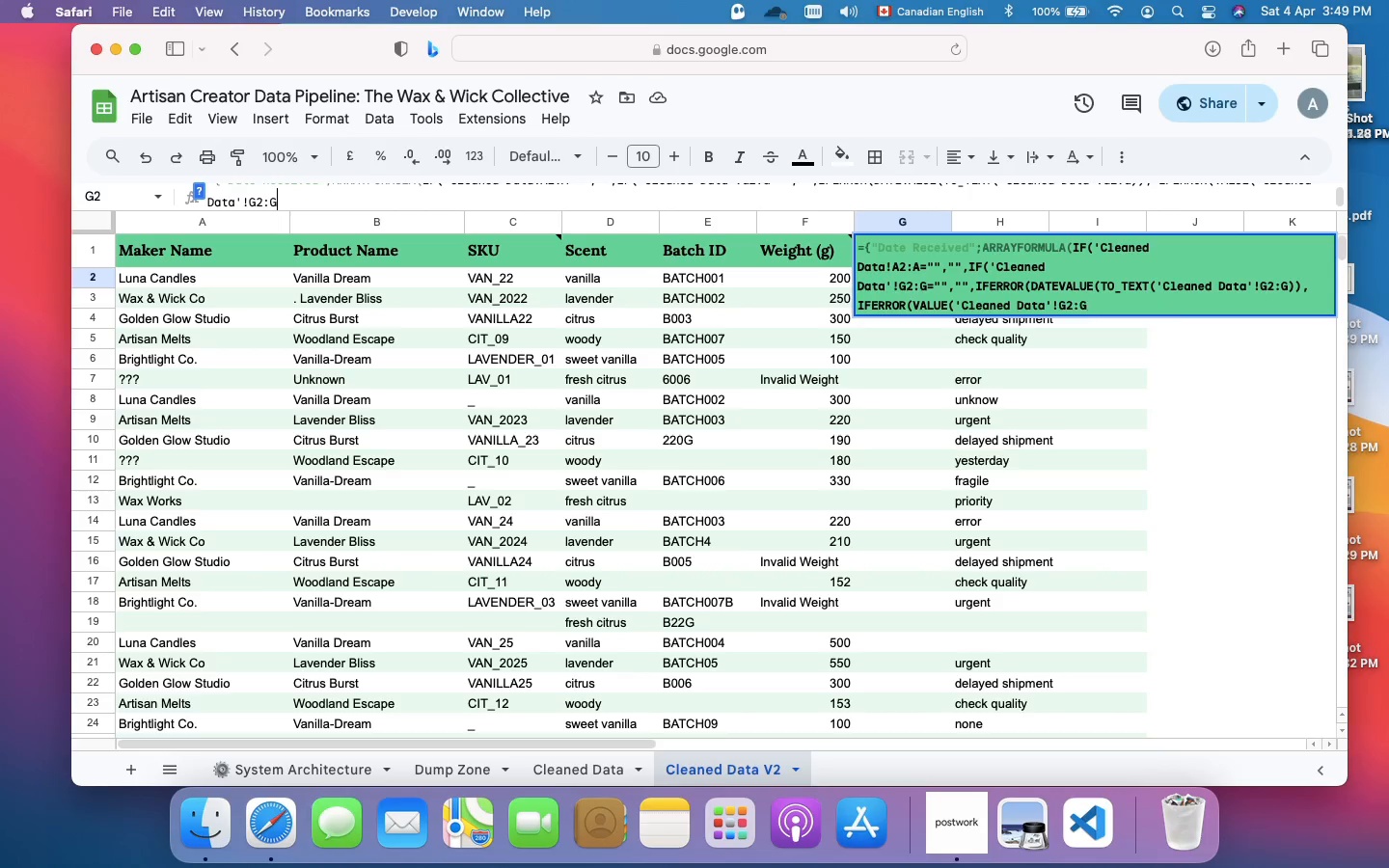 
key(Backspace)
 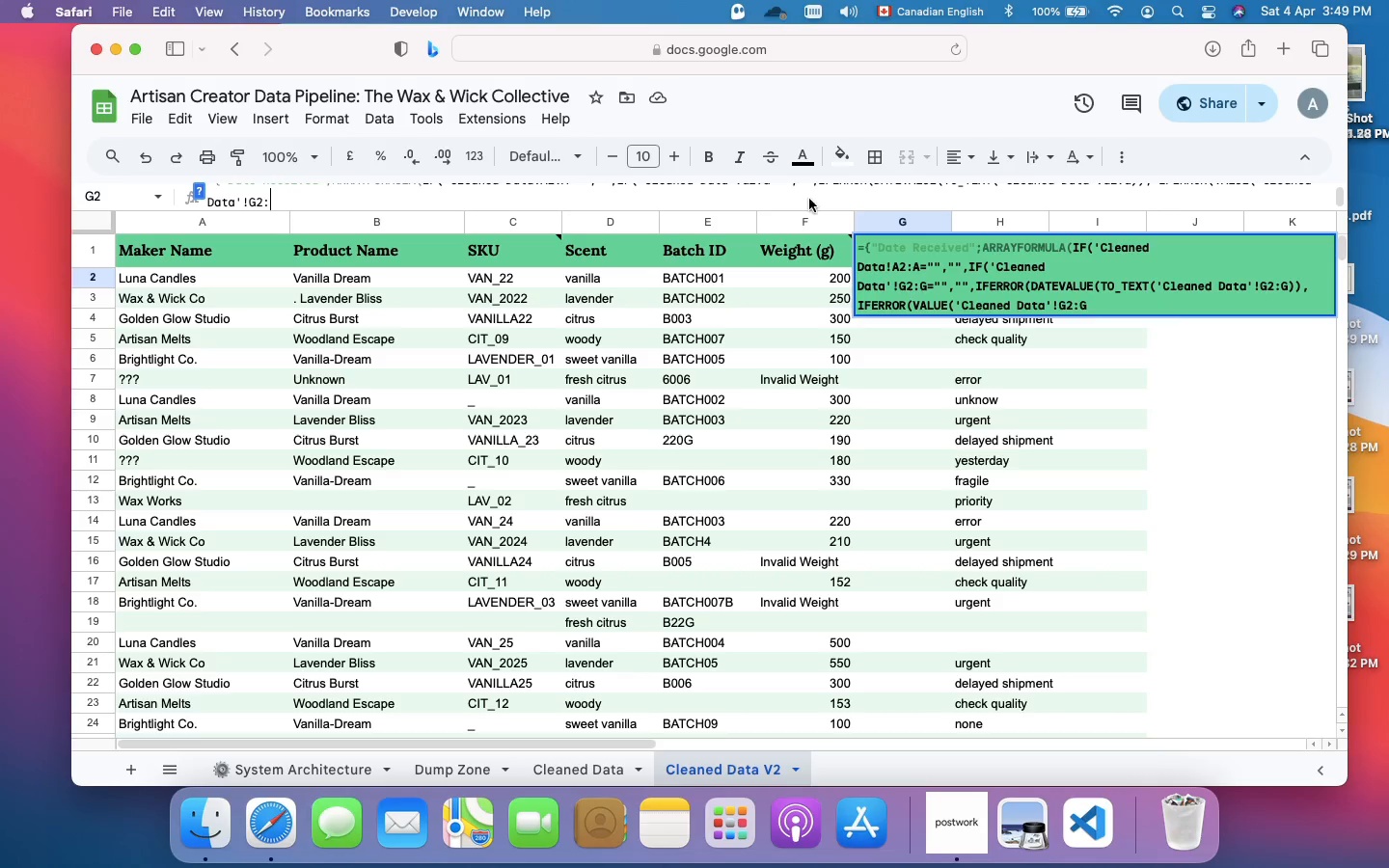 
key(Backspace)
 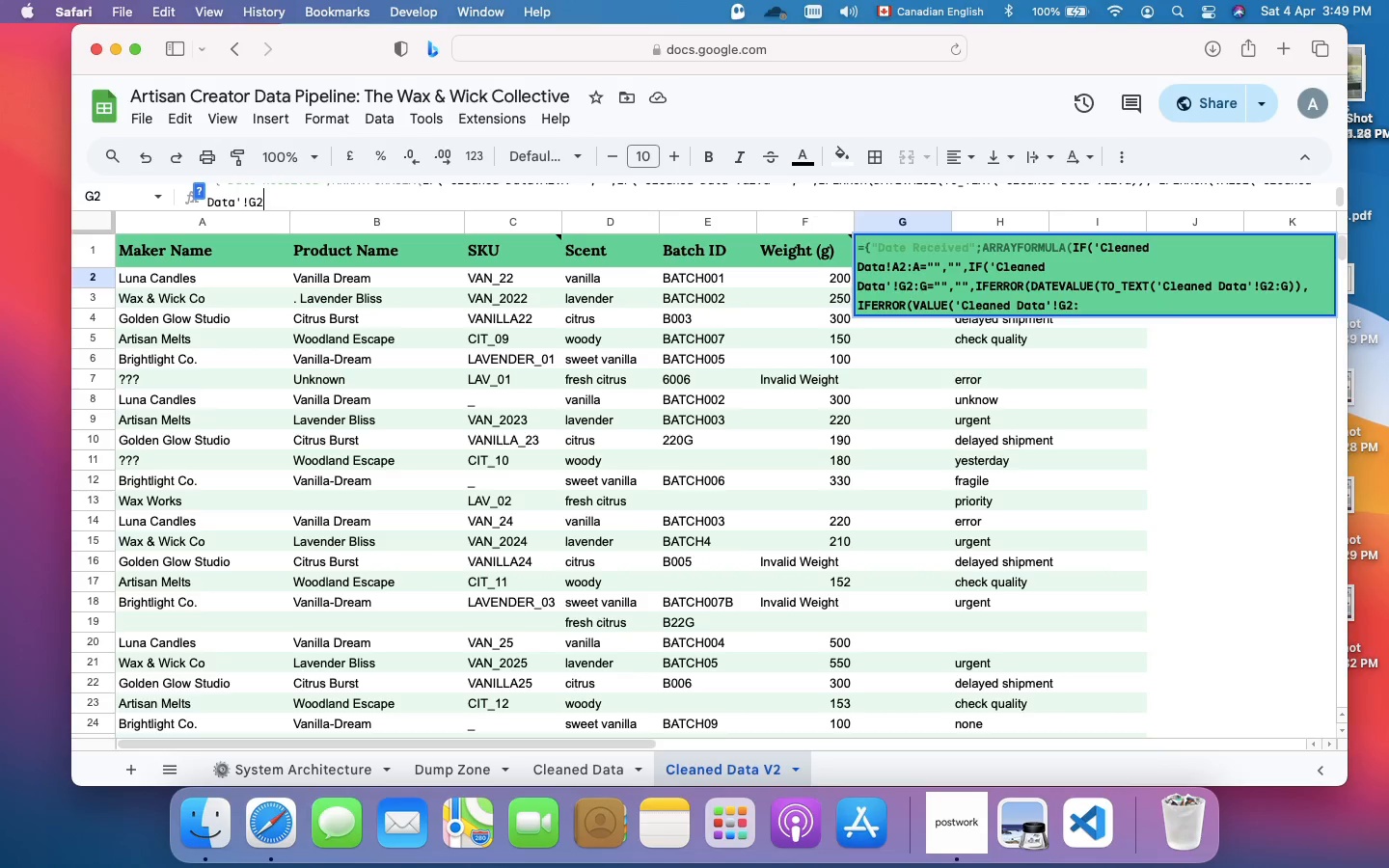 
key(Backspace)
 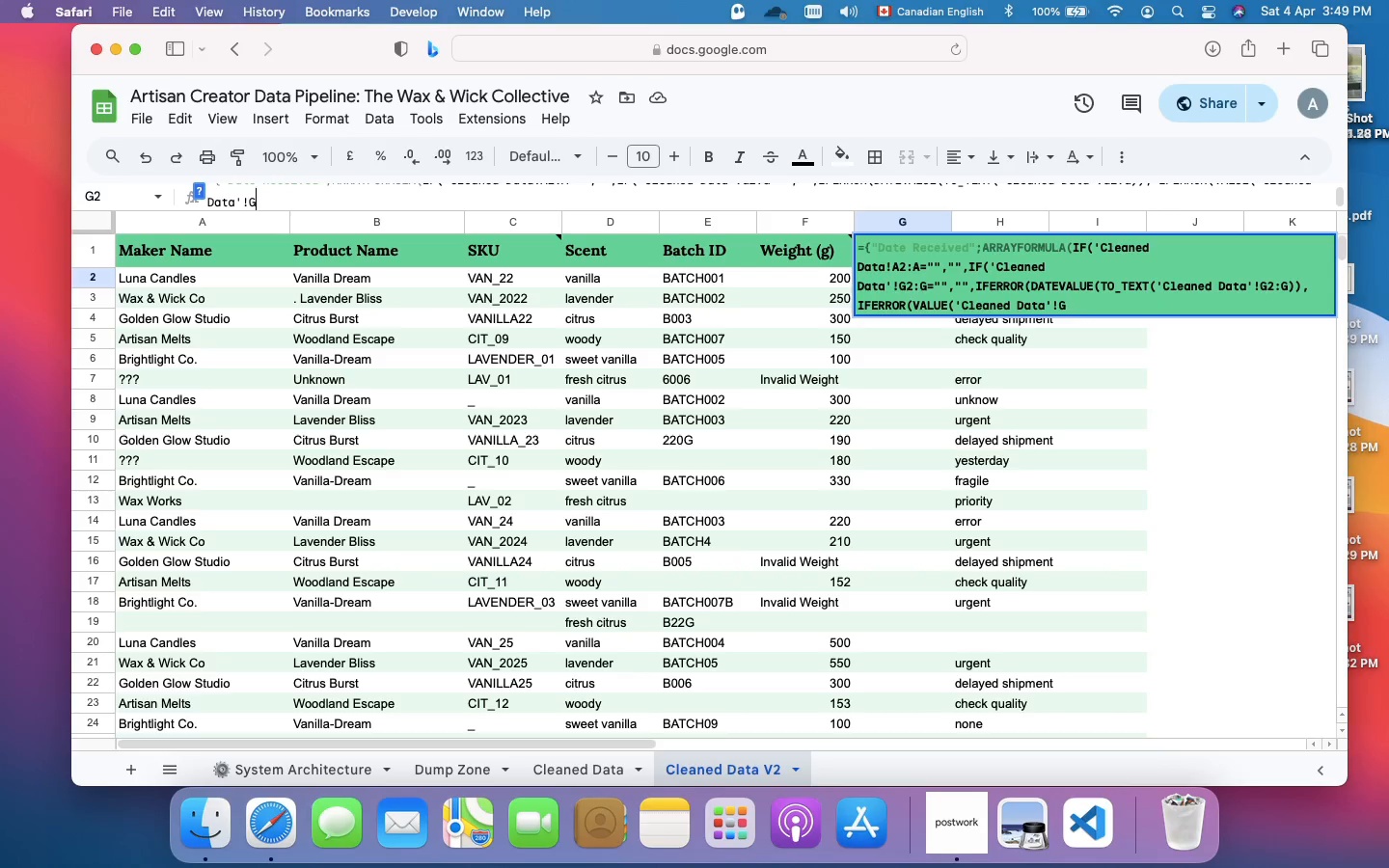 
key(Backspace)
 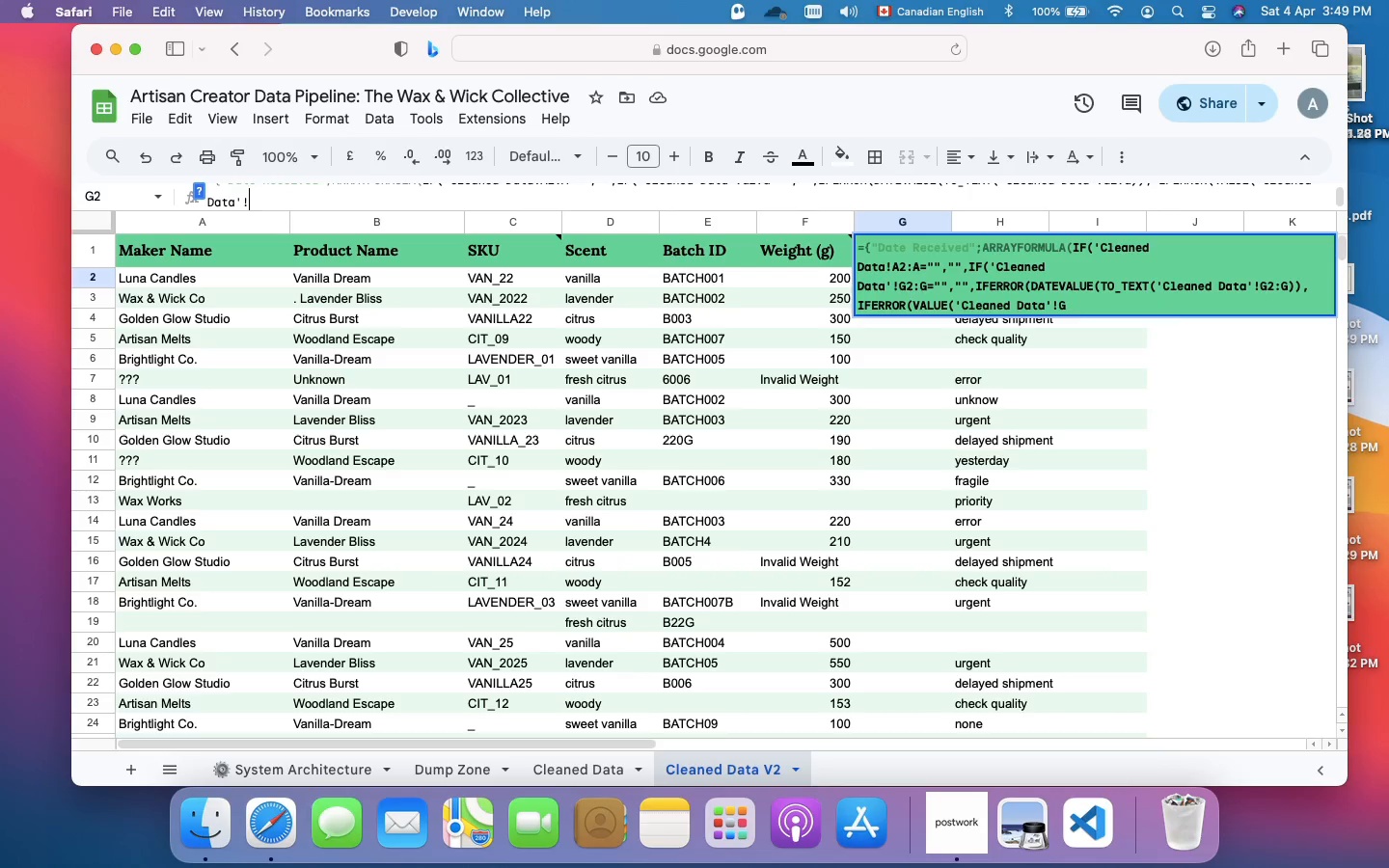 
key(Backspace)
 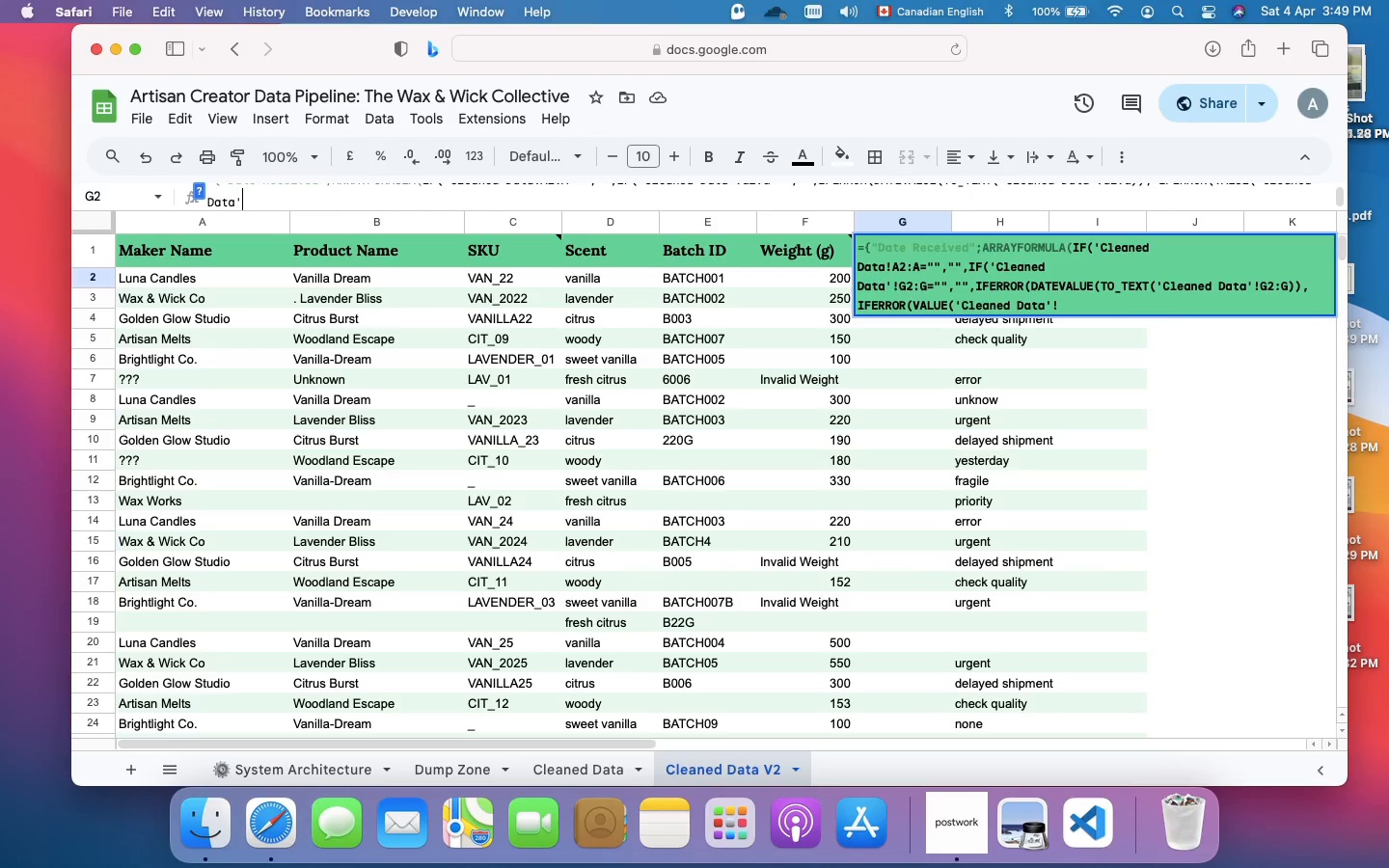 
key(Backspace)
 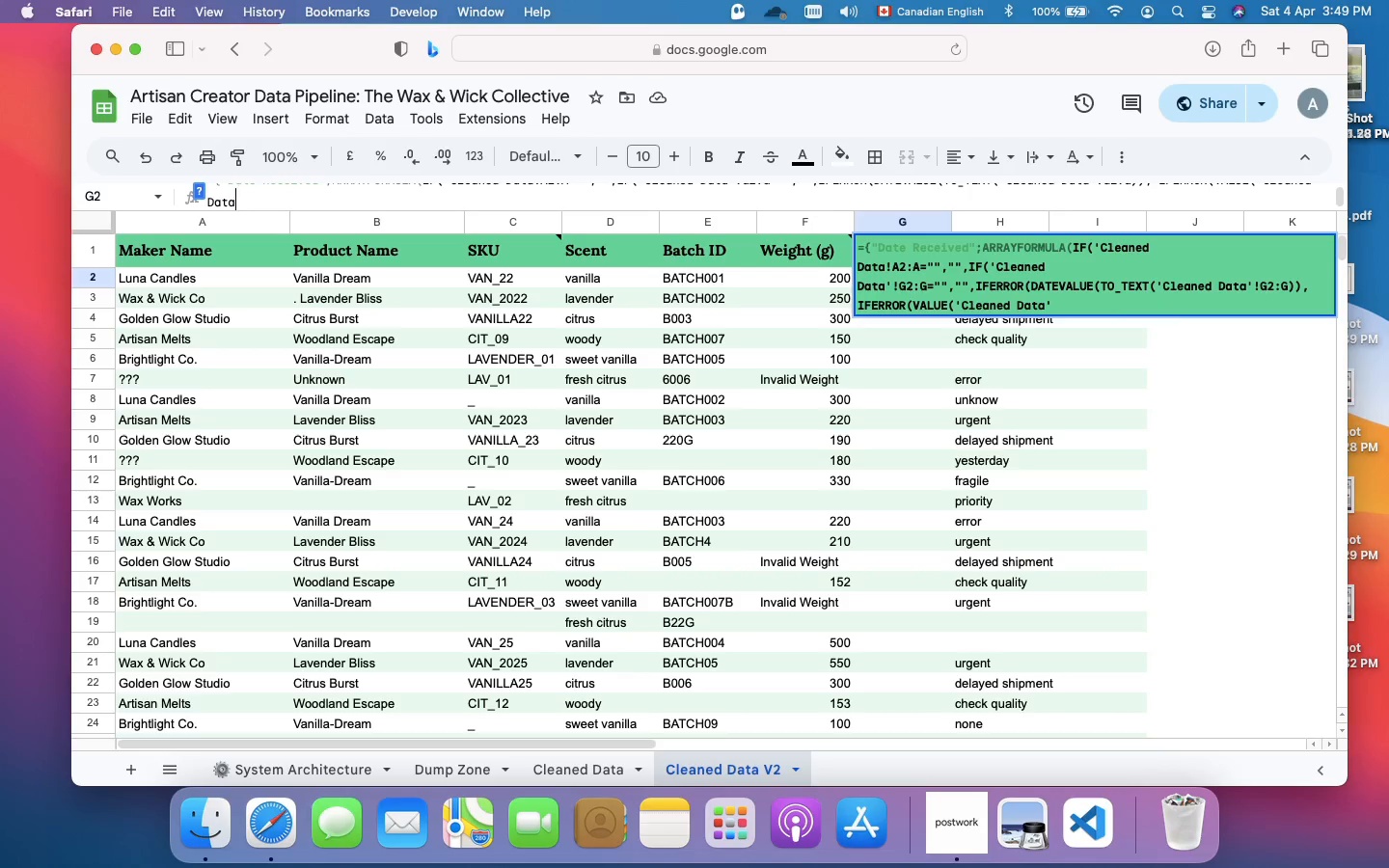 
key(Backspace)
 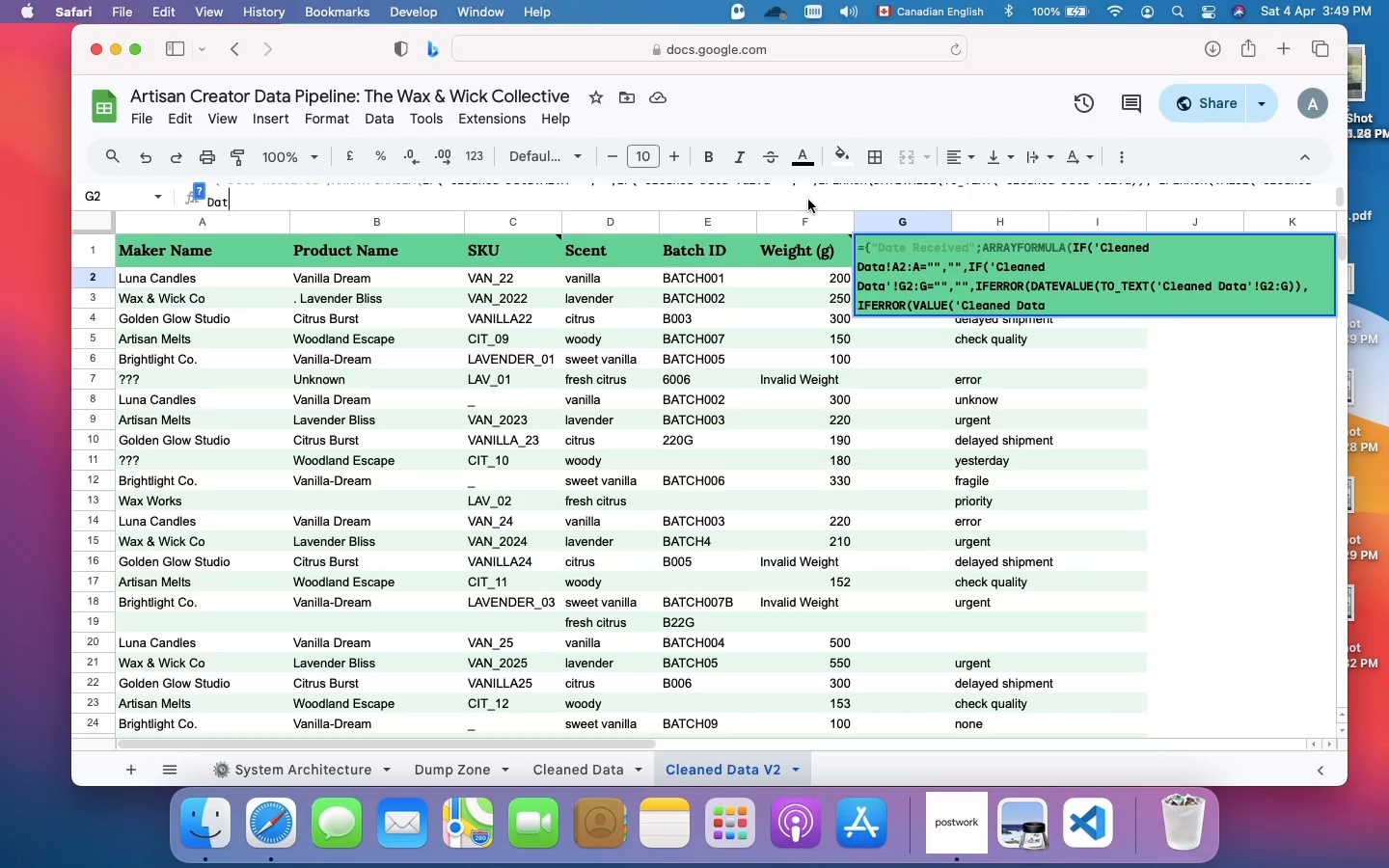 
key(Backspace)
 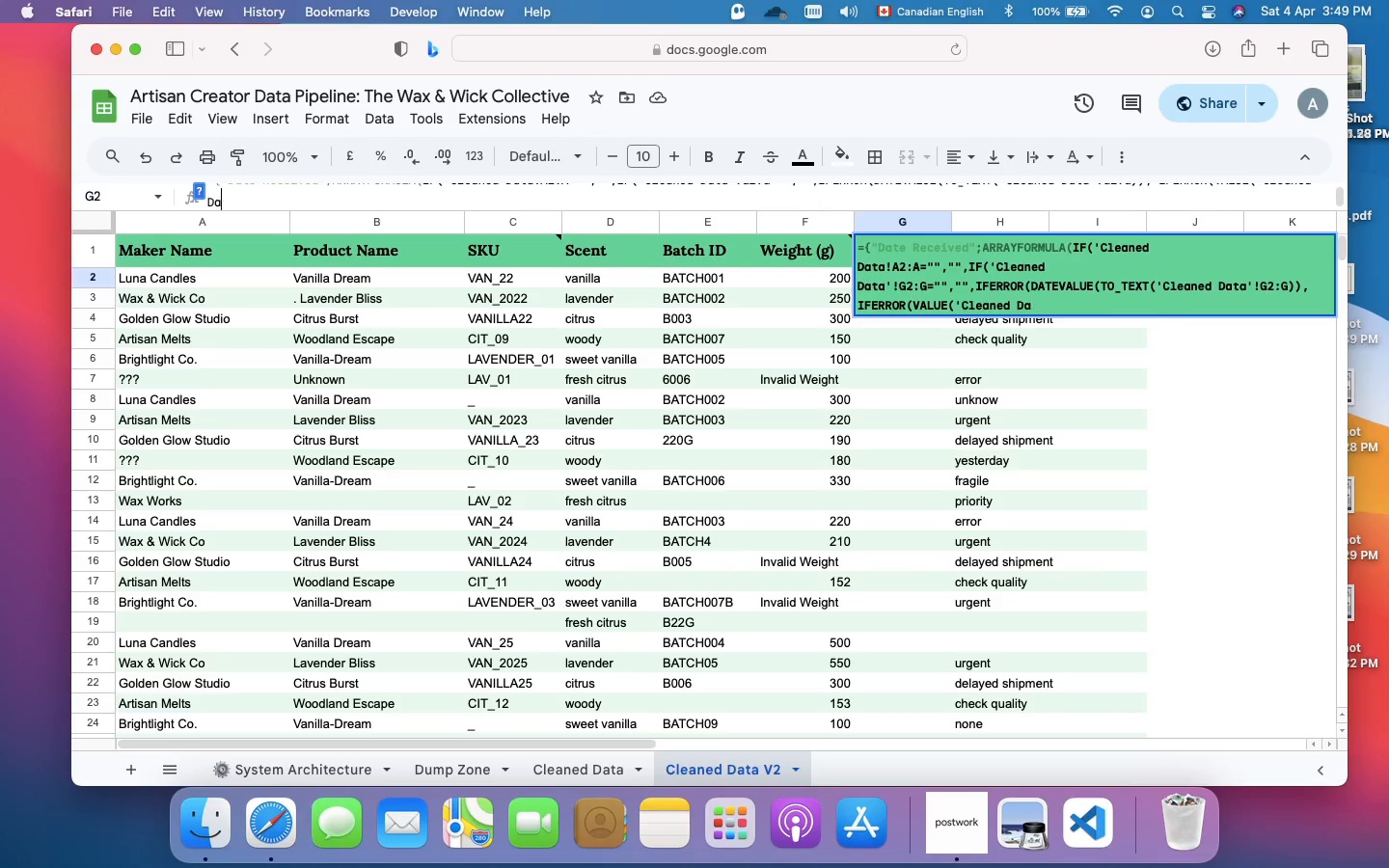 
key(Backspace)
 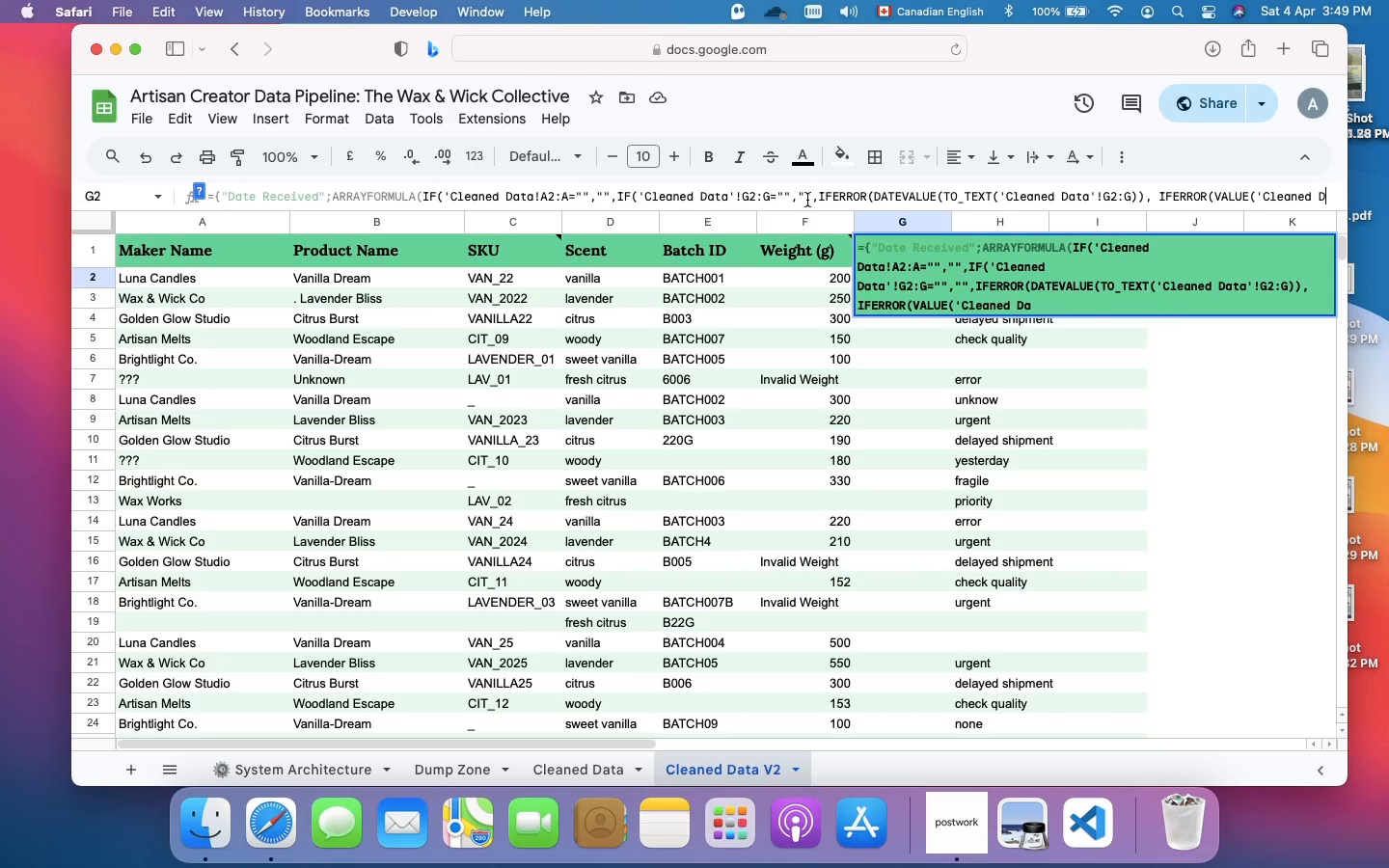 
key(Backspace)
 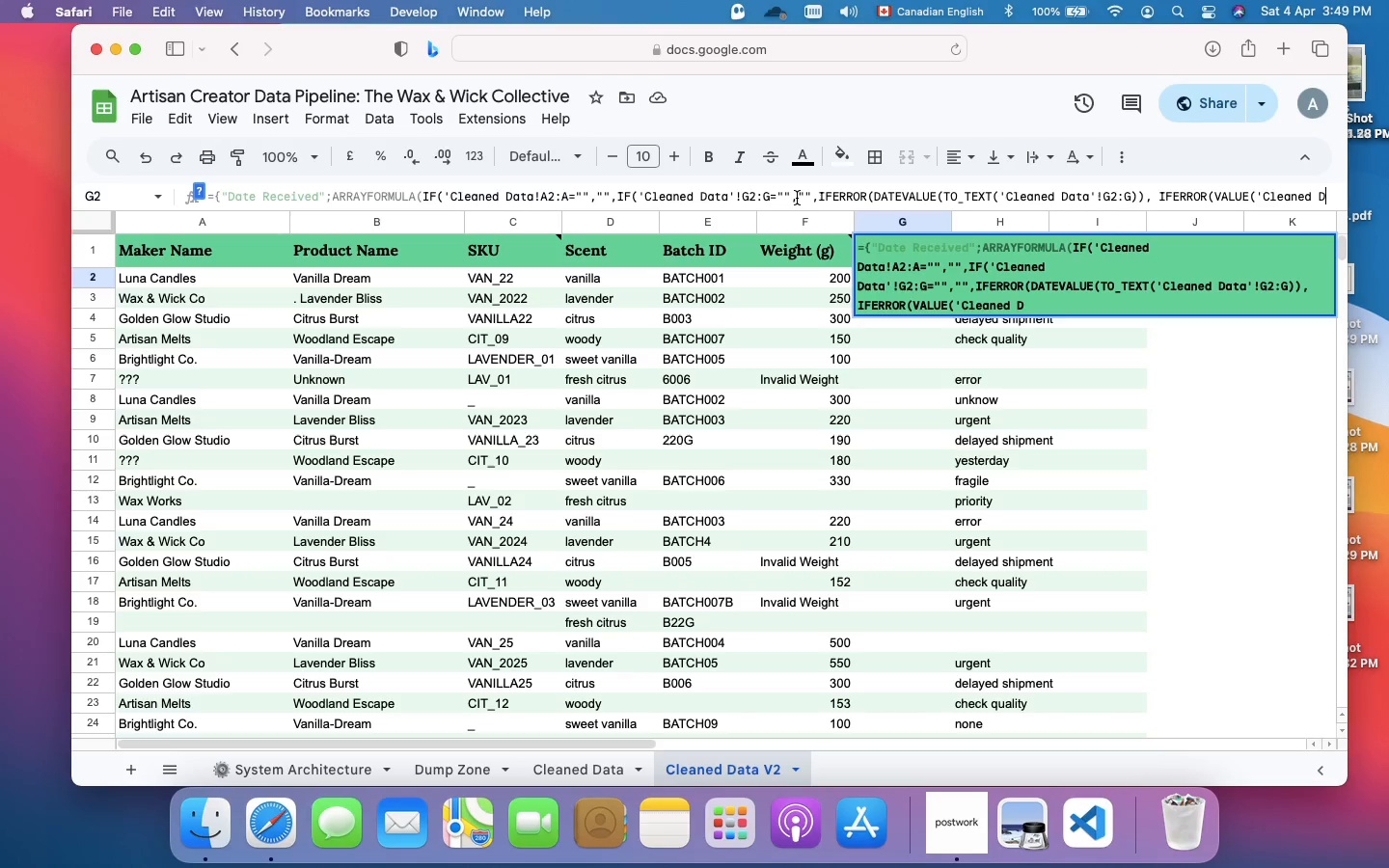 
wait(49.61)
 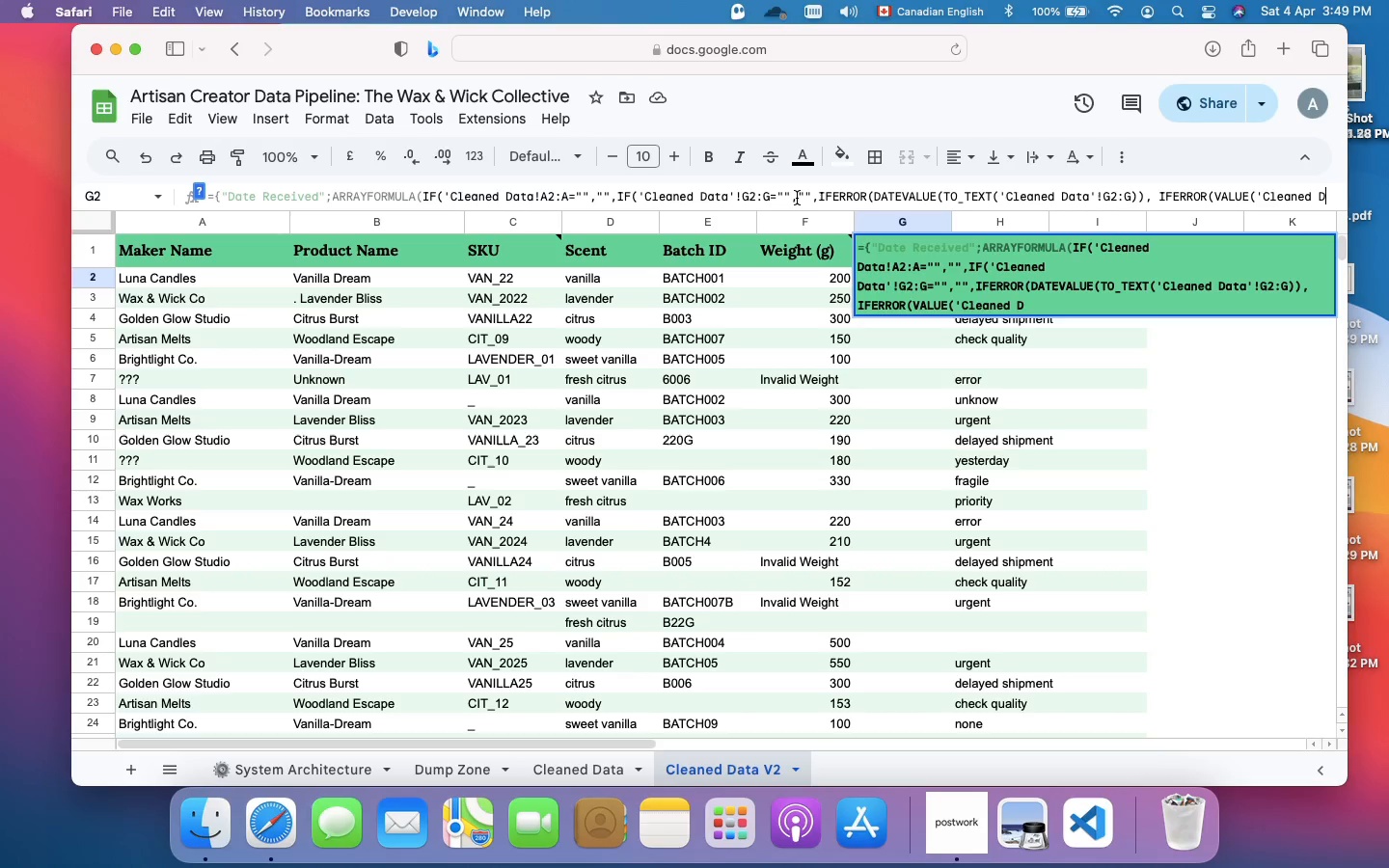 
key(ArrowLeft)
 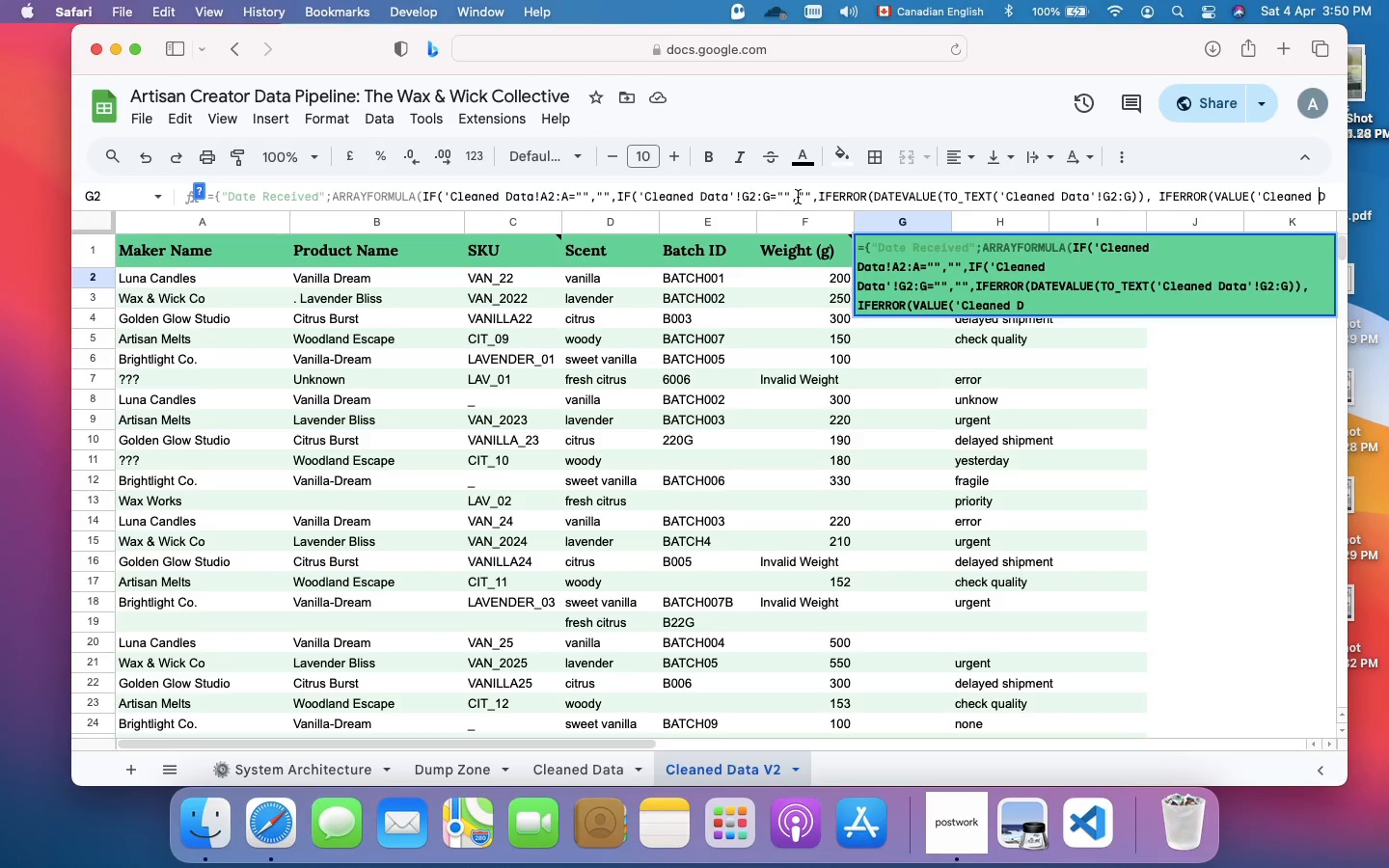 
key(ArrowRight)
 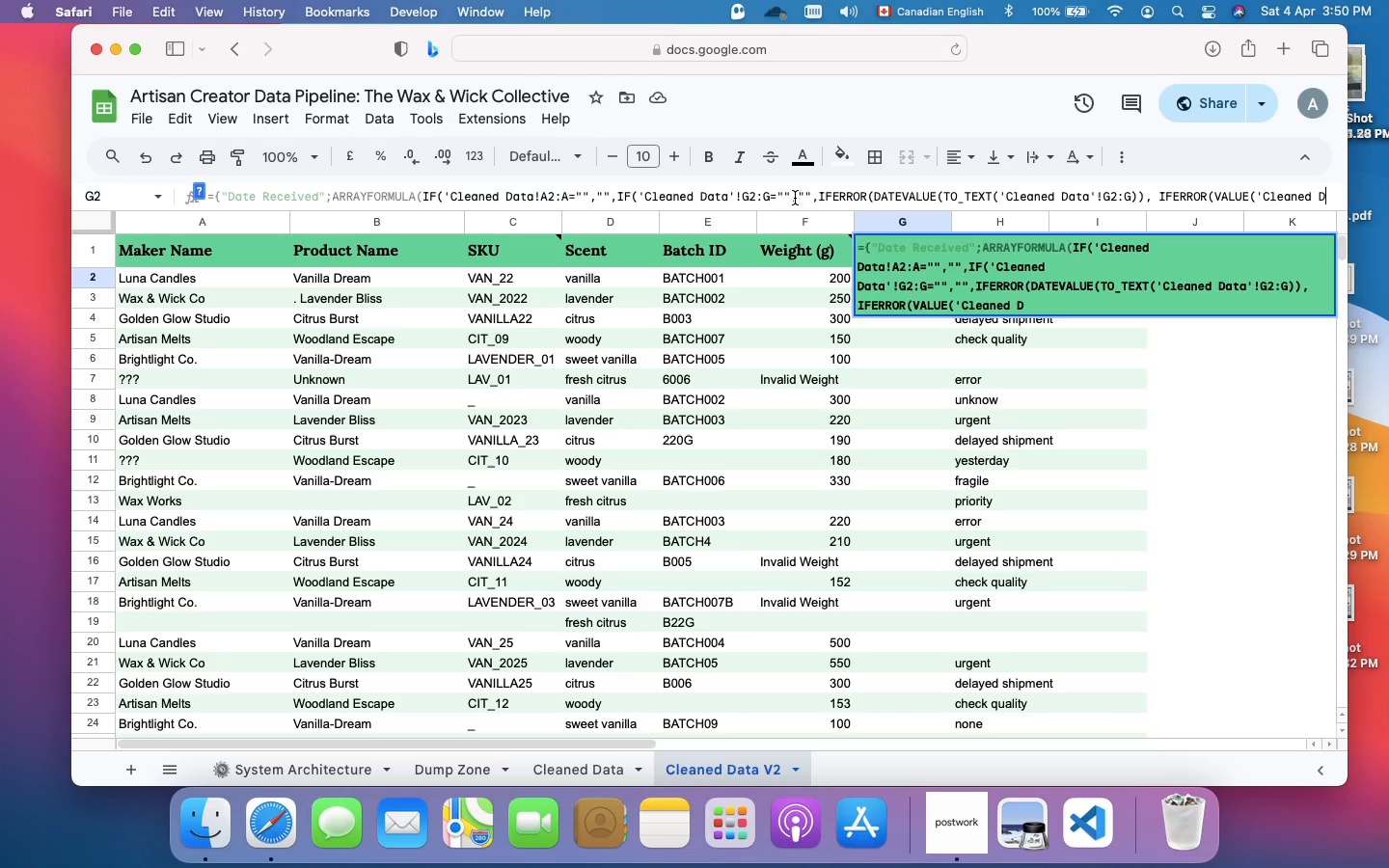 
wait(16.23)
 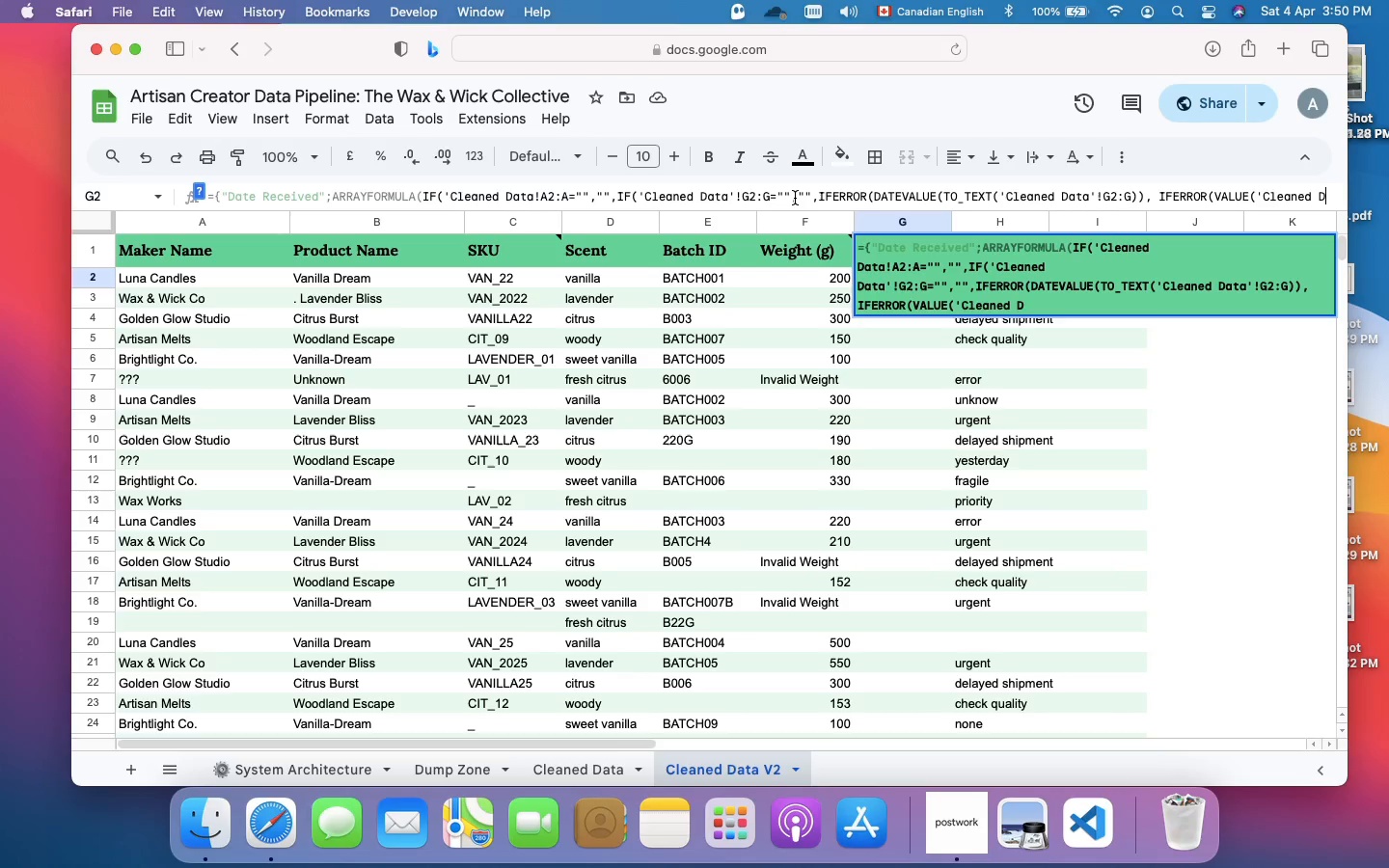 
type(ata)
 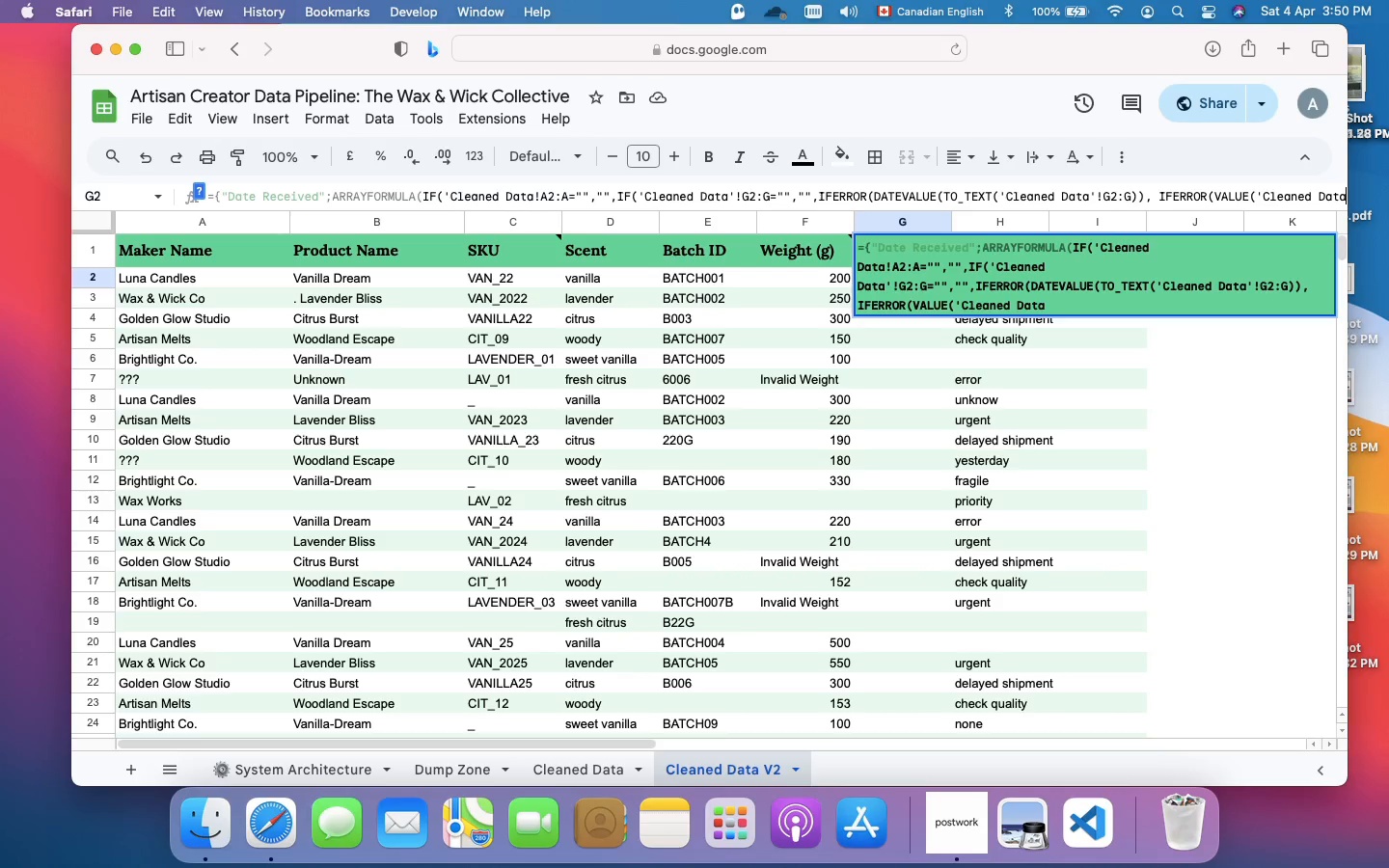 
key(Quote)
 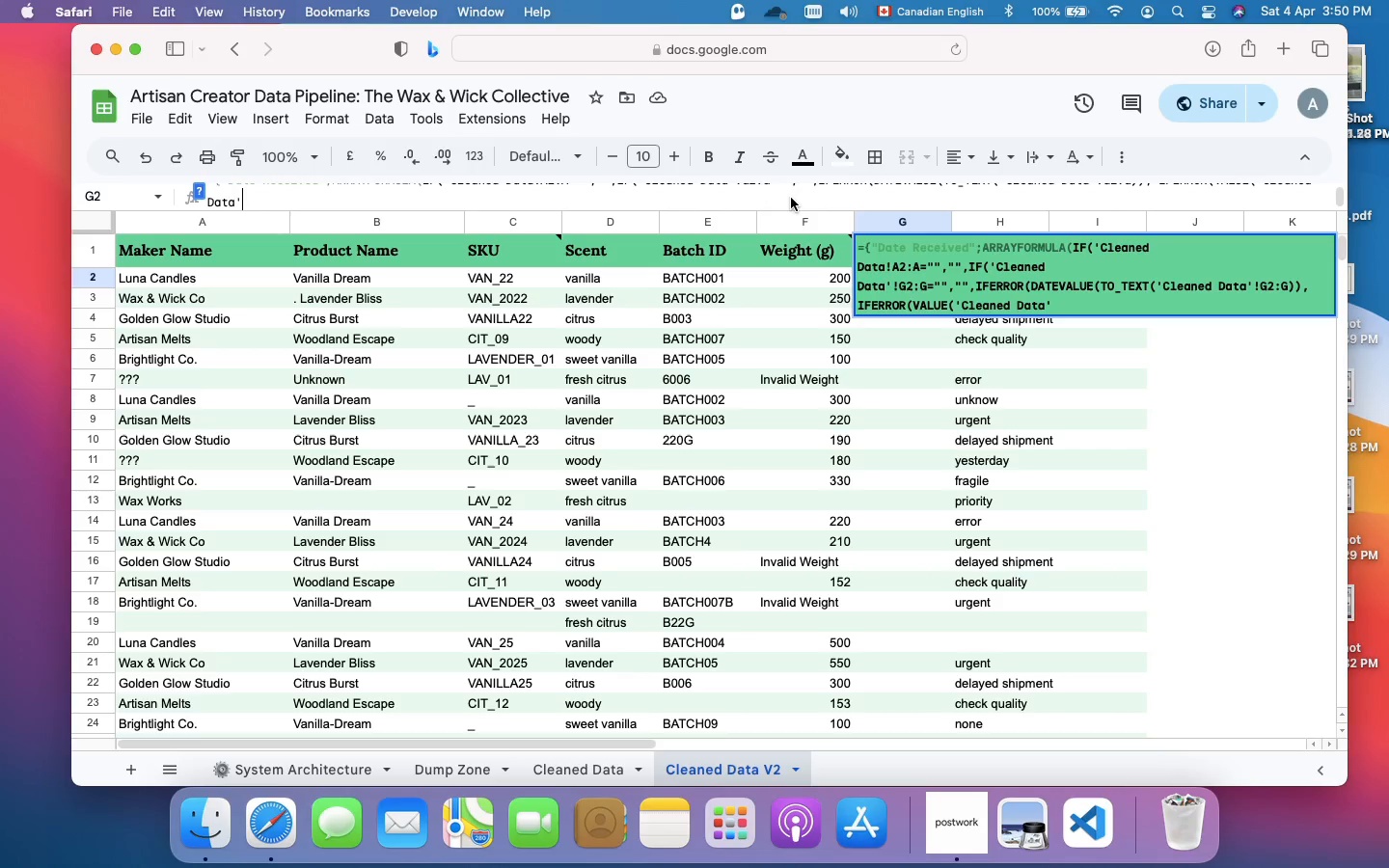 
type(G2)
key(Backspace)
key(Backspace)
type(!G2:G)
 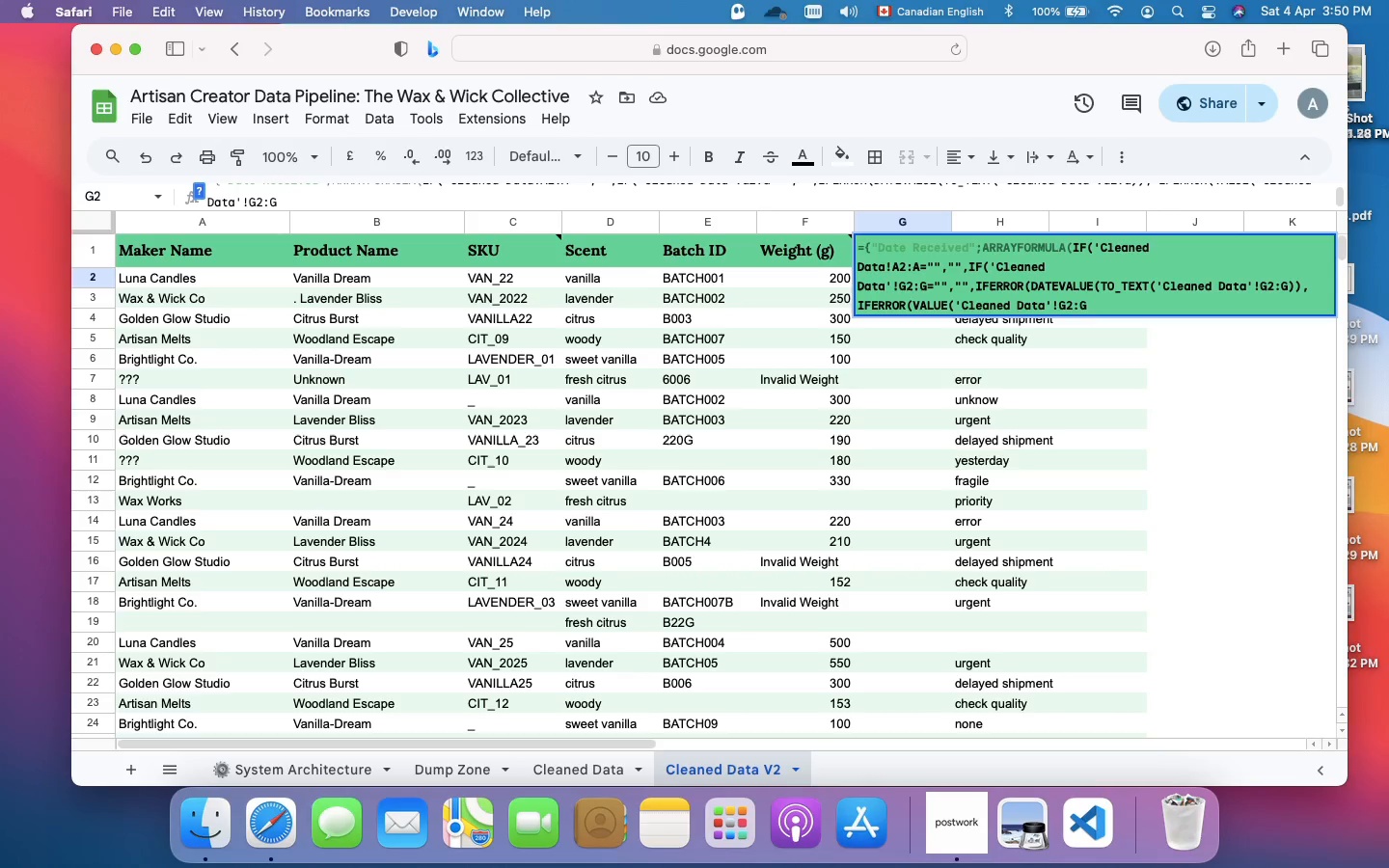 
wait(5.85)
 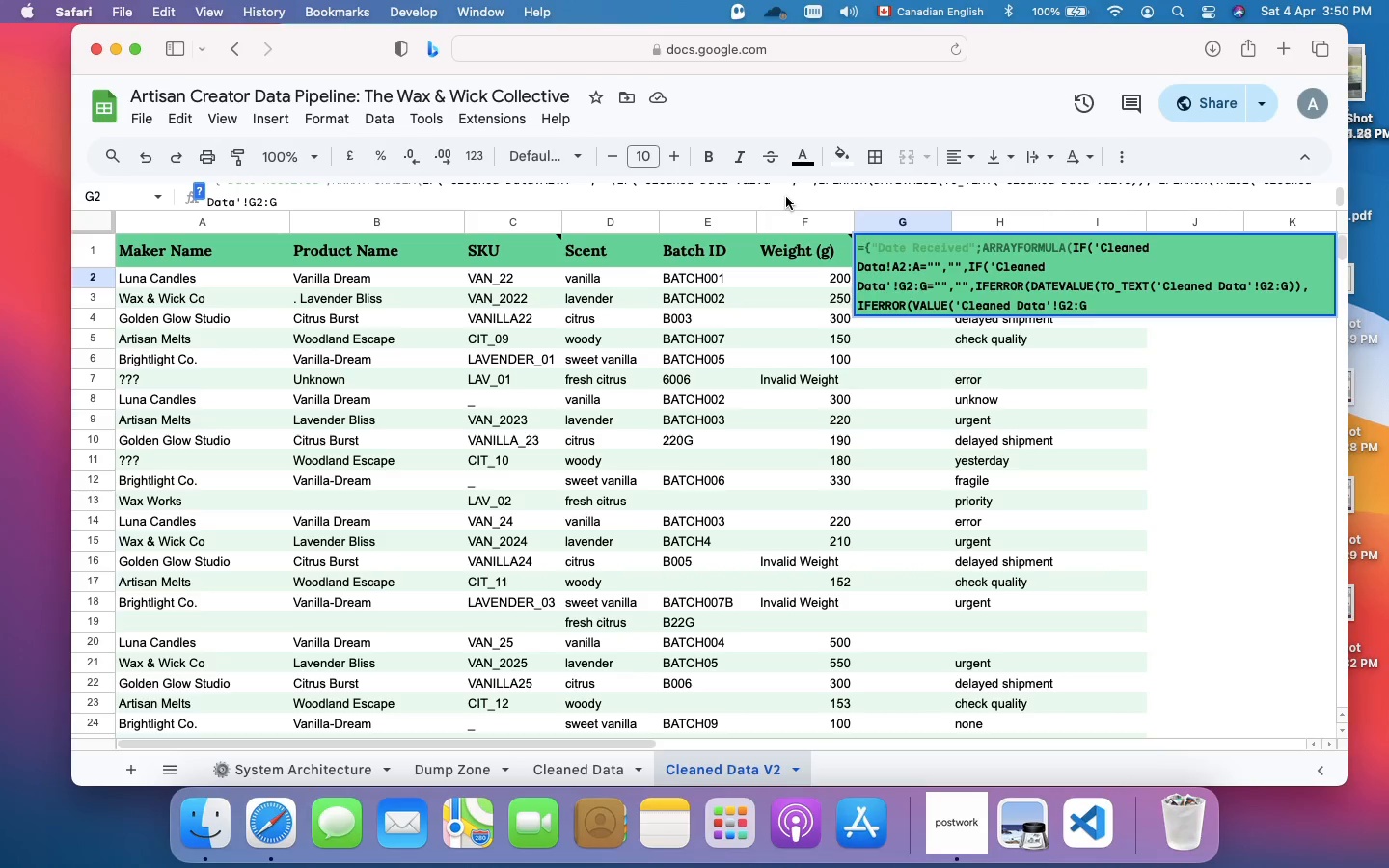 
key(Shift+0)
 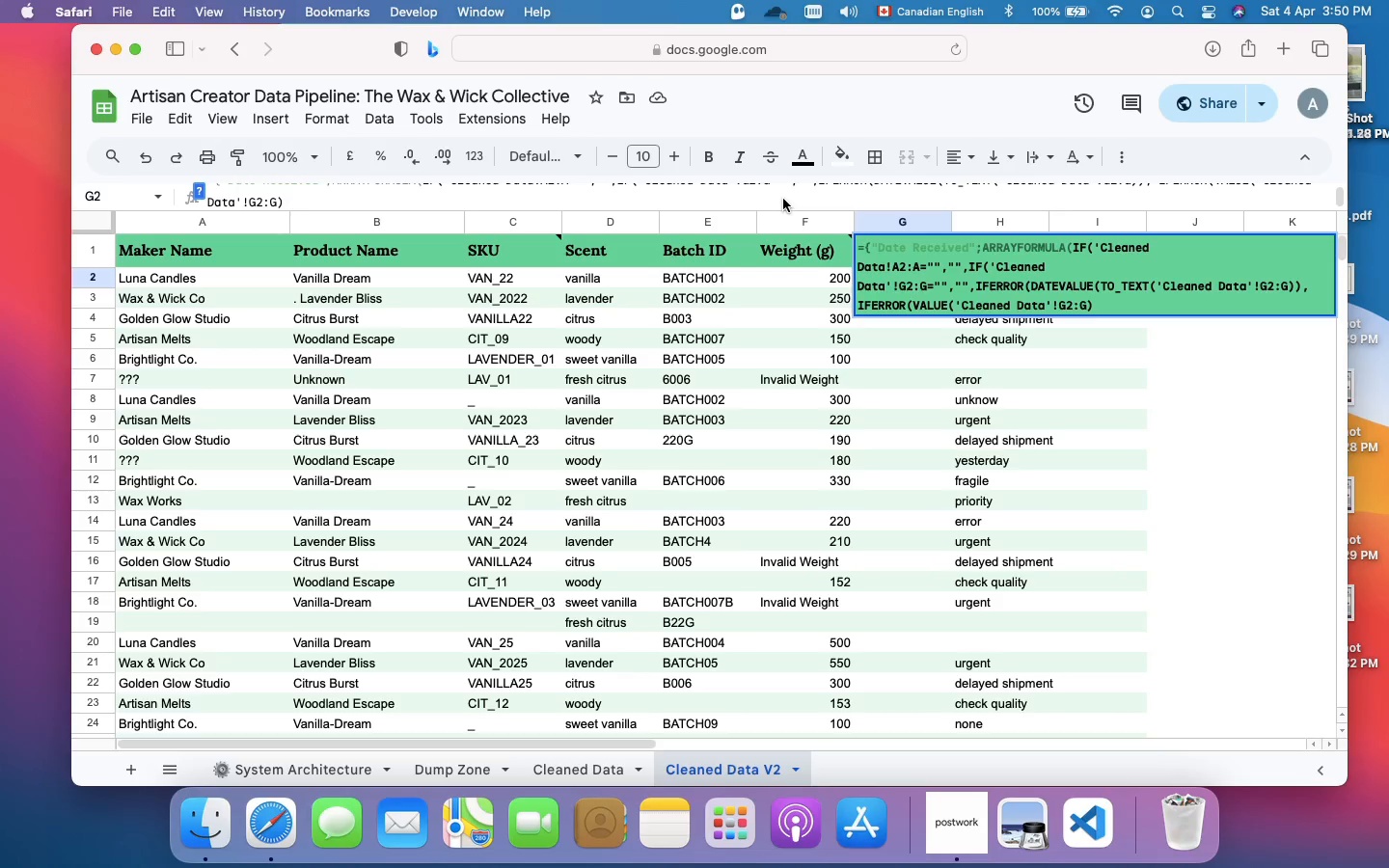 
key(Comma)
 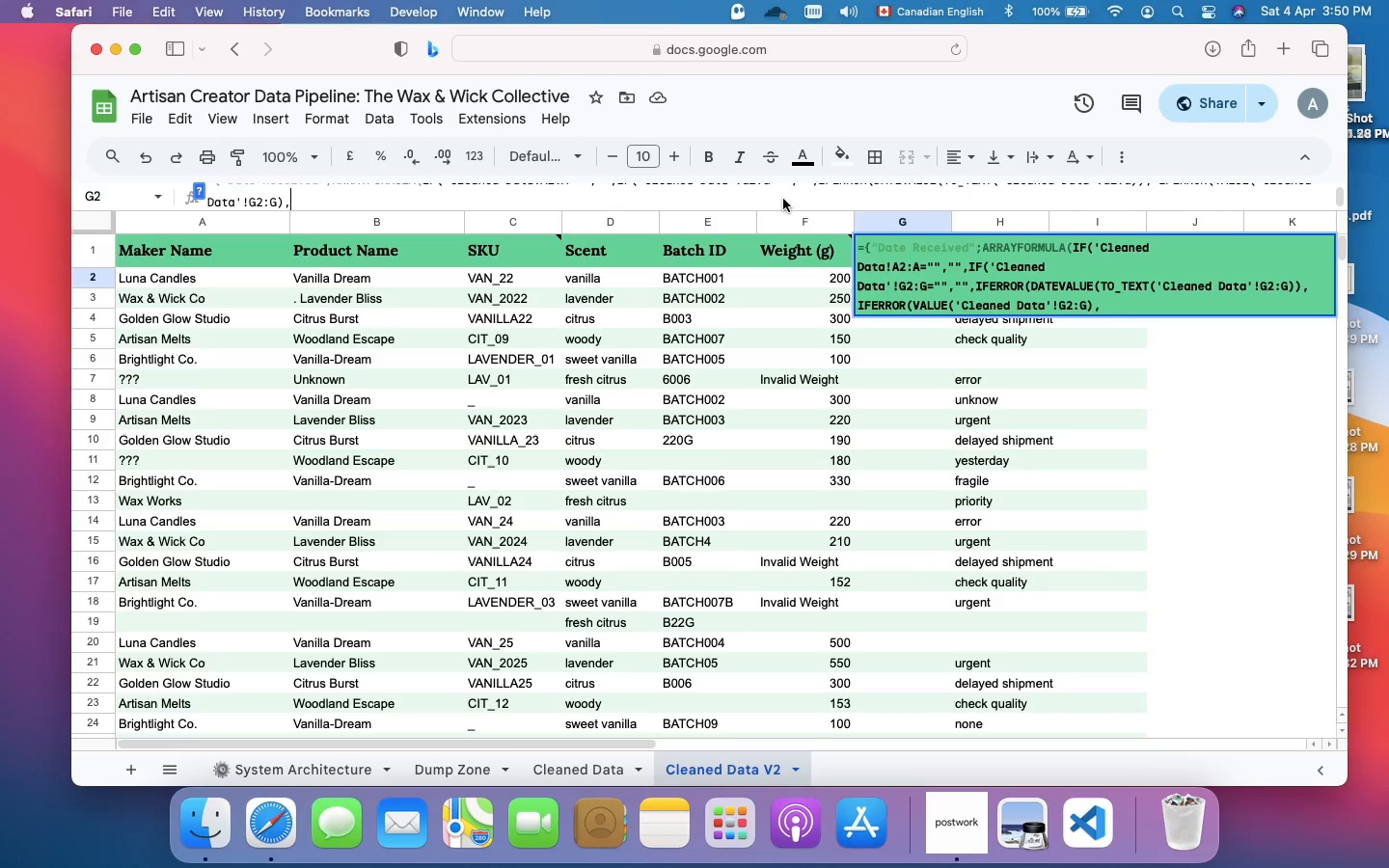 
key(Shift+Quote)
 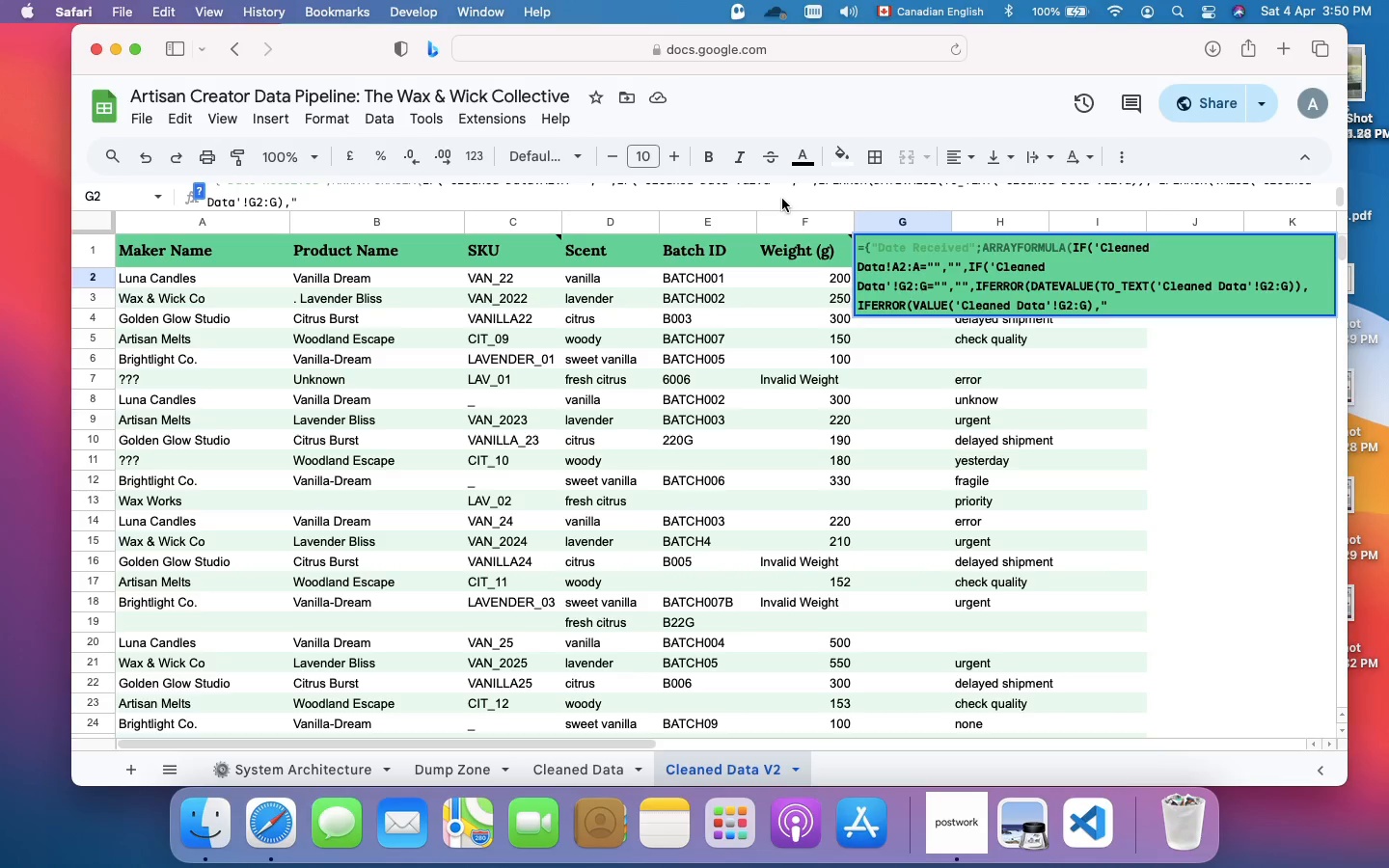 
type(Invalid Date")
 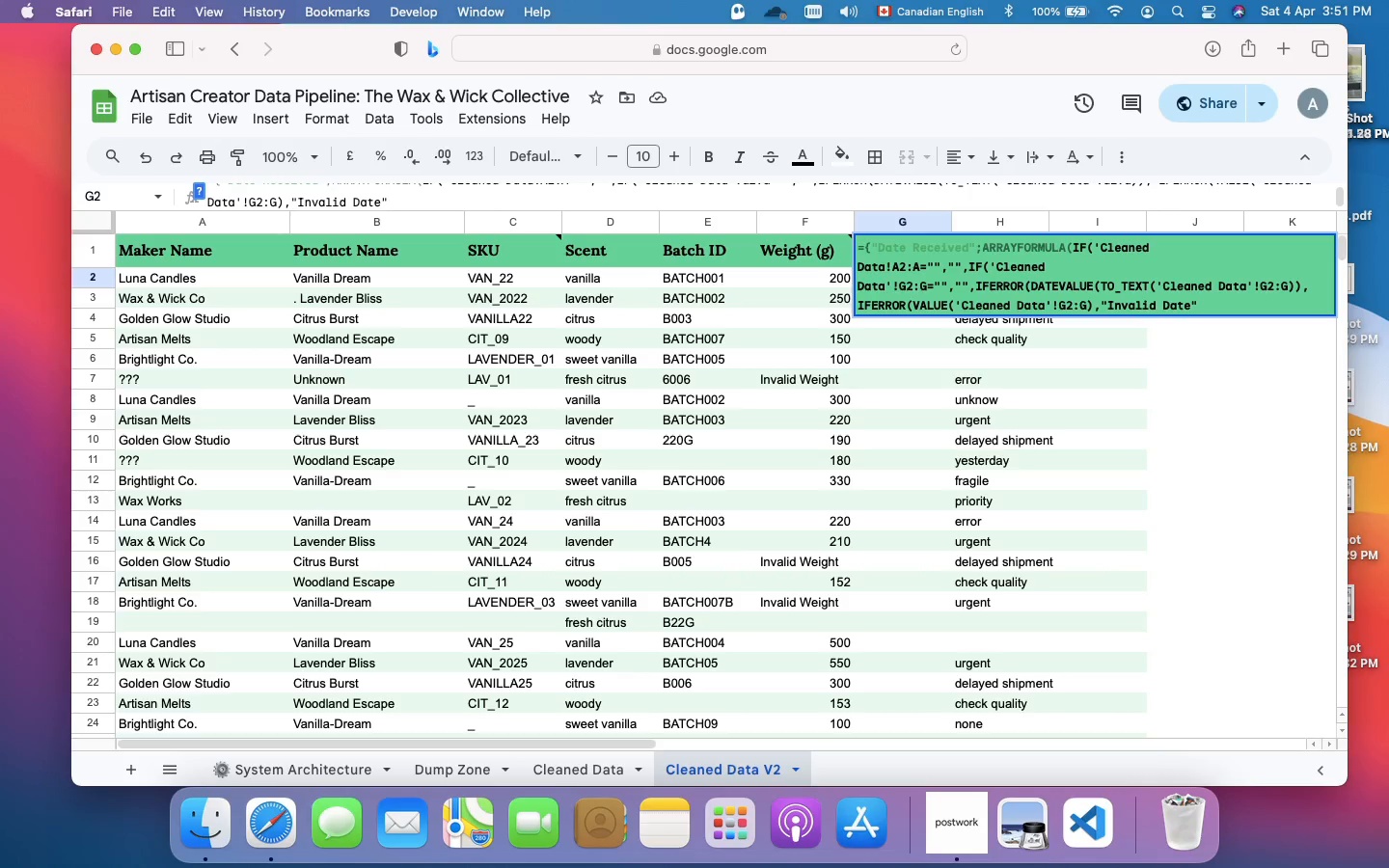 
type(0)
key(Backspace)
type())))
 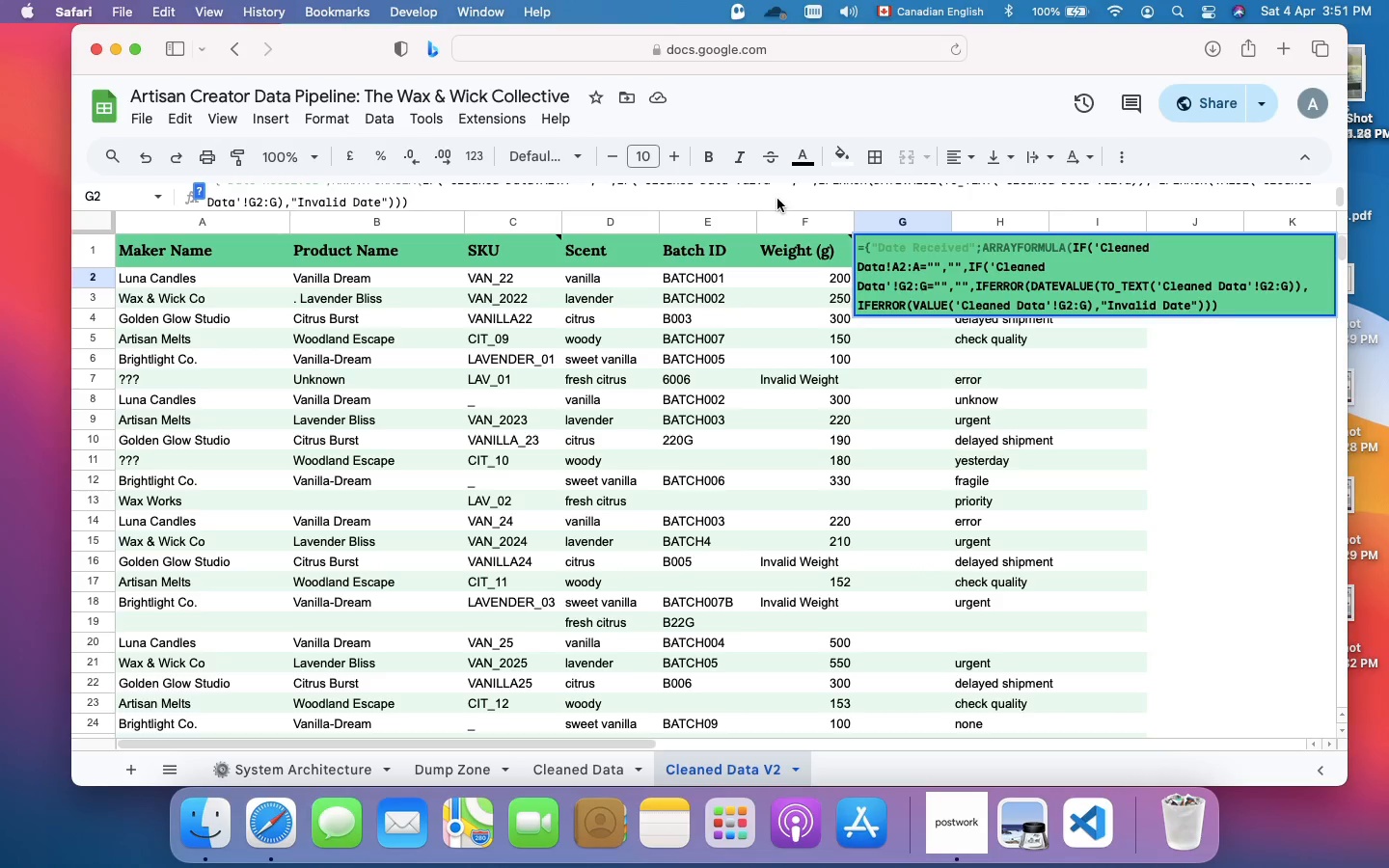 
type())})
 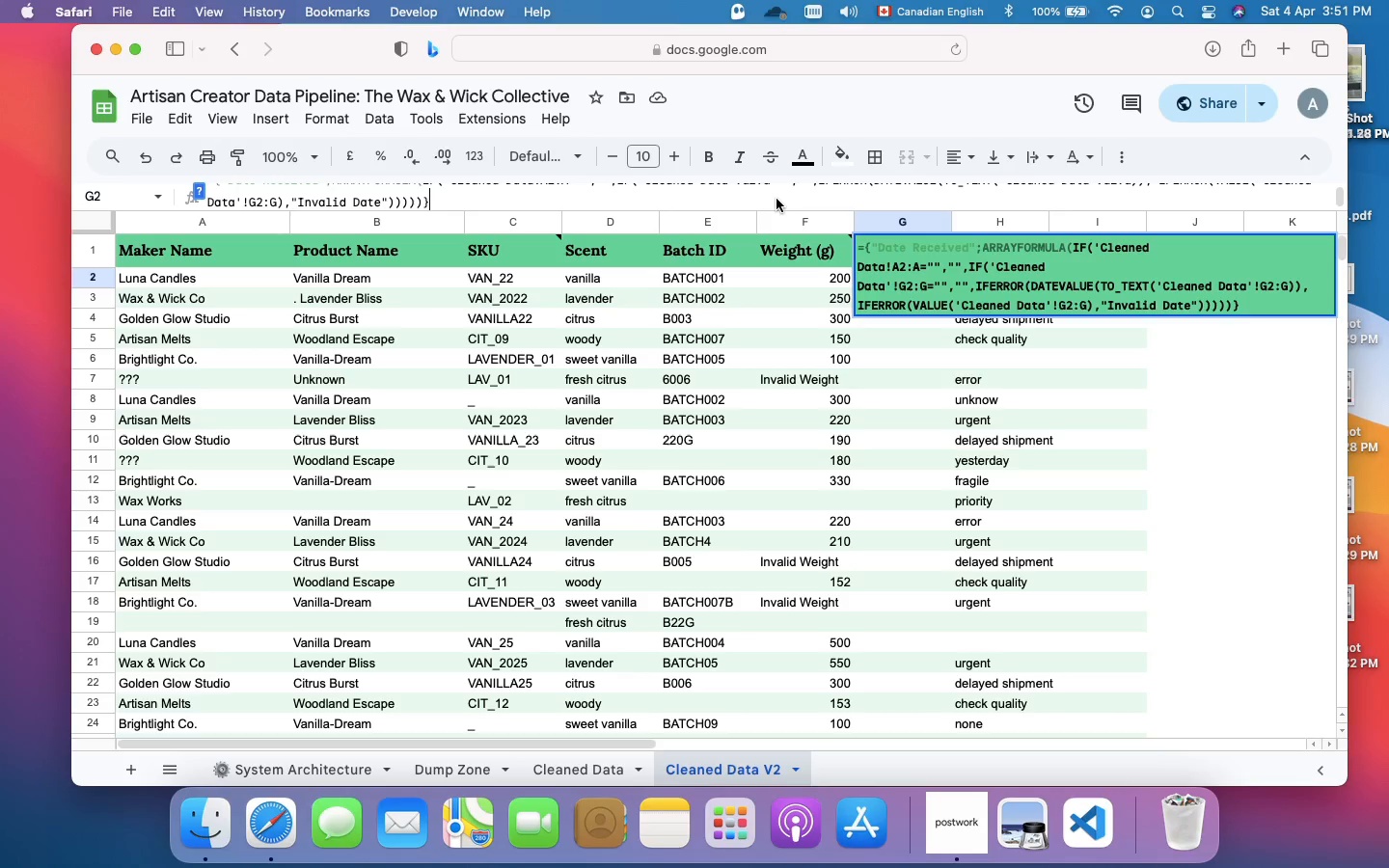 
key(Meta+A)
 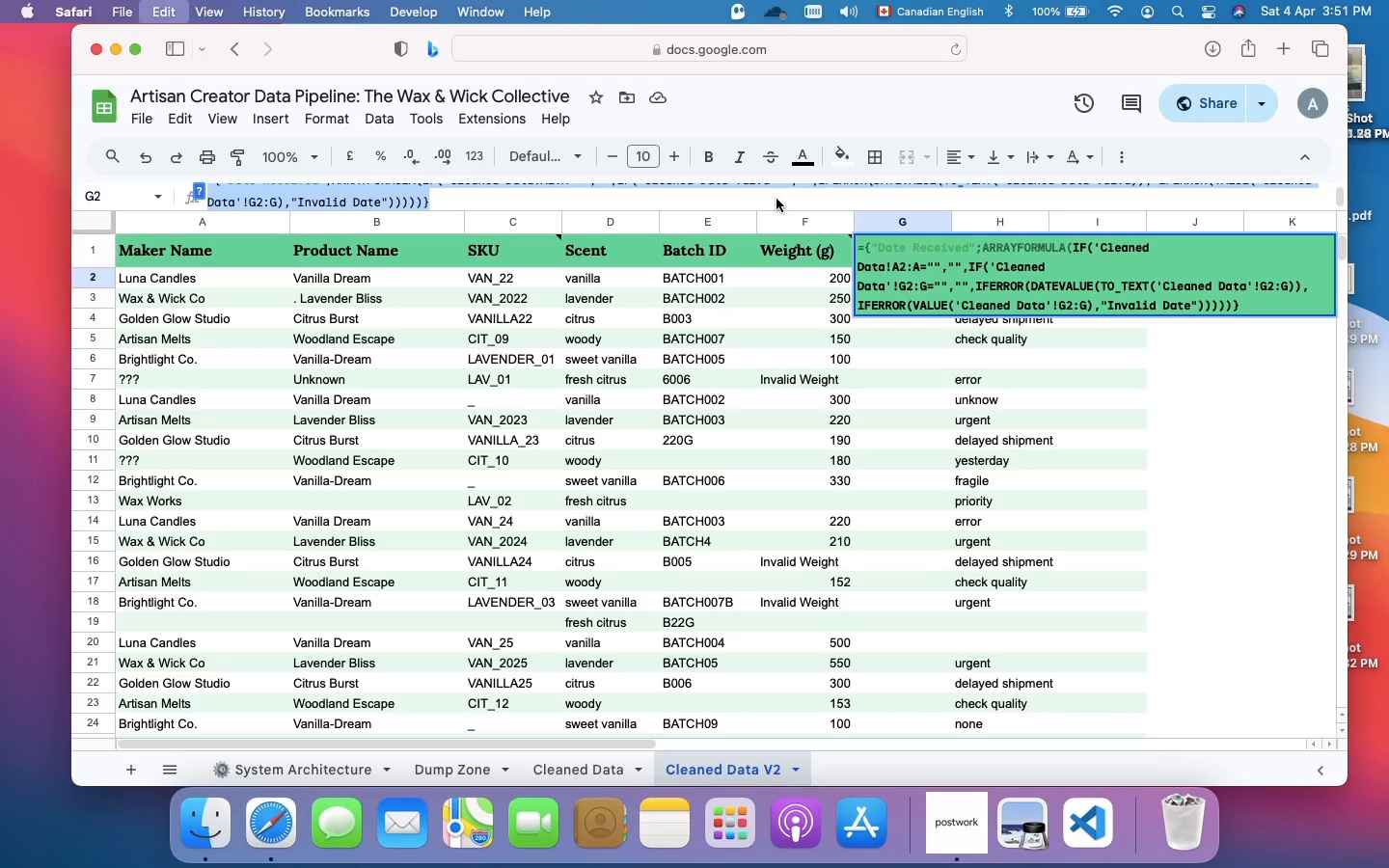 
key(Meta+C)
 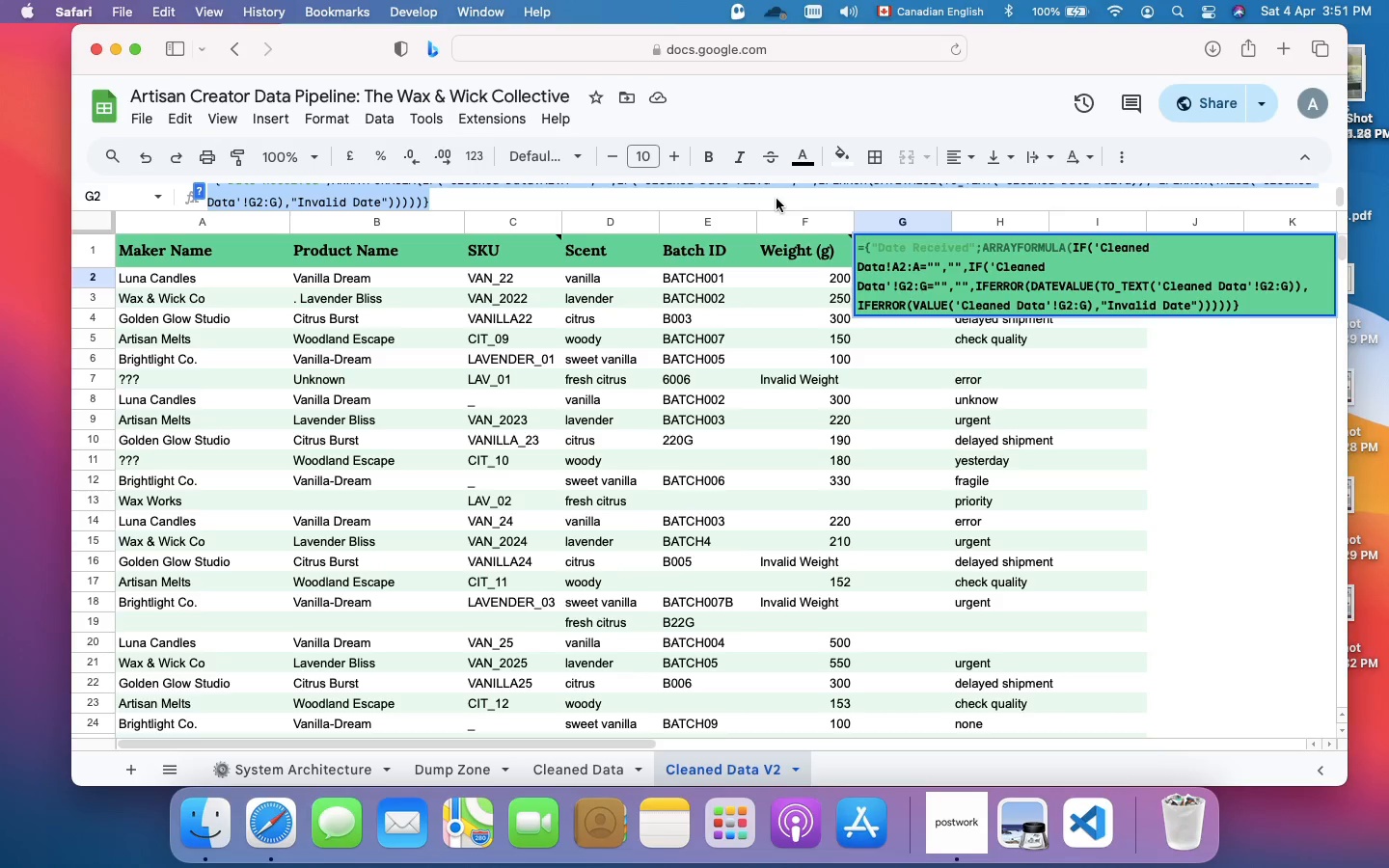 
key(Enter)
 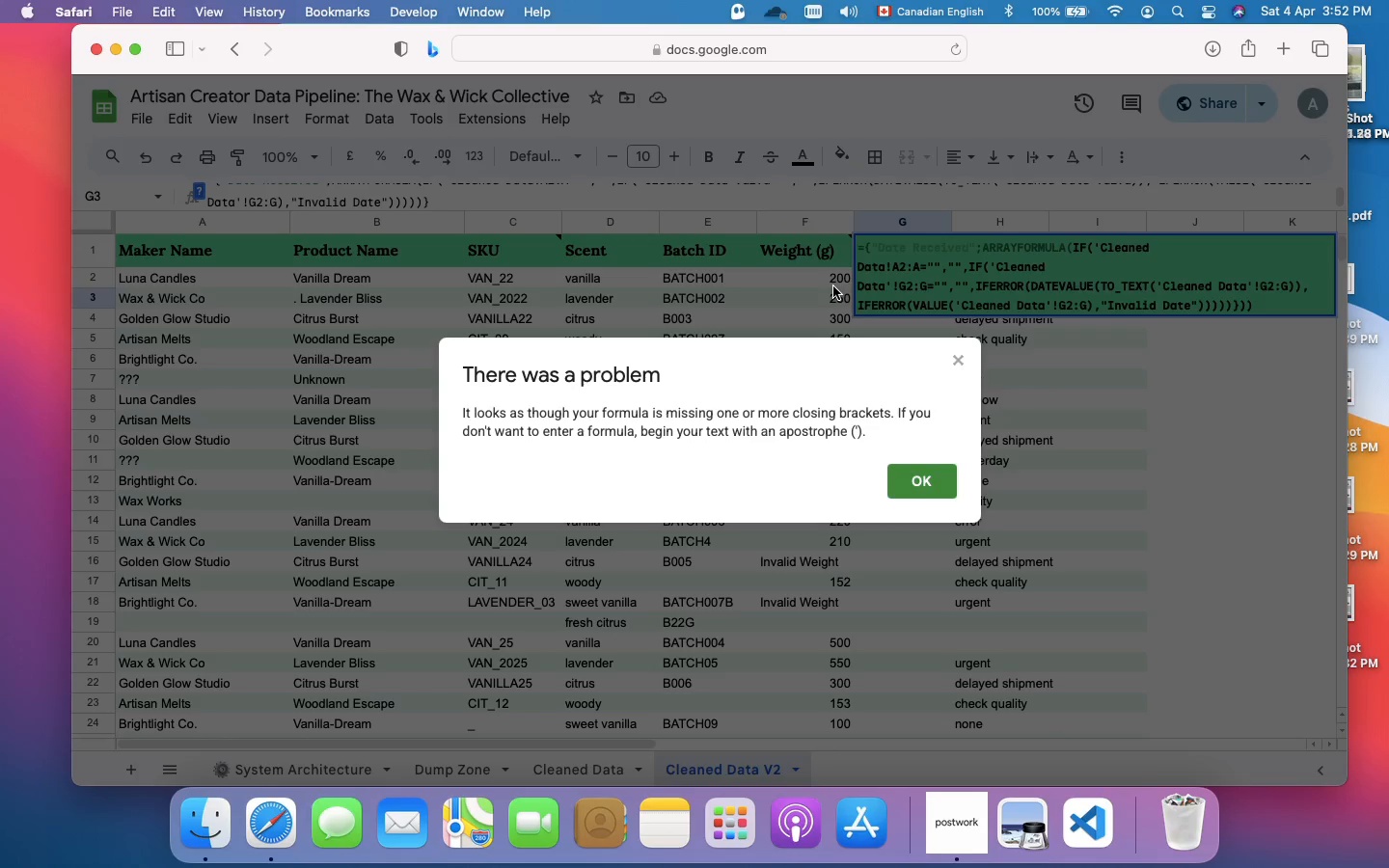 
wait(70.93)
 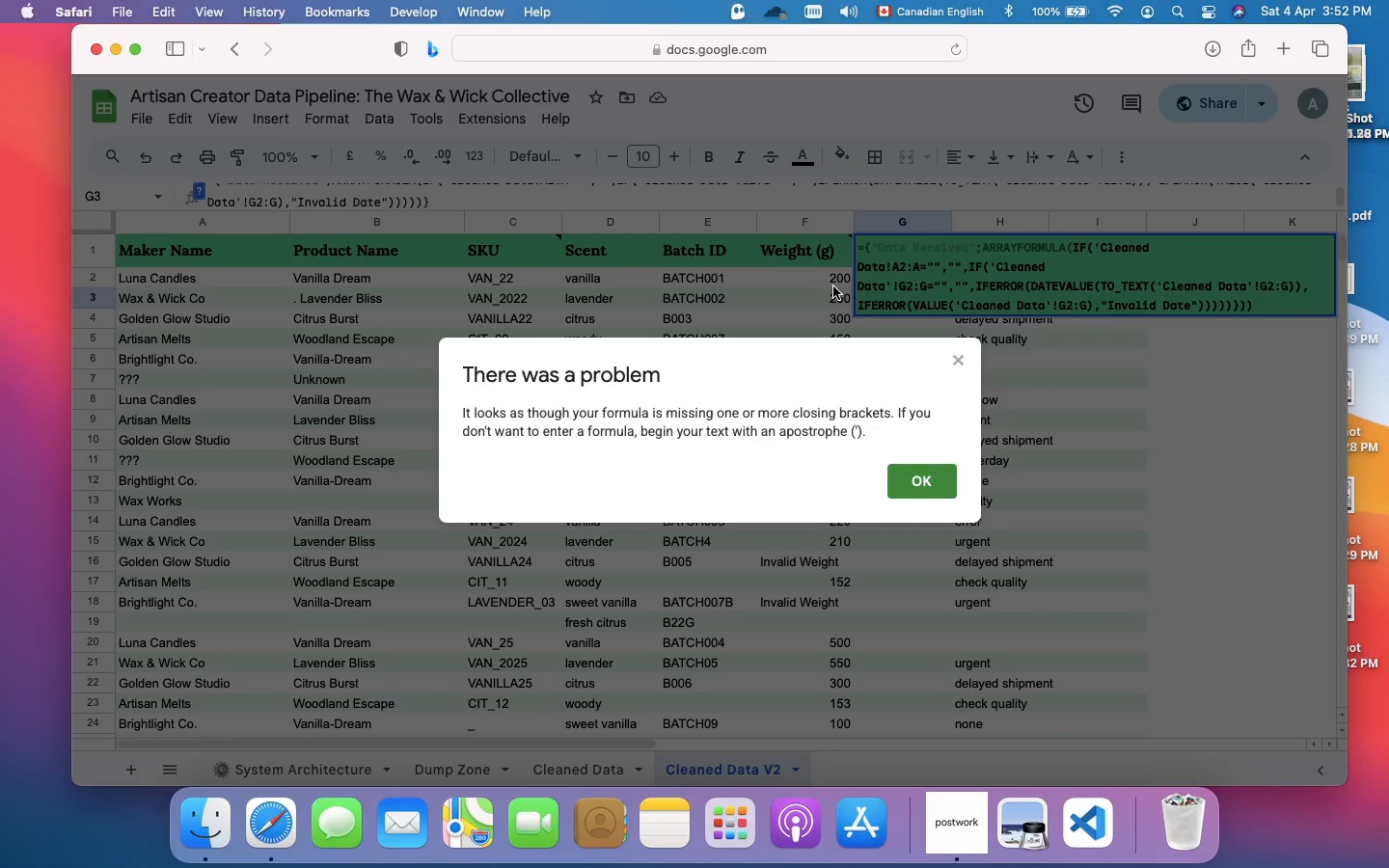 
left_click([955, 363])
 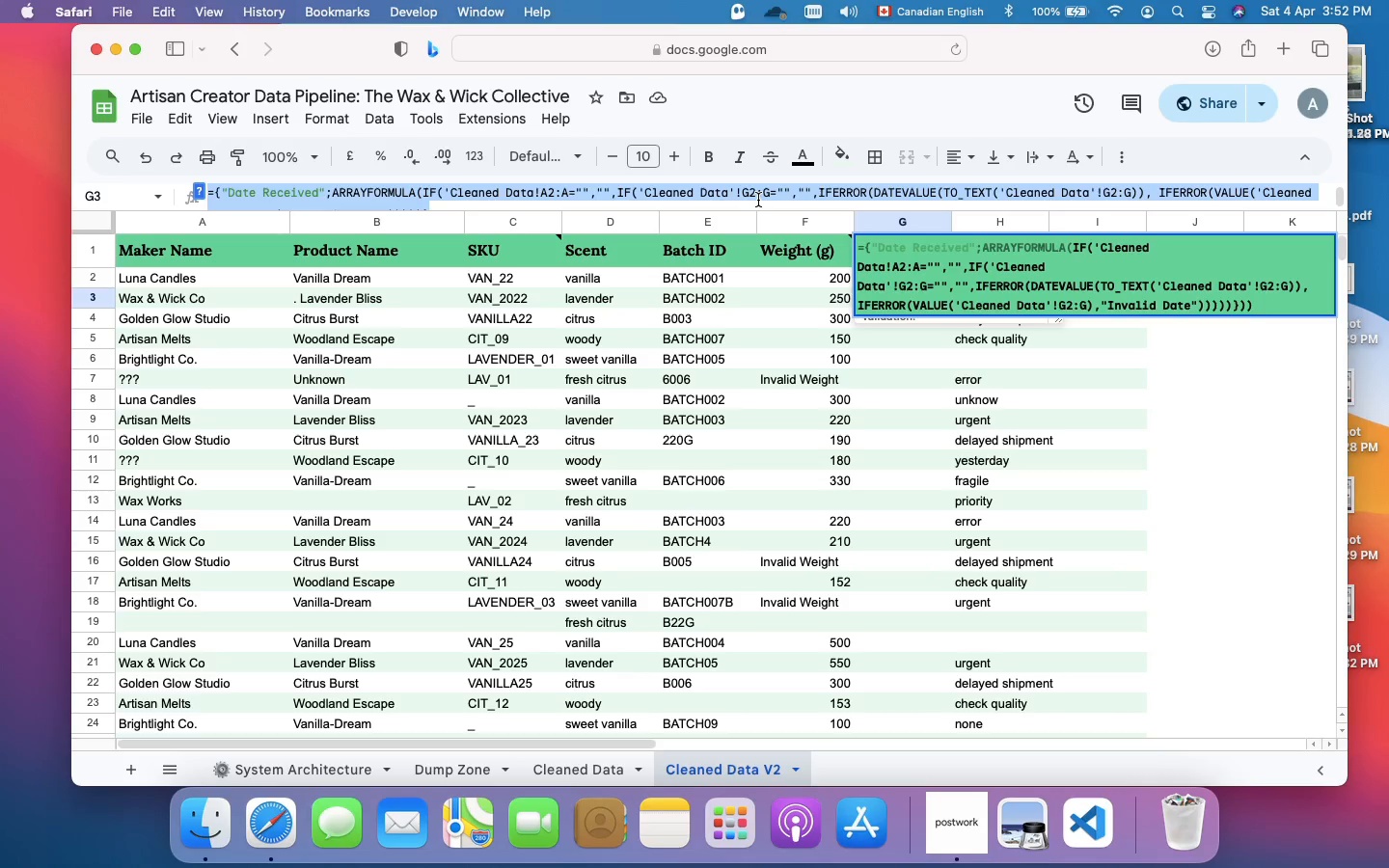 
key(Backspace)
 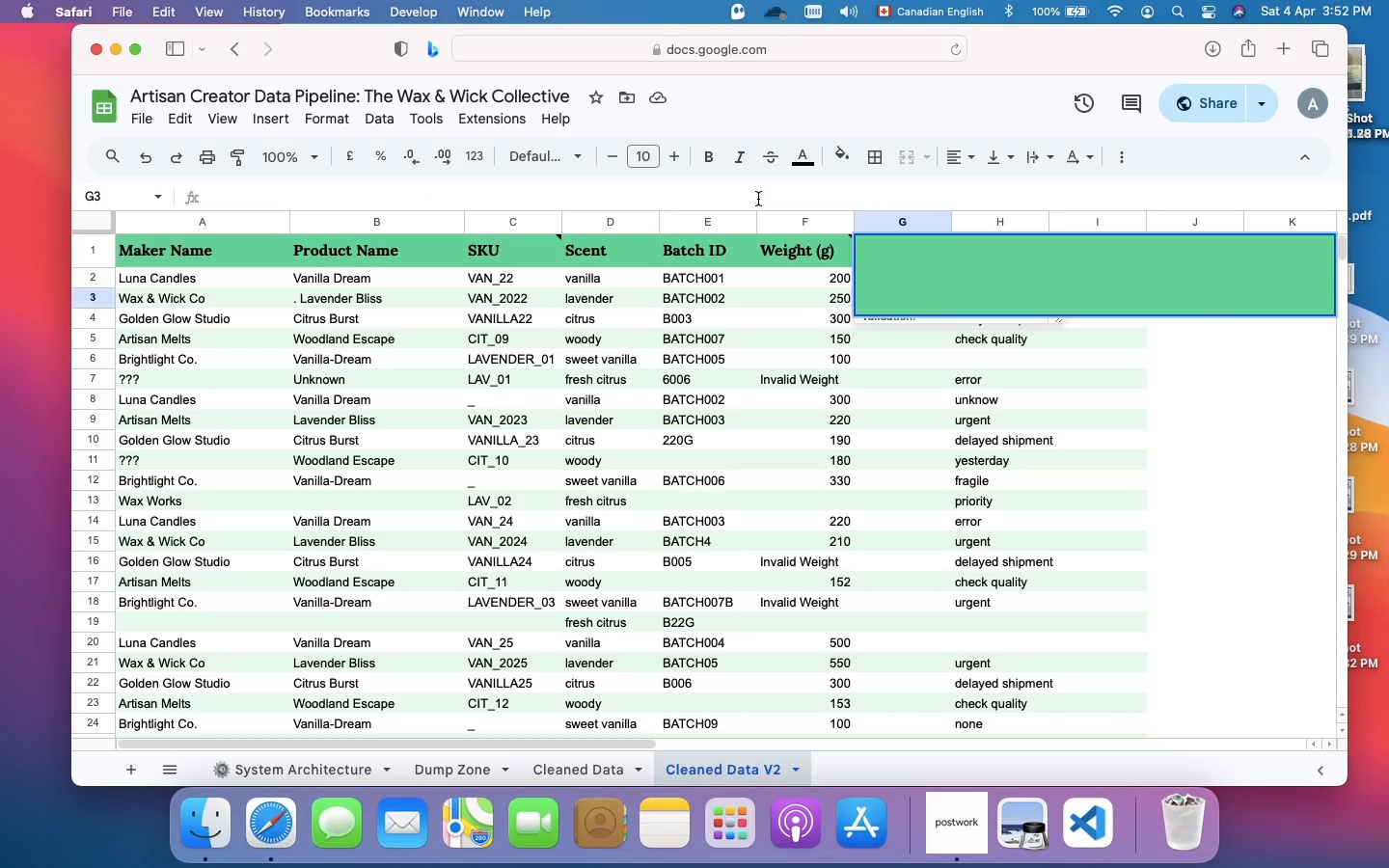 
key(Meta+V)
 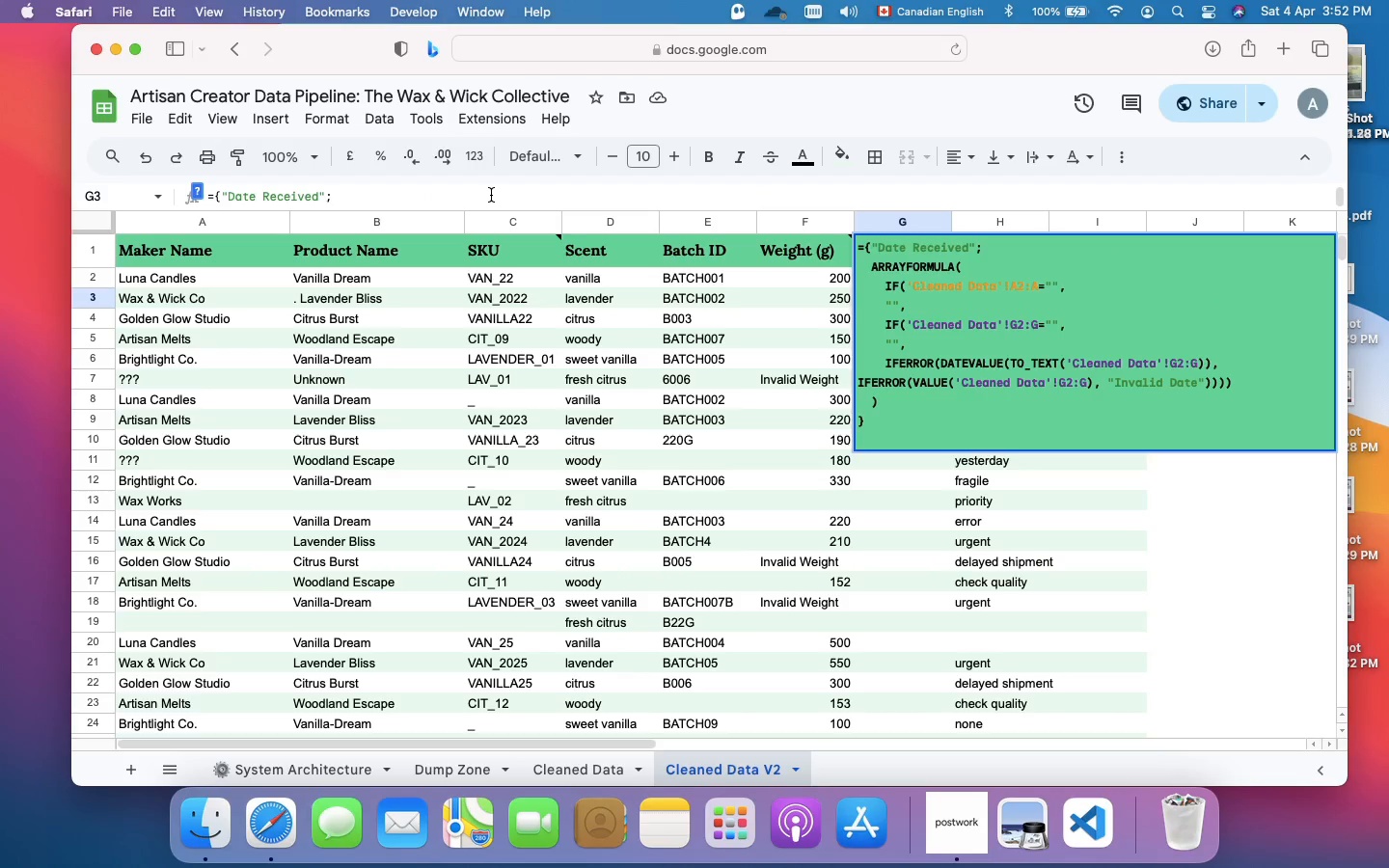 
wait(5.88)
 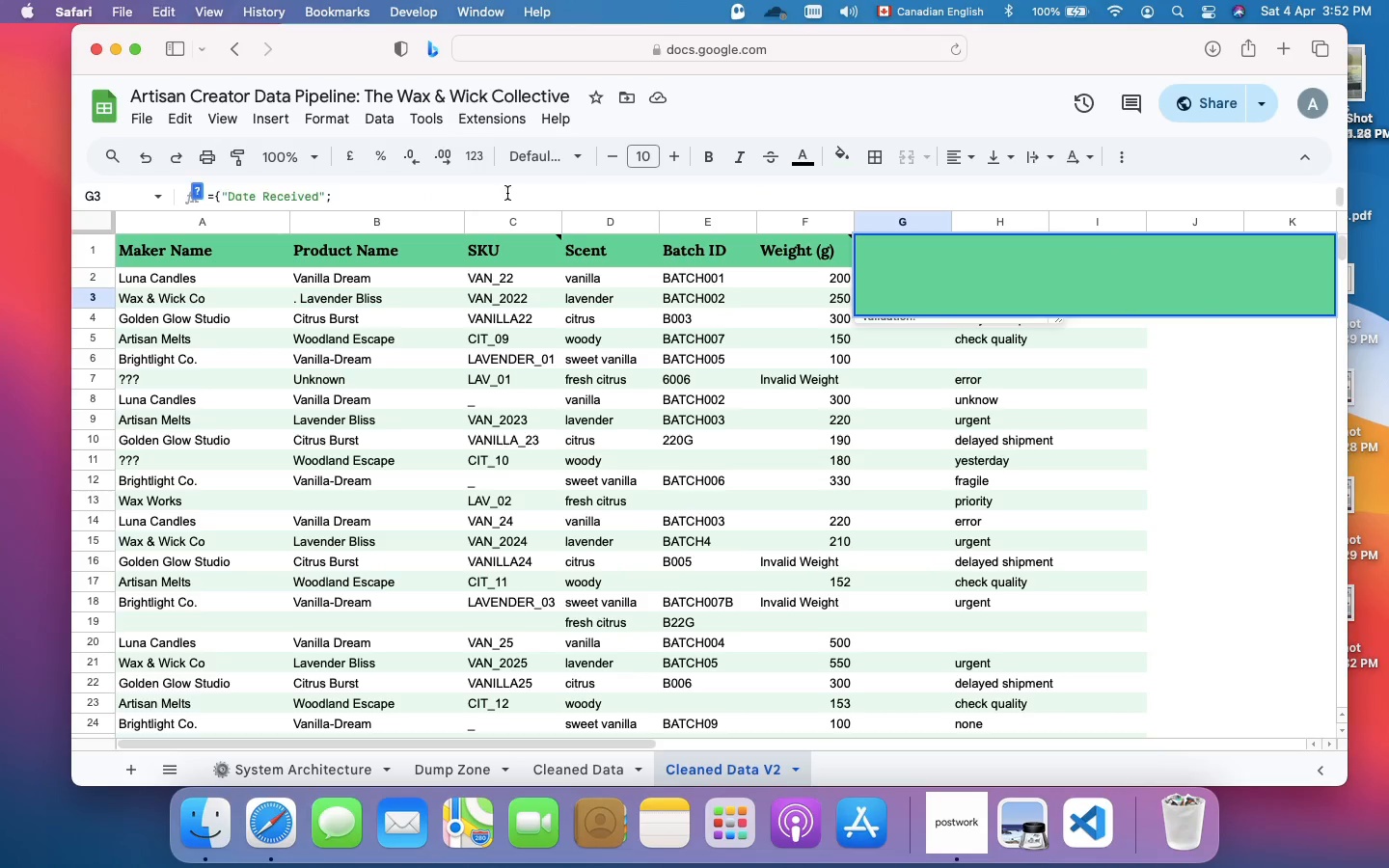 
left_click([493, 195])
 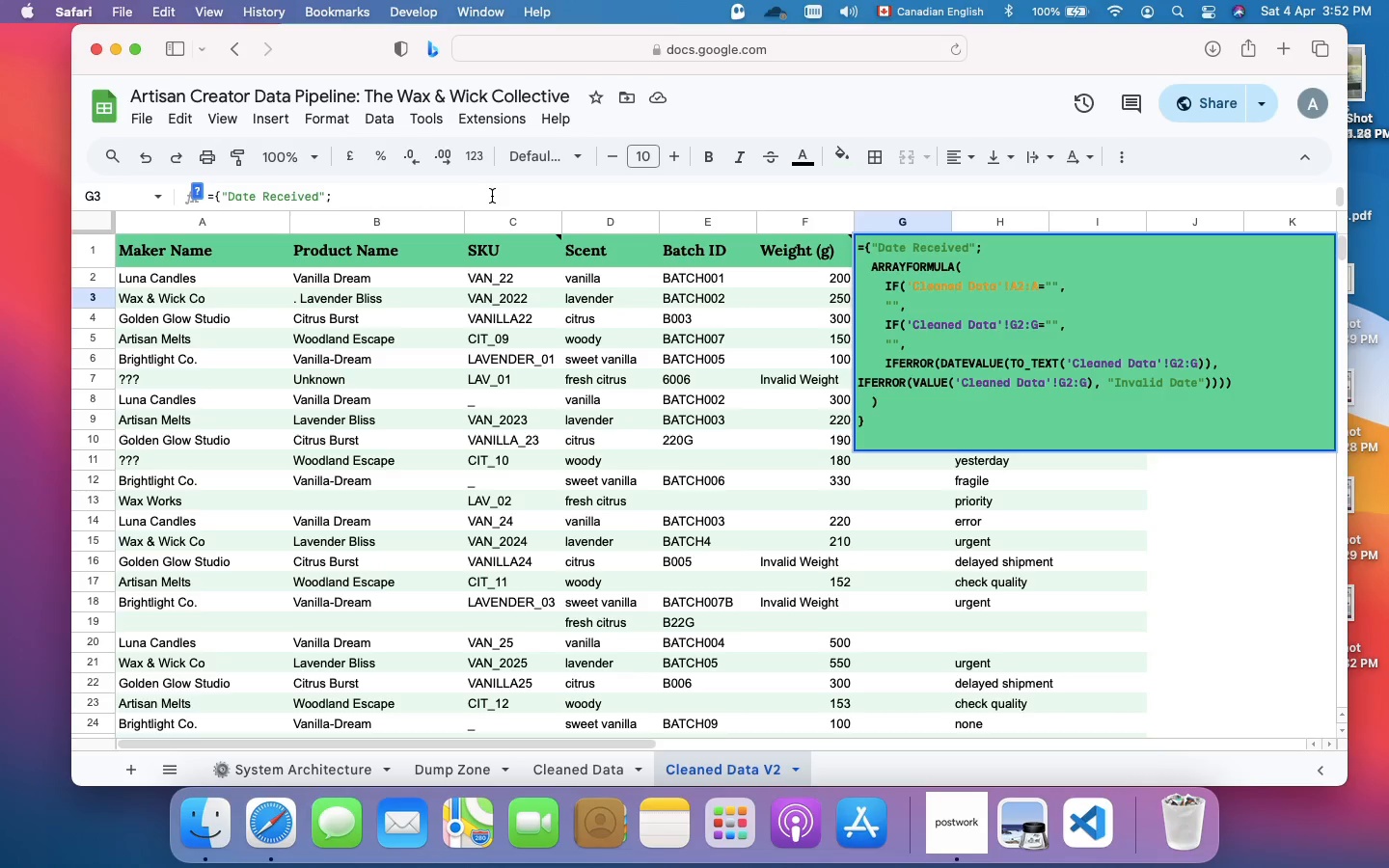 
key(Enter)
 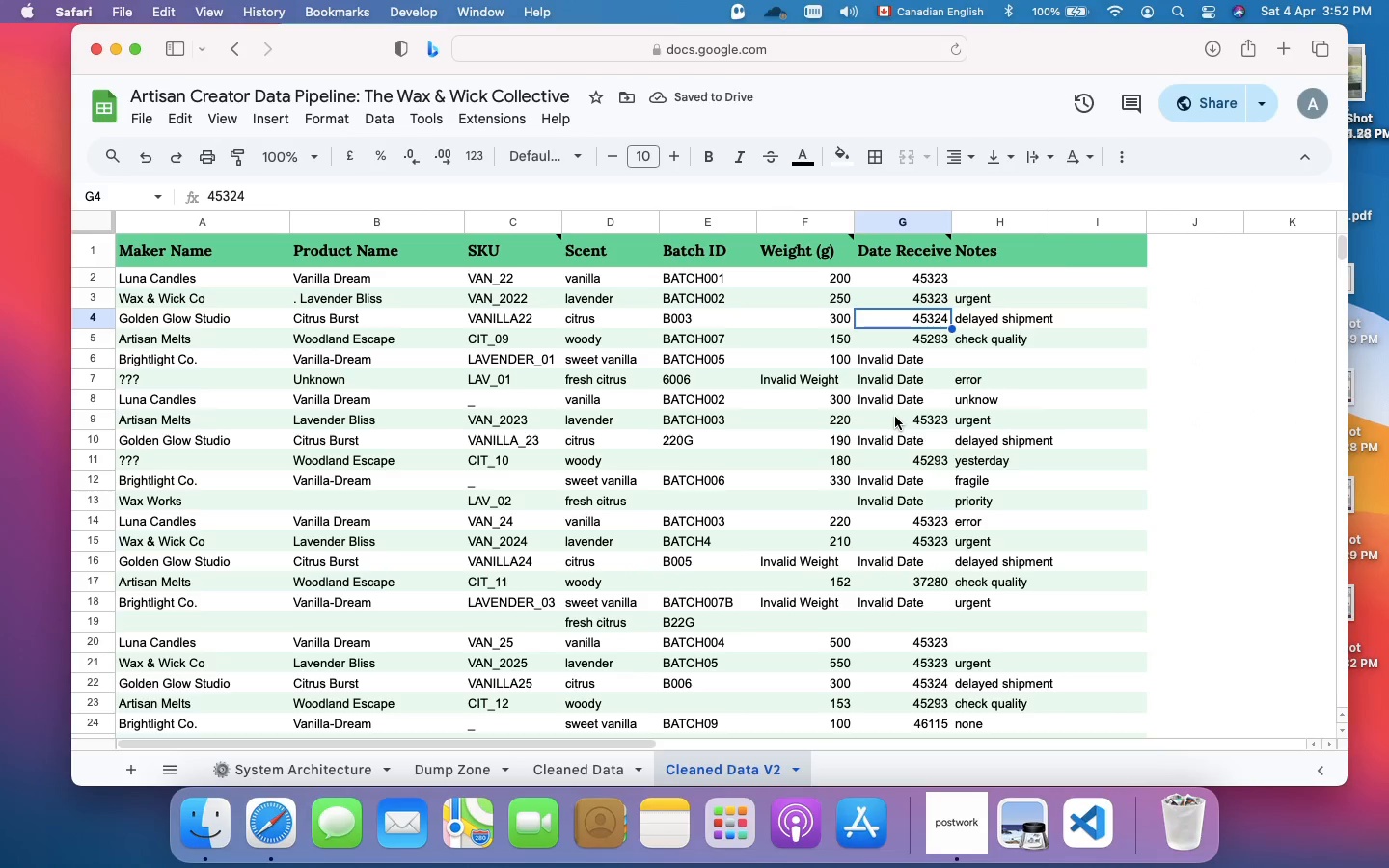 
wait(9.23)
 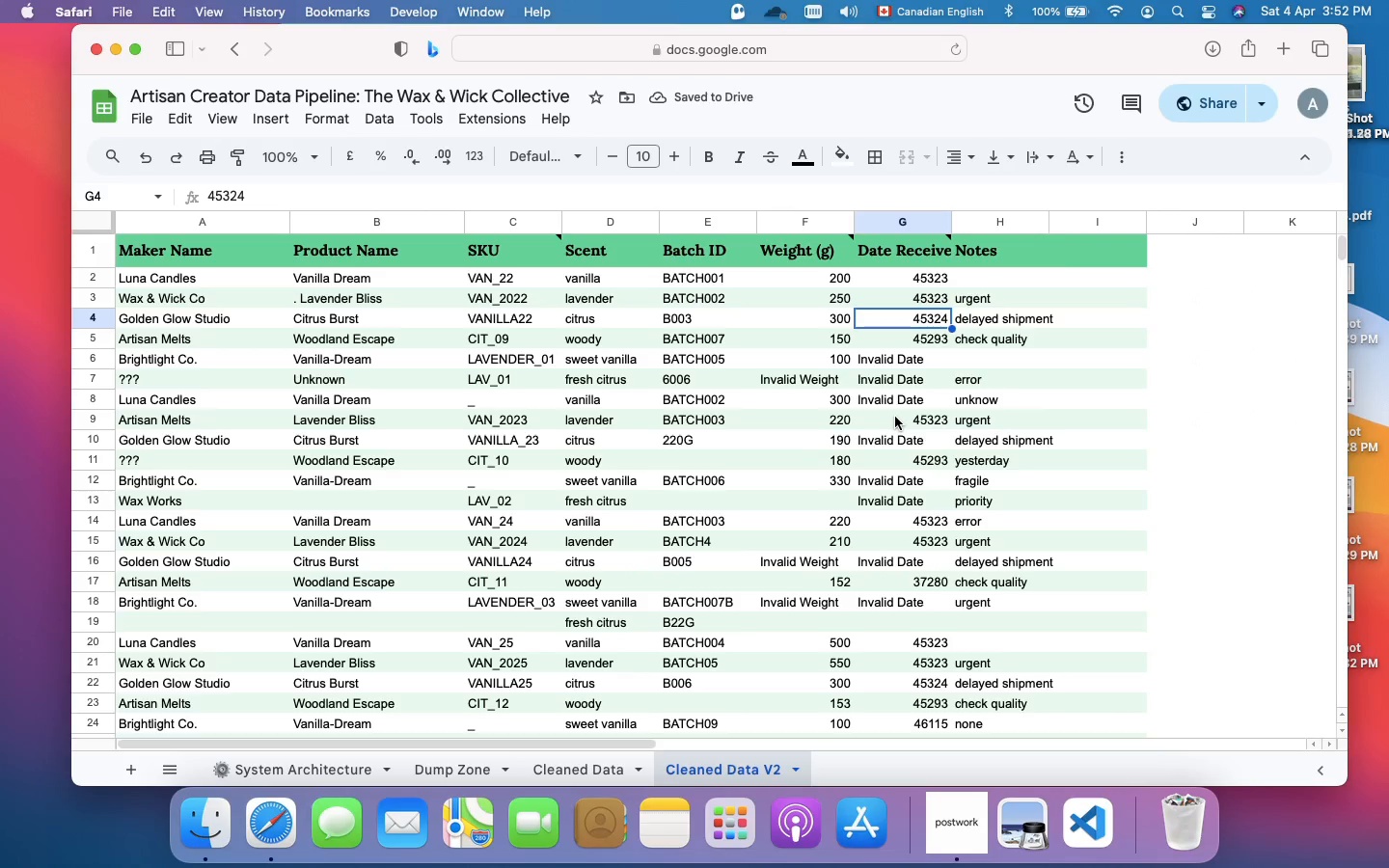 
scroll: coordinate [893, 417], scroll_direction: down, amount: 6.0
 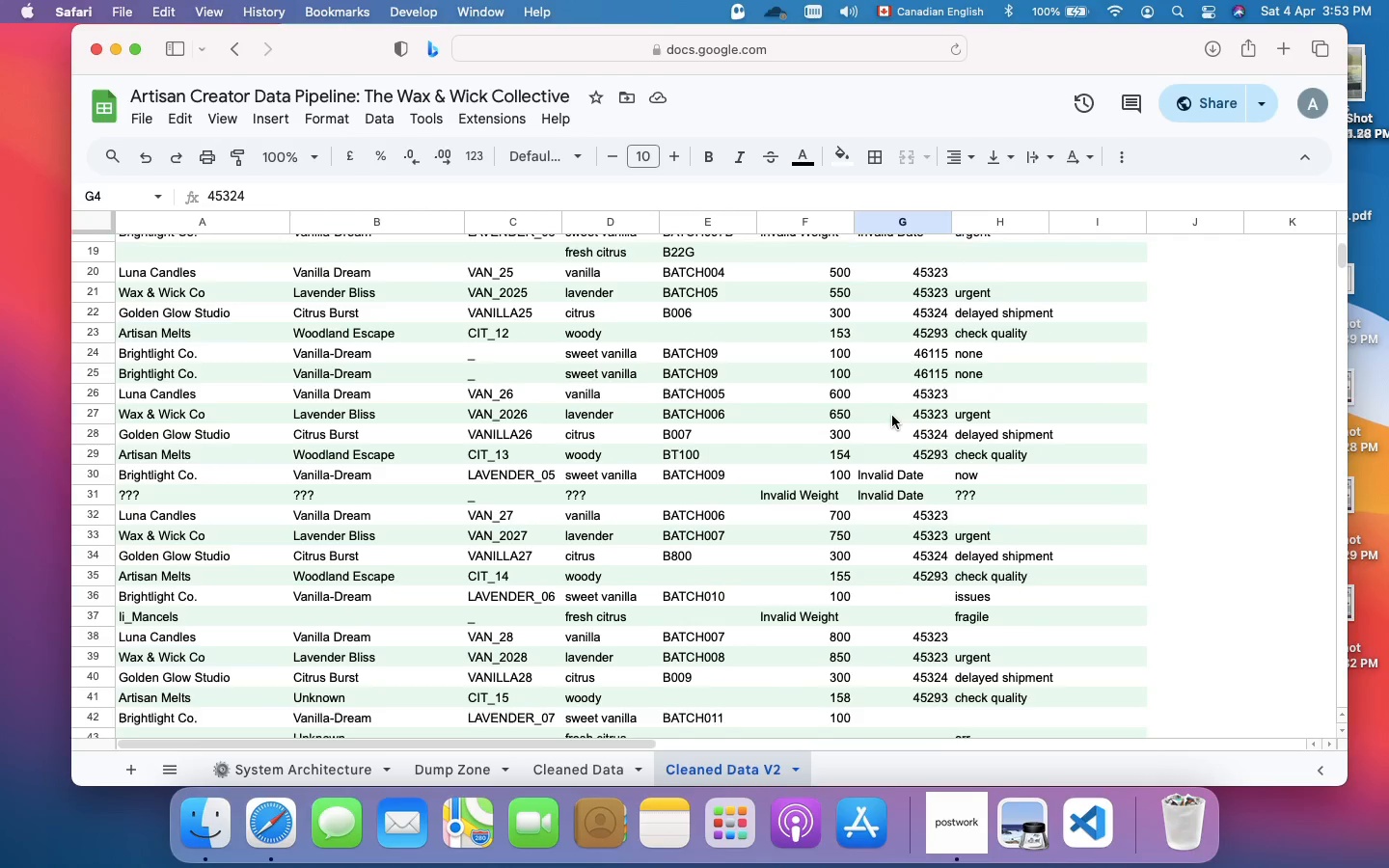 
scroll: coordinate [892, 416], scroll_direction: up, amount: 27.0
 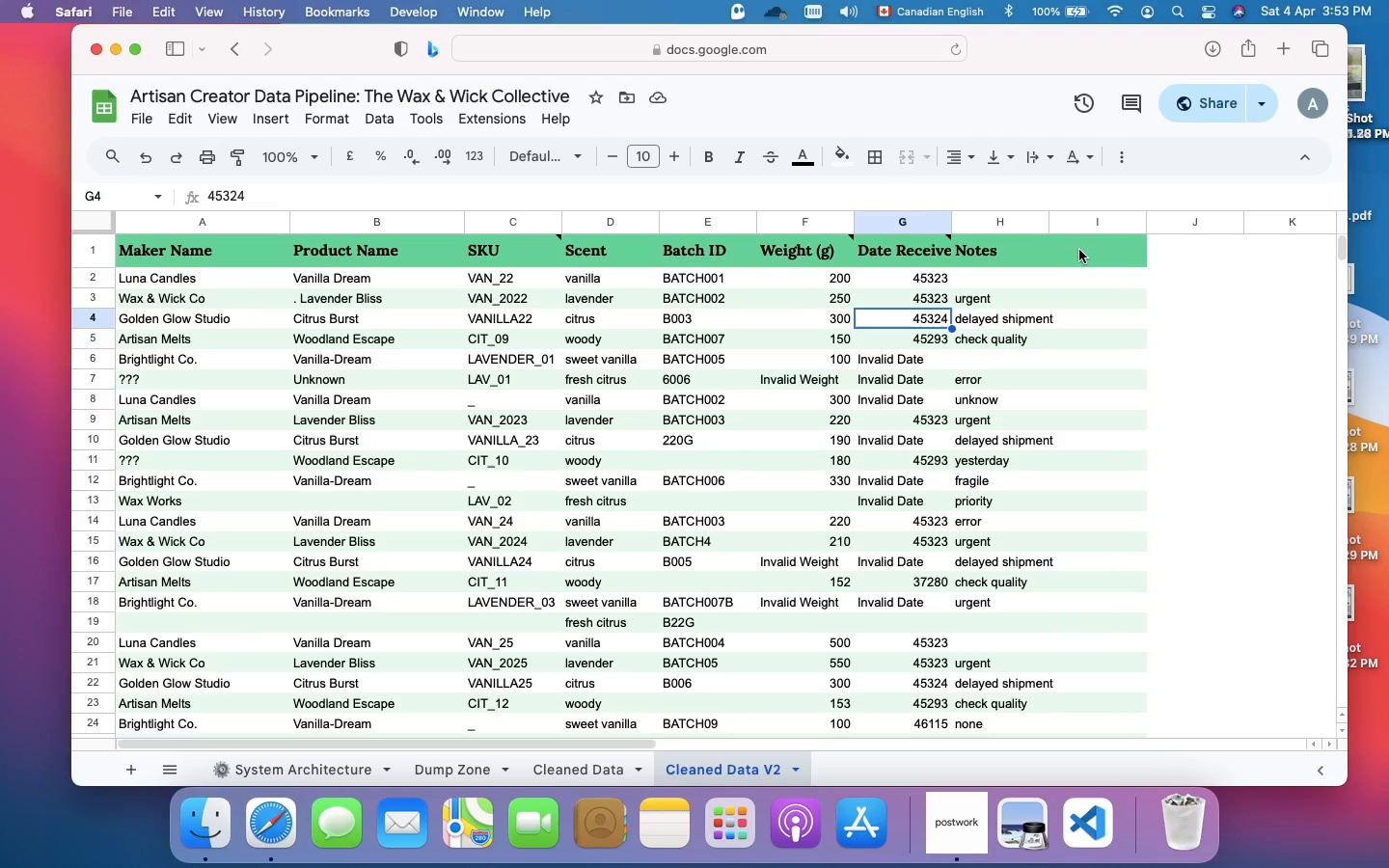 
wait(35.8)
 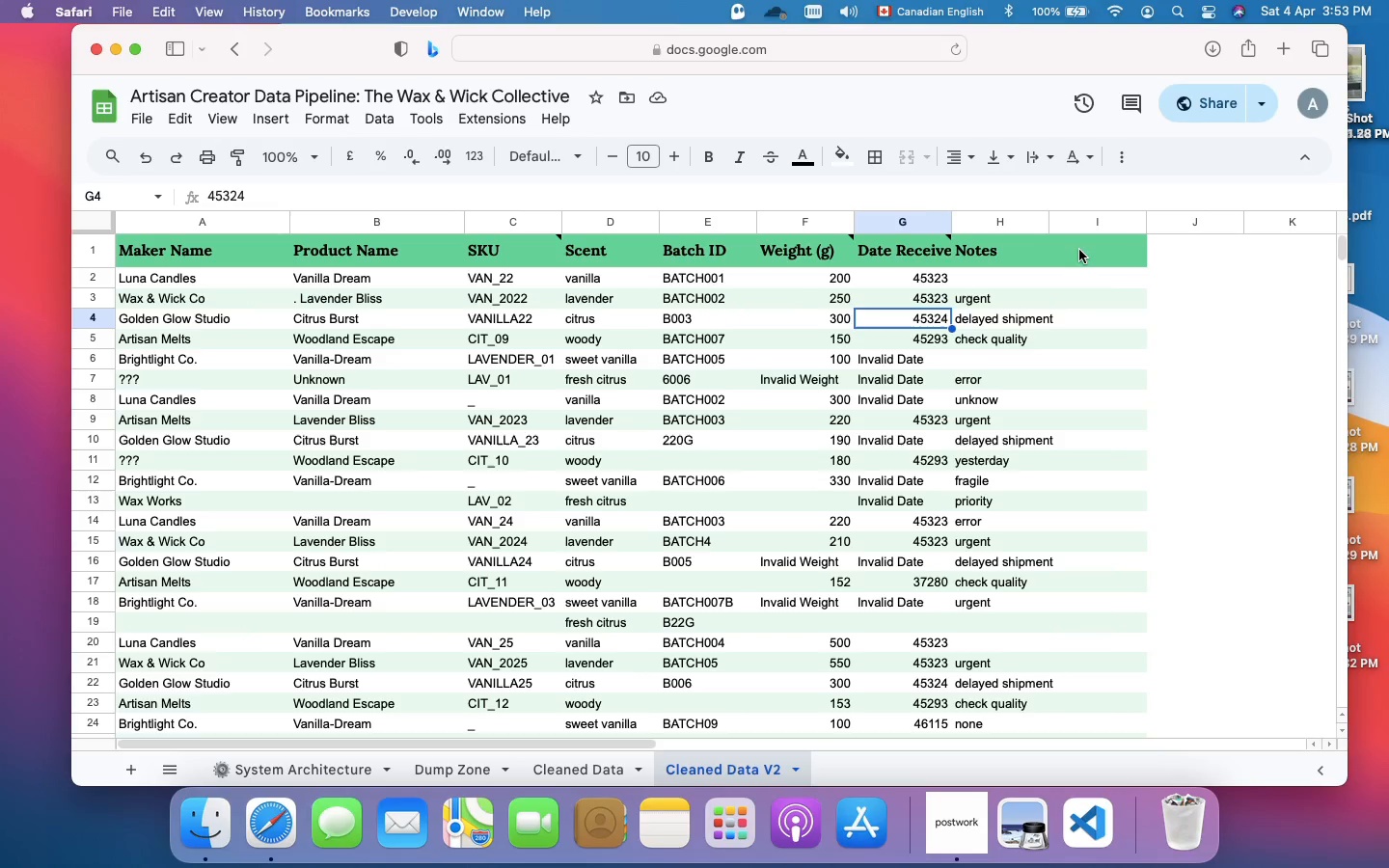 
left_click([1080, 251])
 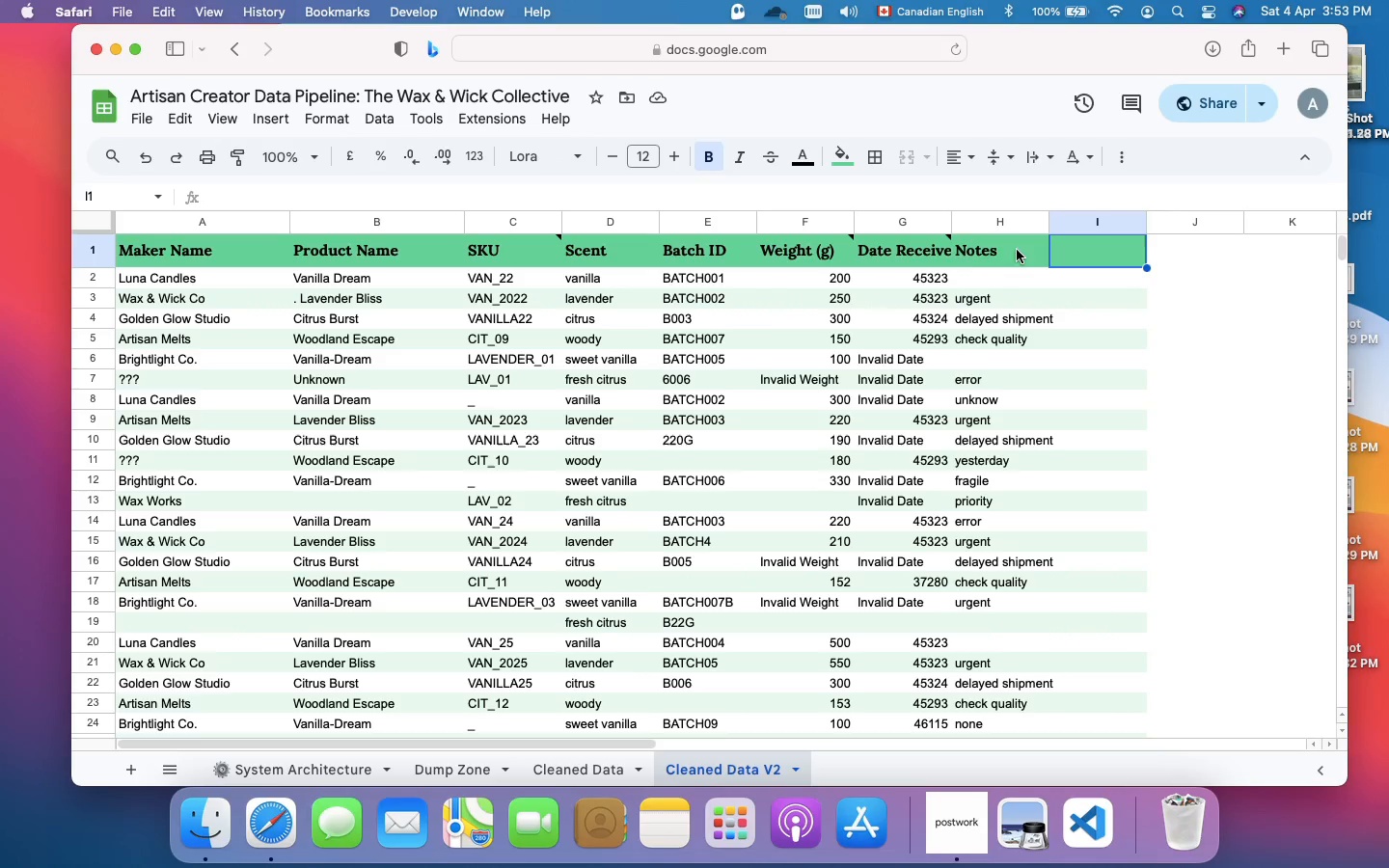 
left_click([882, 253])
 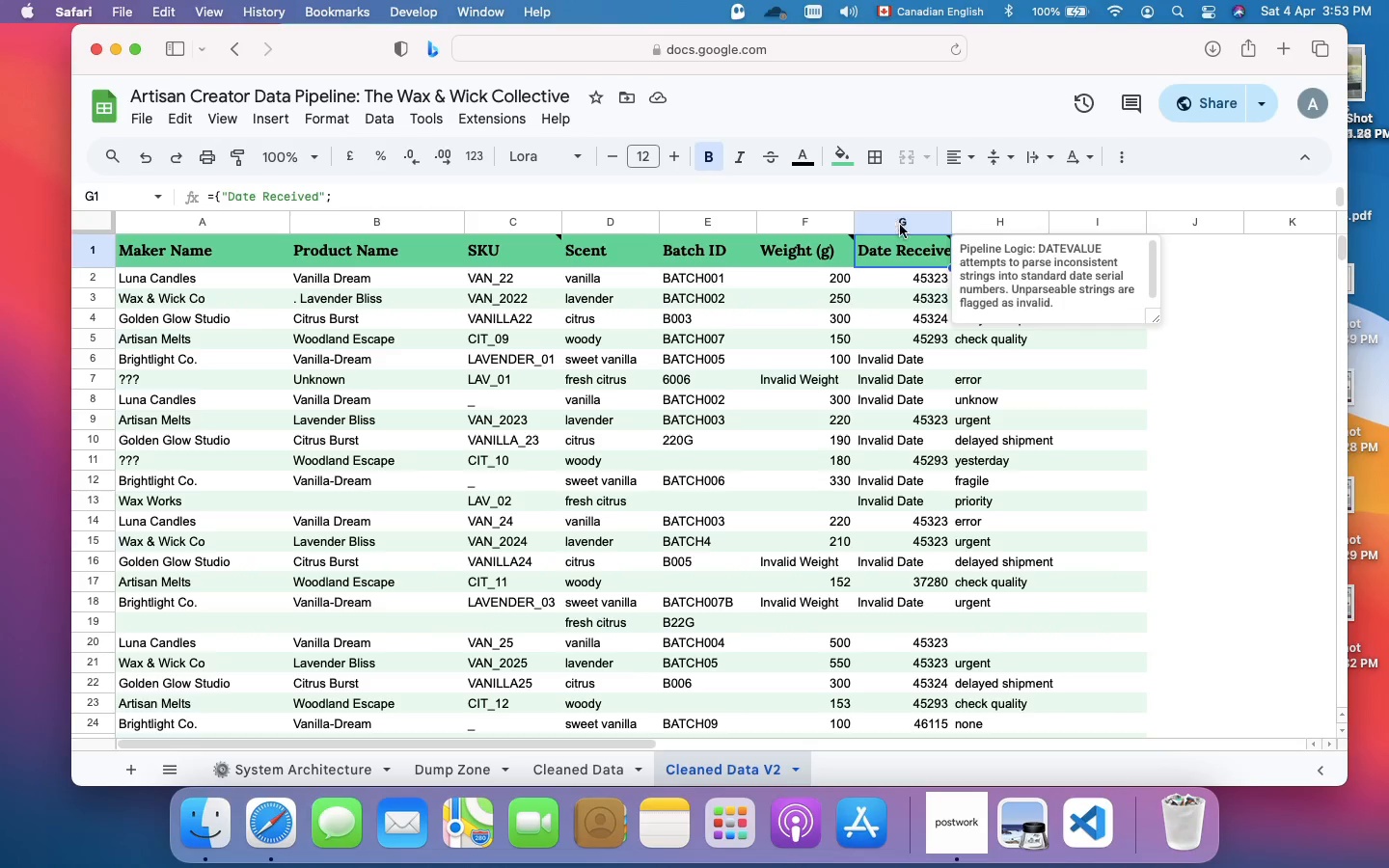 
left_click([902, 222])
 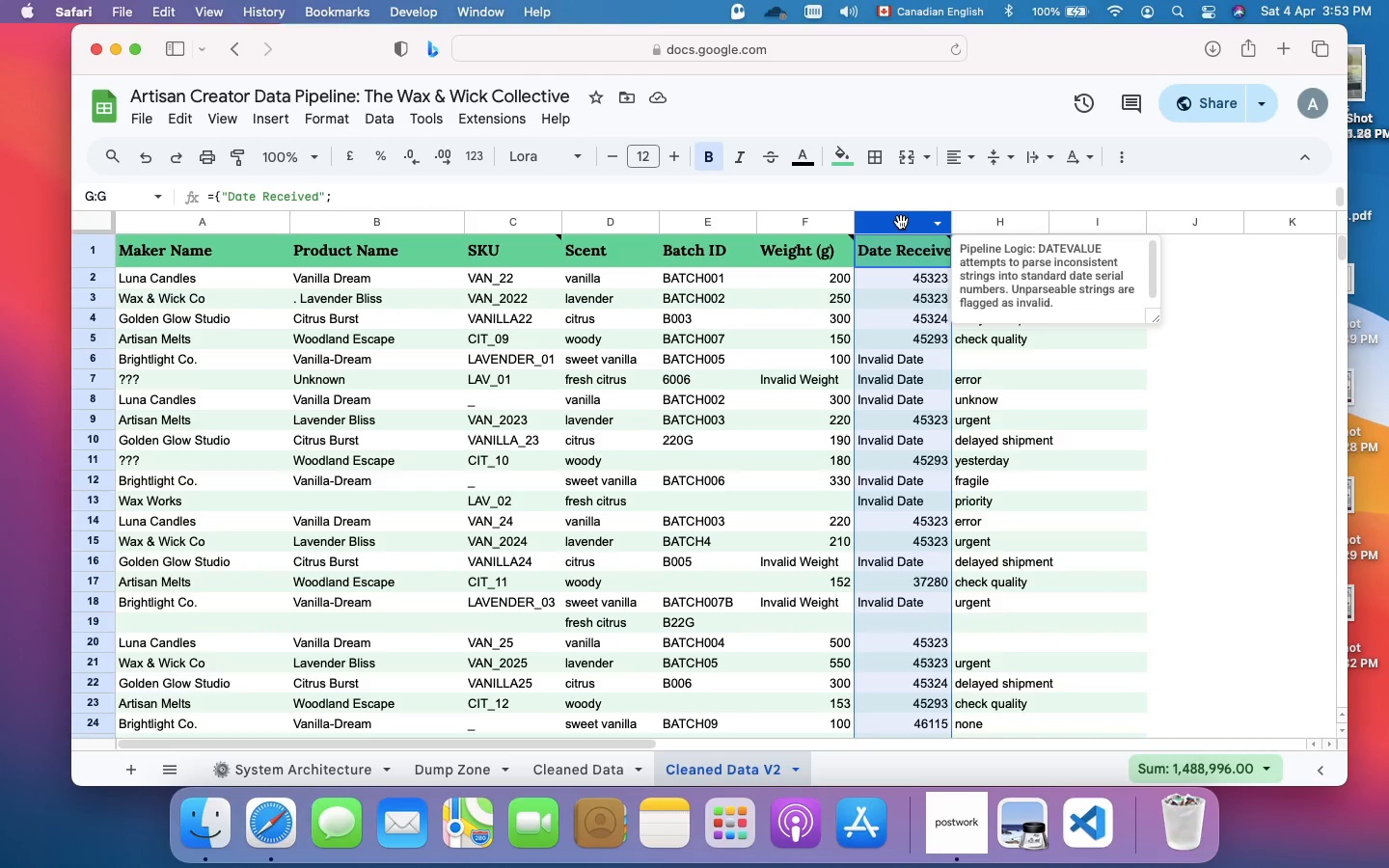 
right_click([901, 222])
 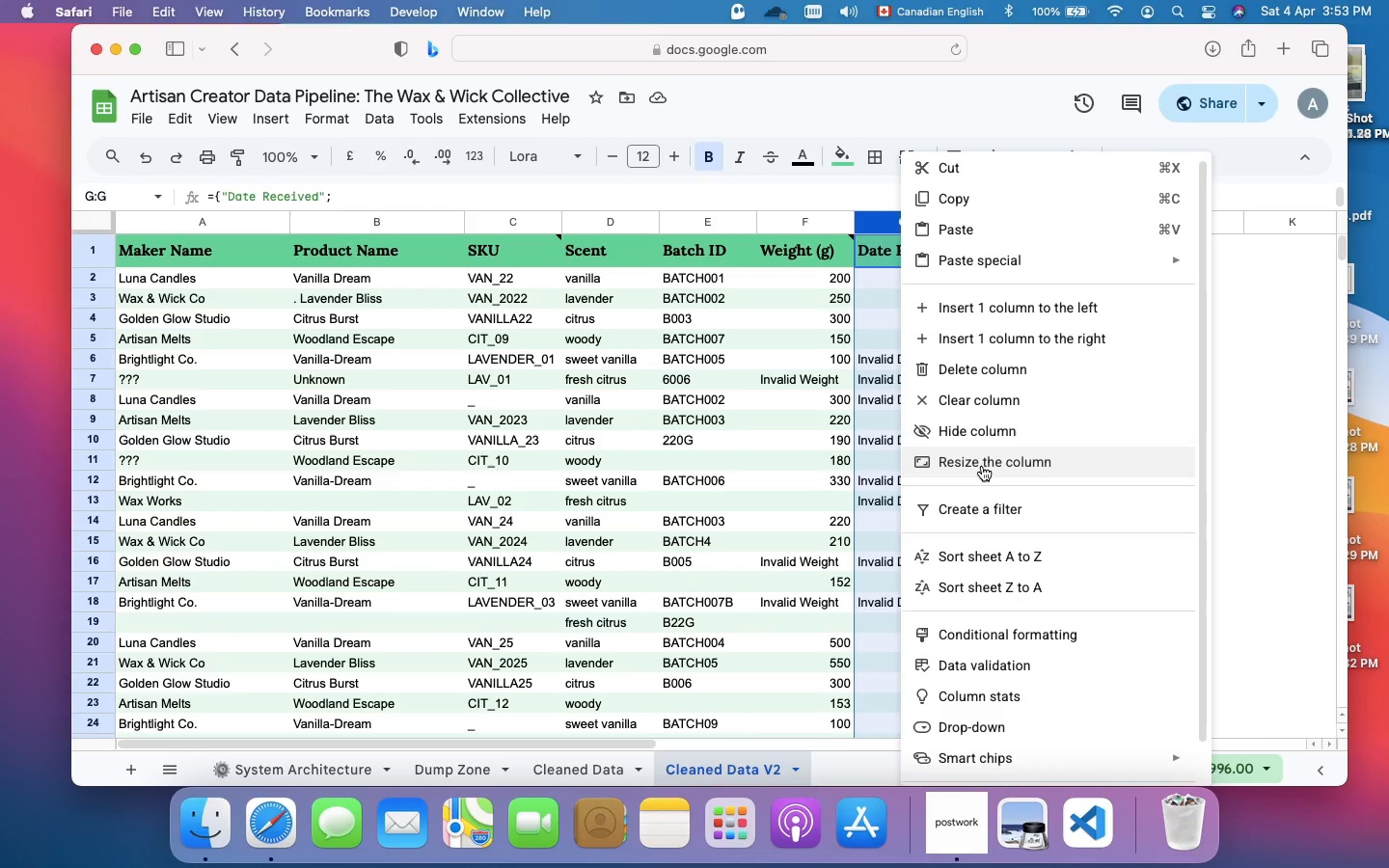 
left_click([983, 466])
 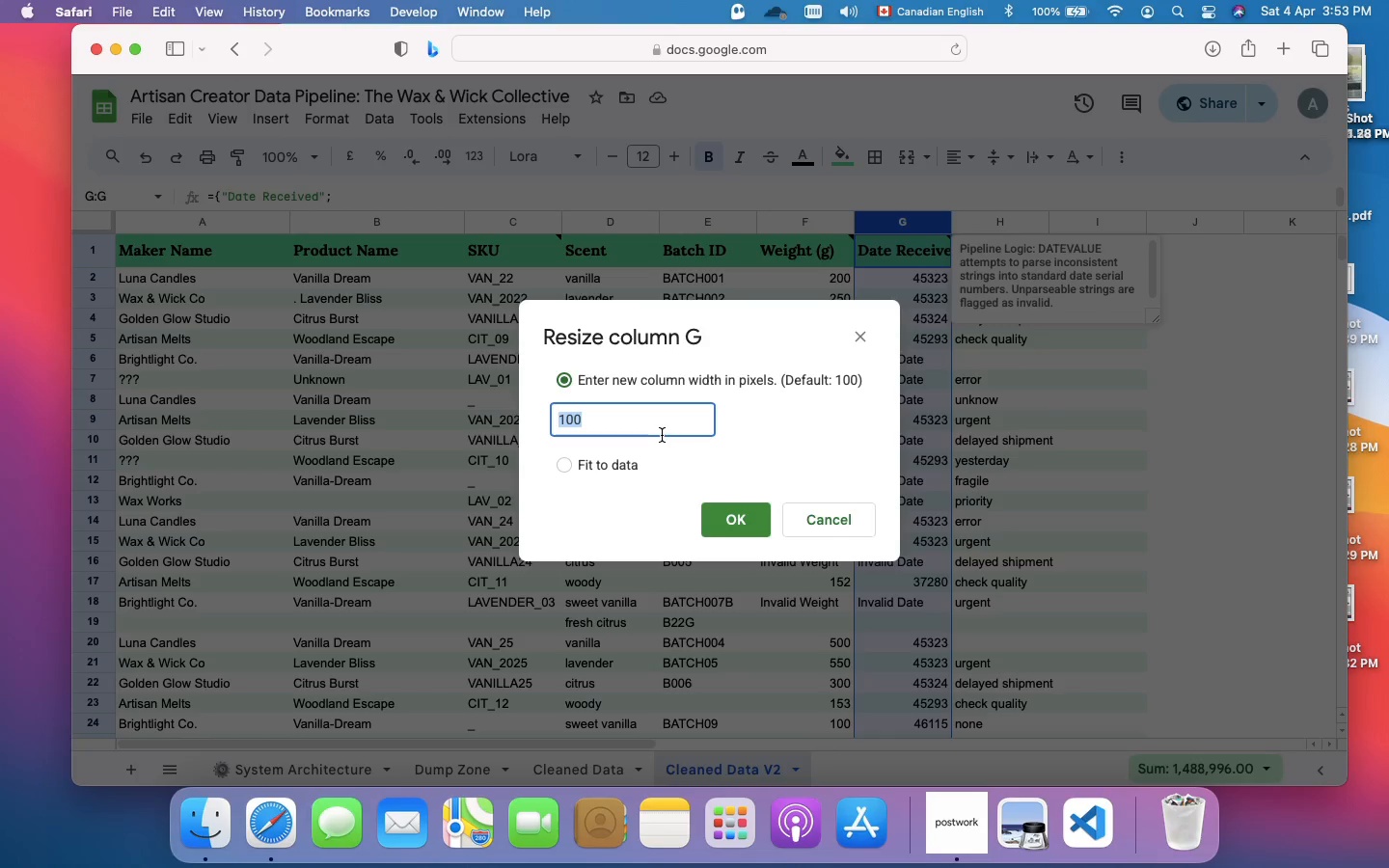 
type(150)
 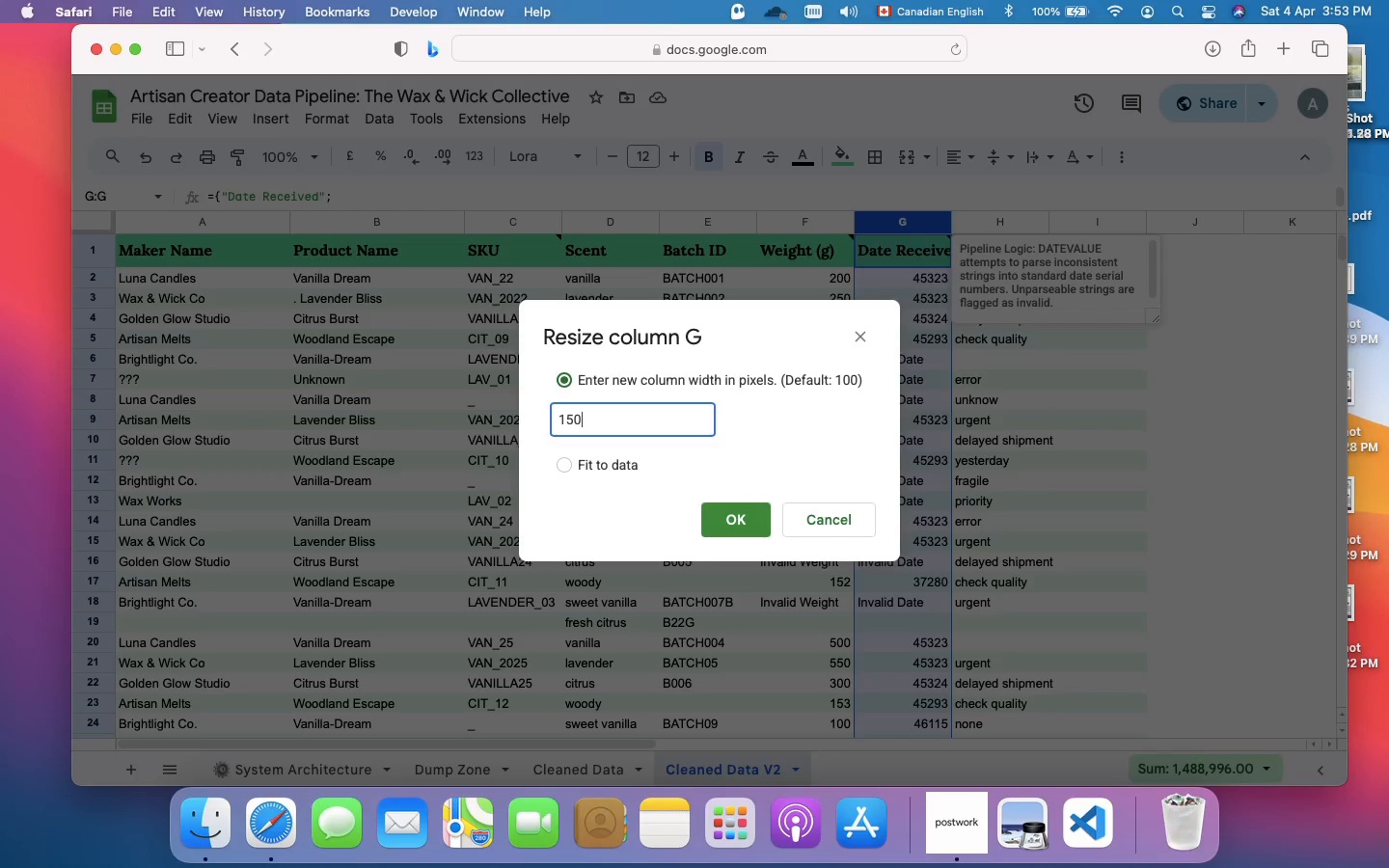 
key(Enter)
 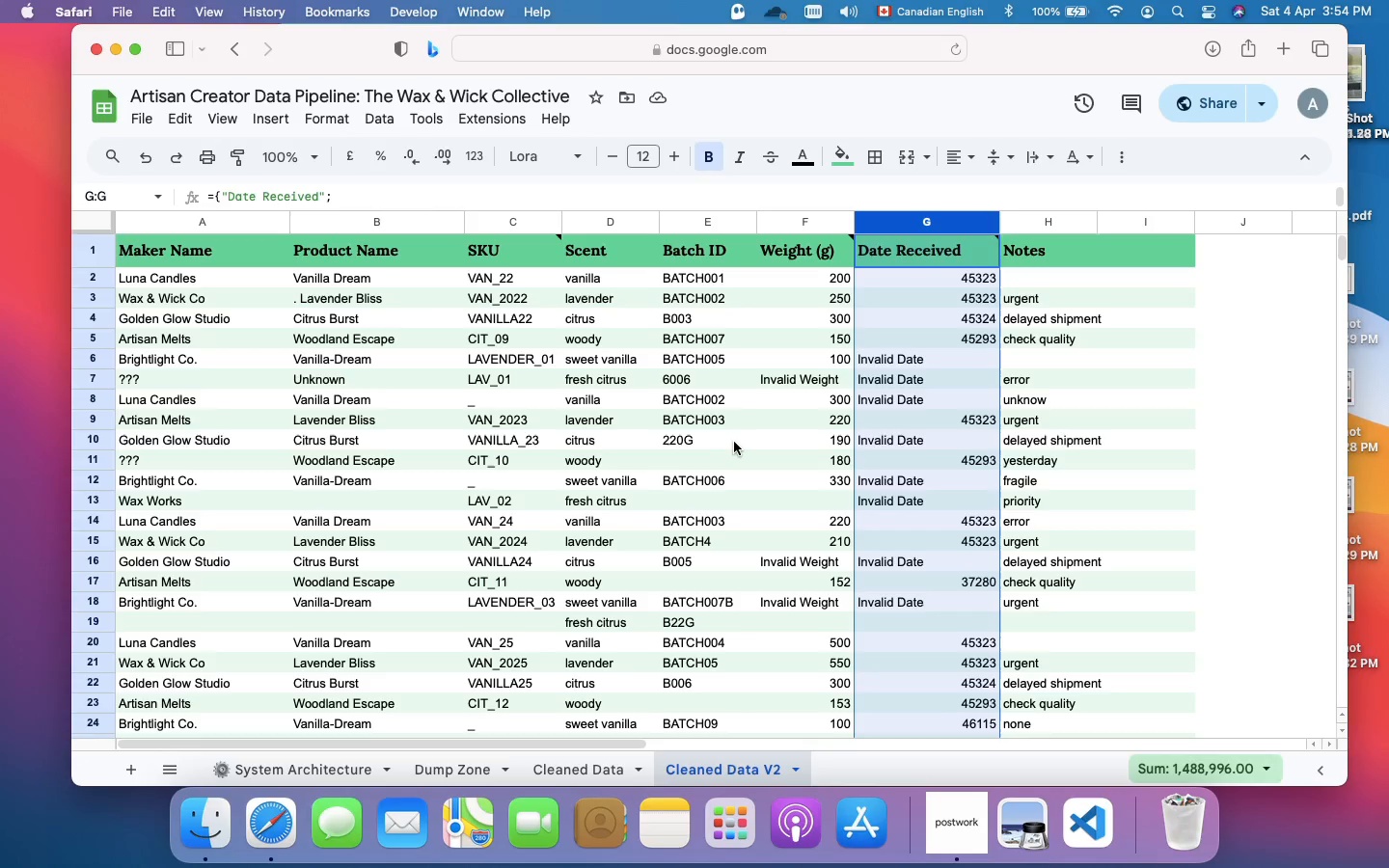 
wait(49.24)
 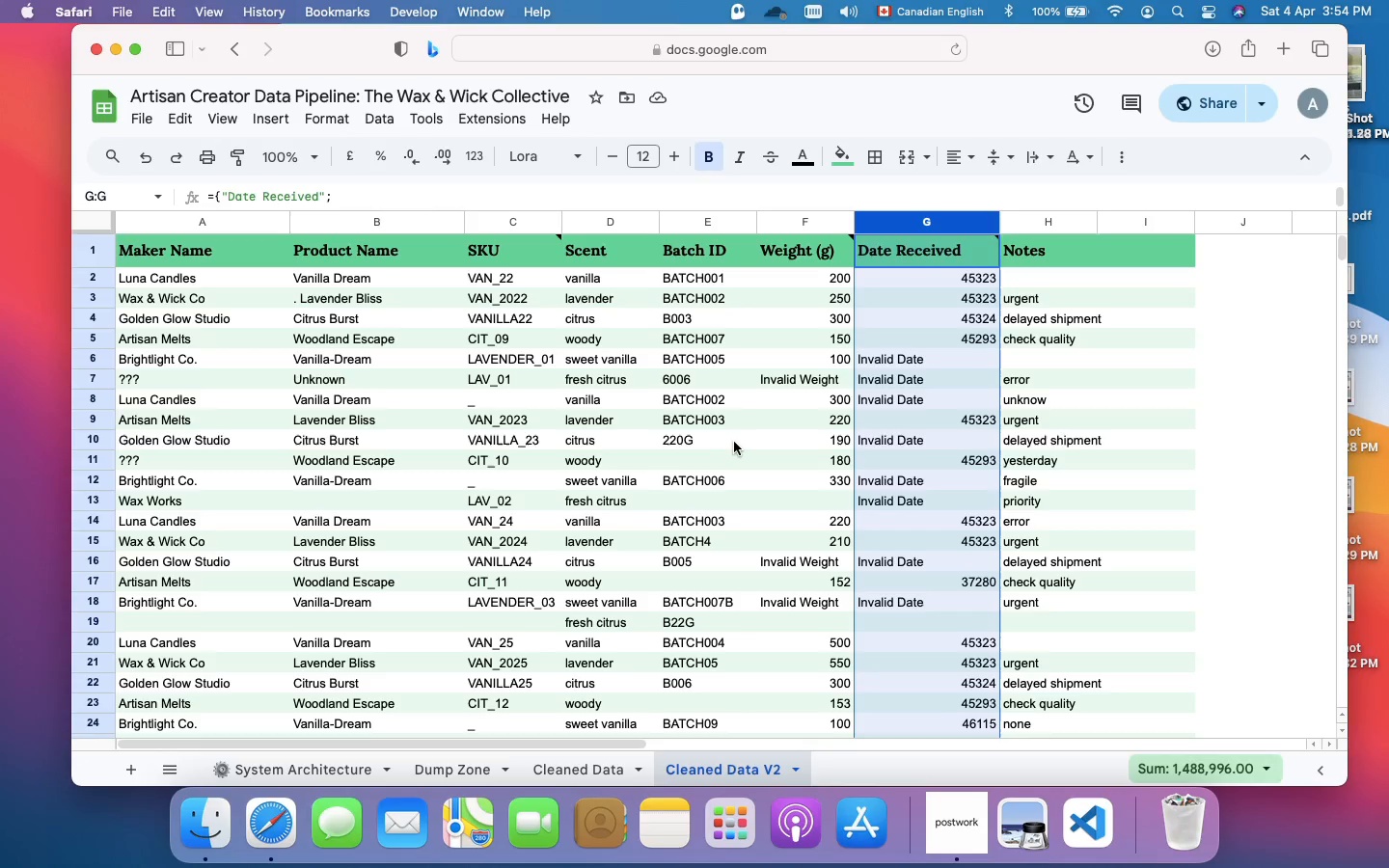 
left_click([923, 230])
 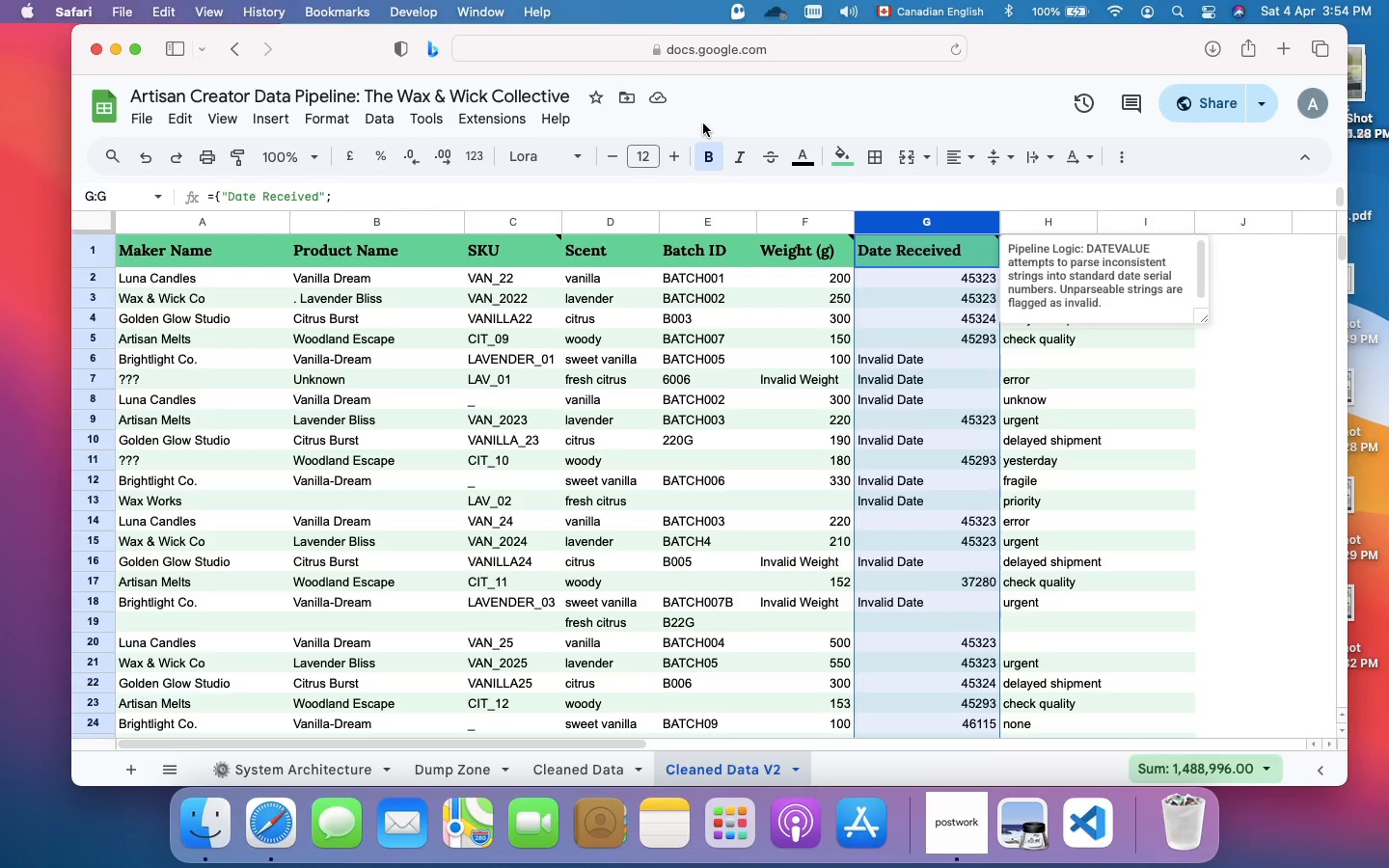 
wait(7.26)
 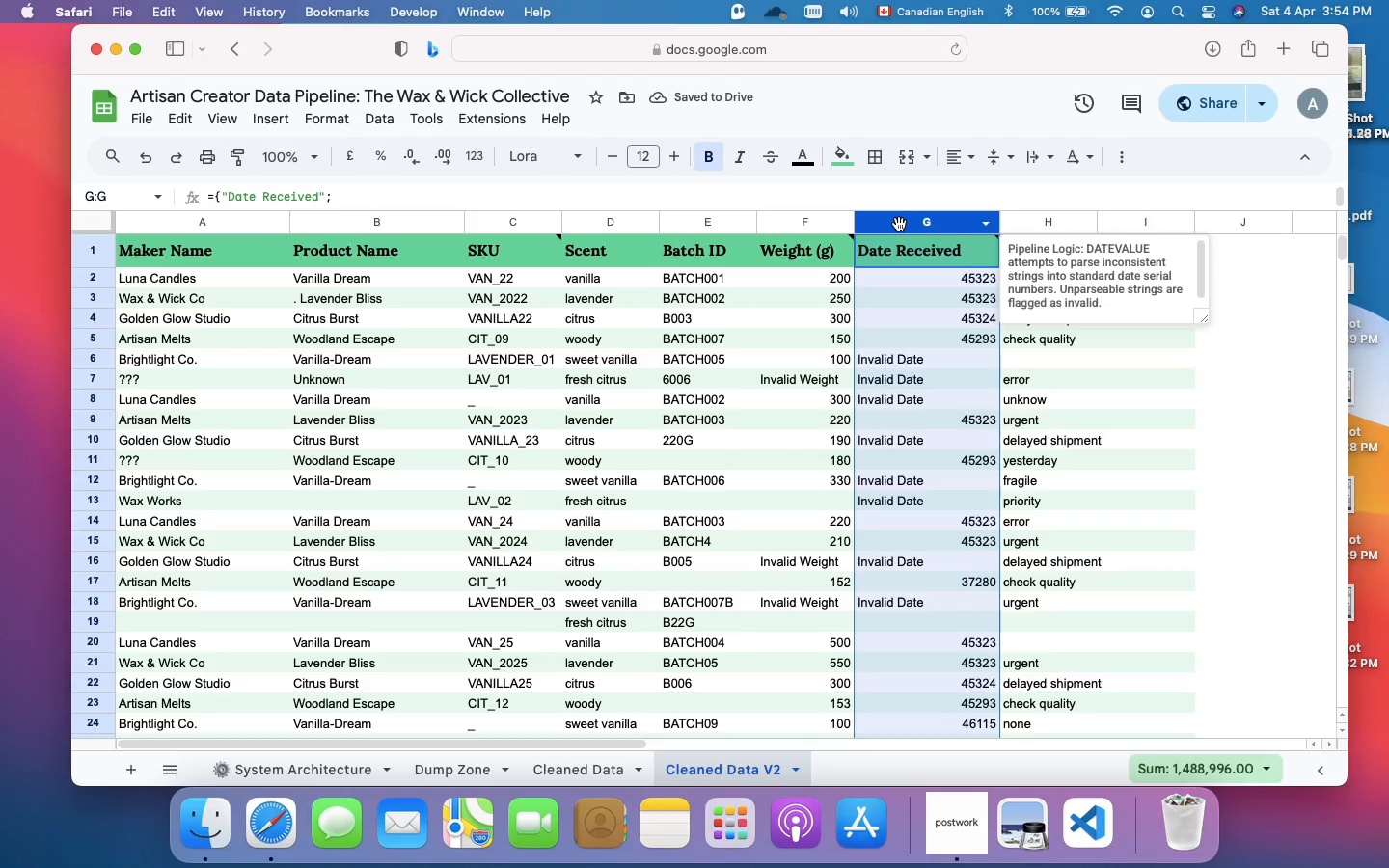 
left_click([333, 129])
 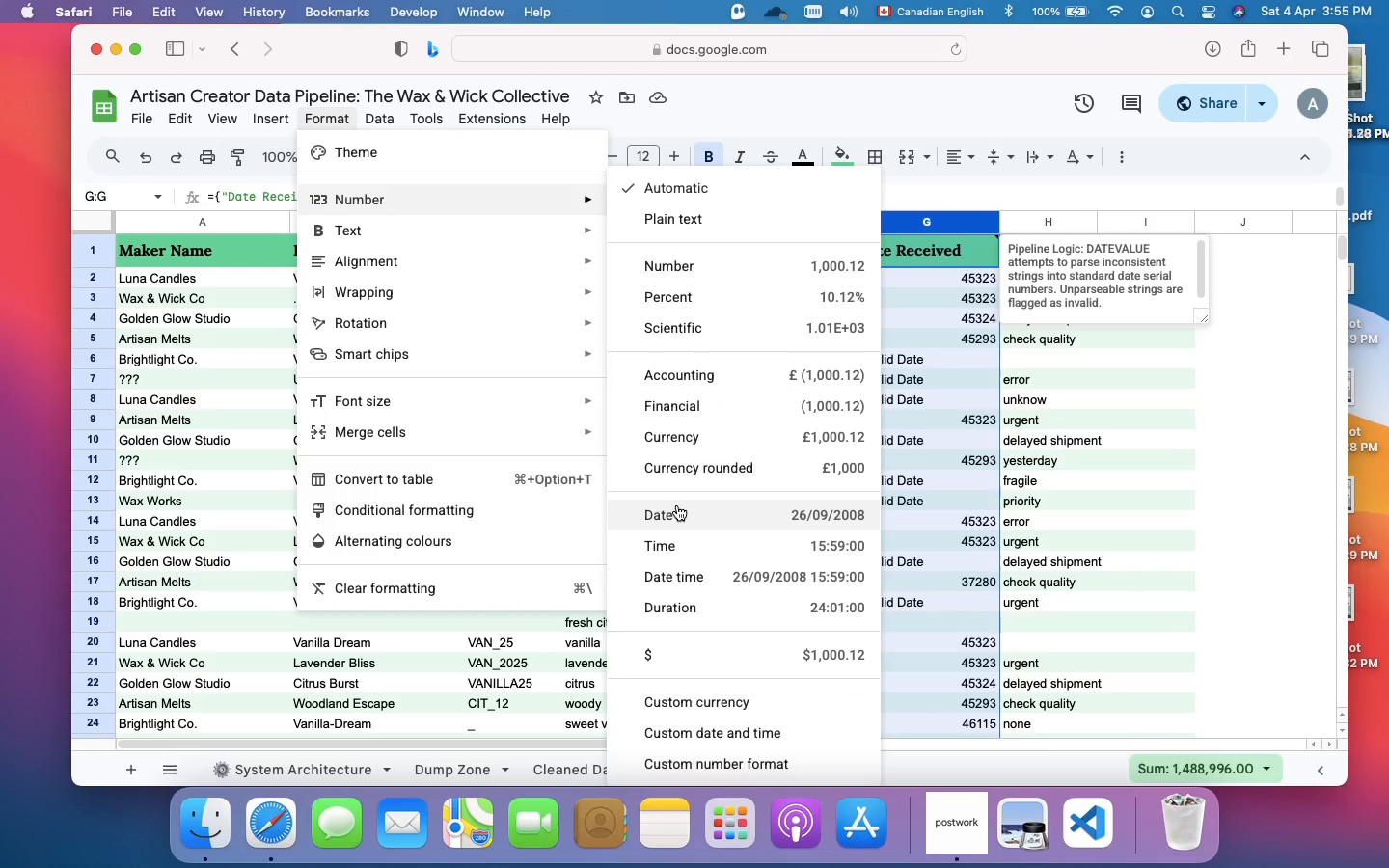 
wait(11.61)
 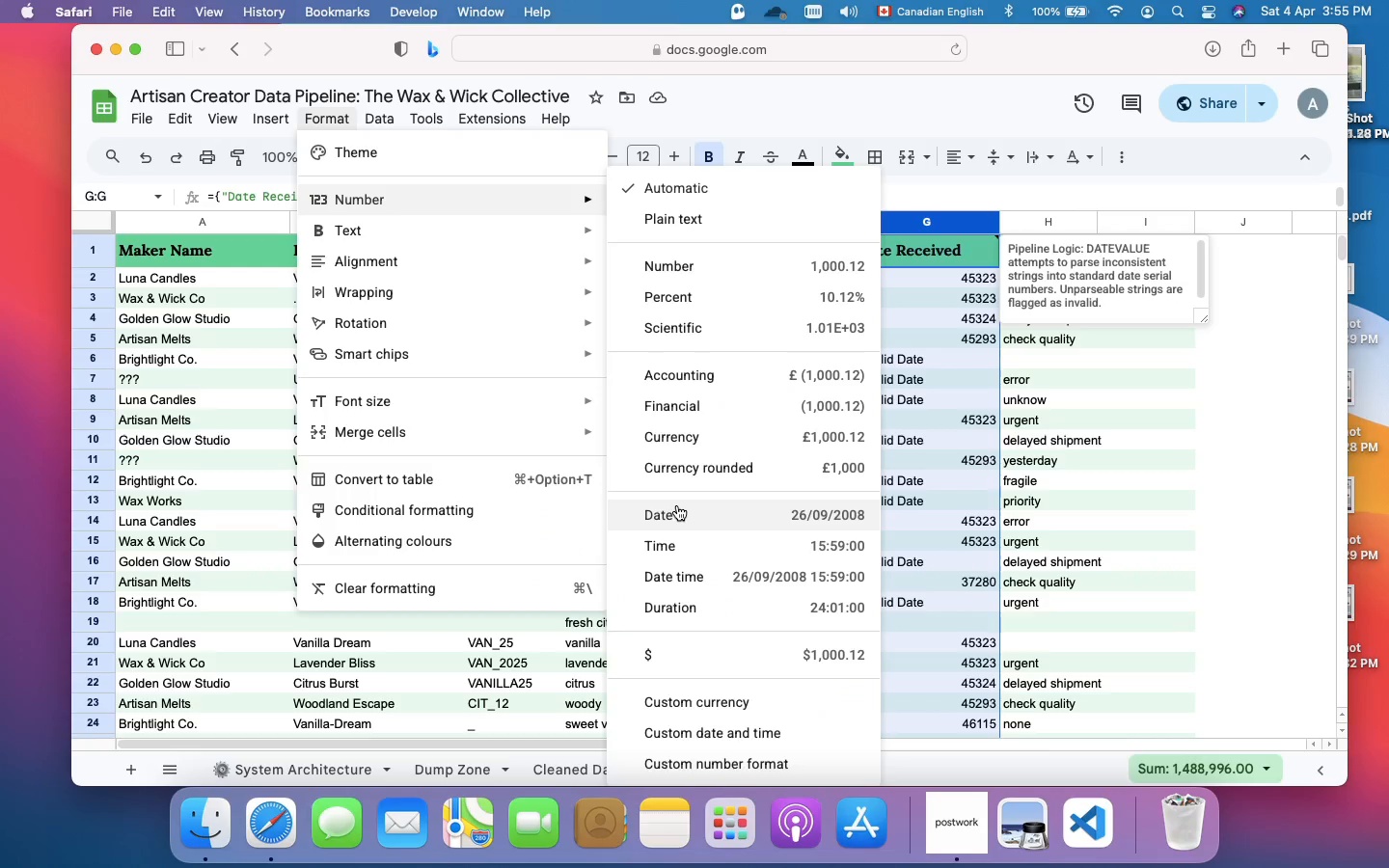 
left_click([676, 505])
 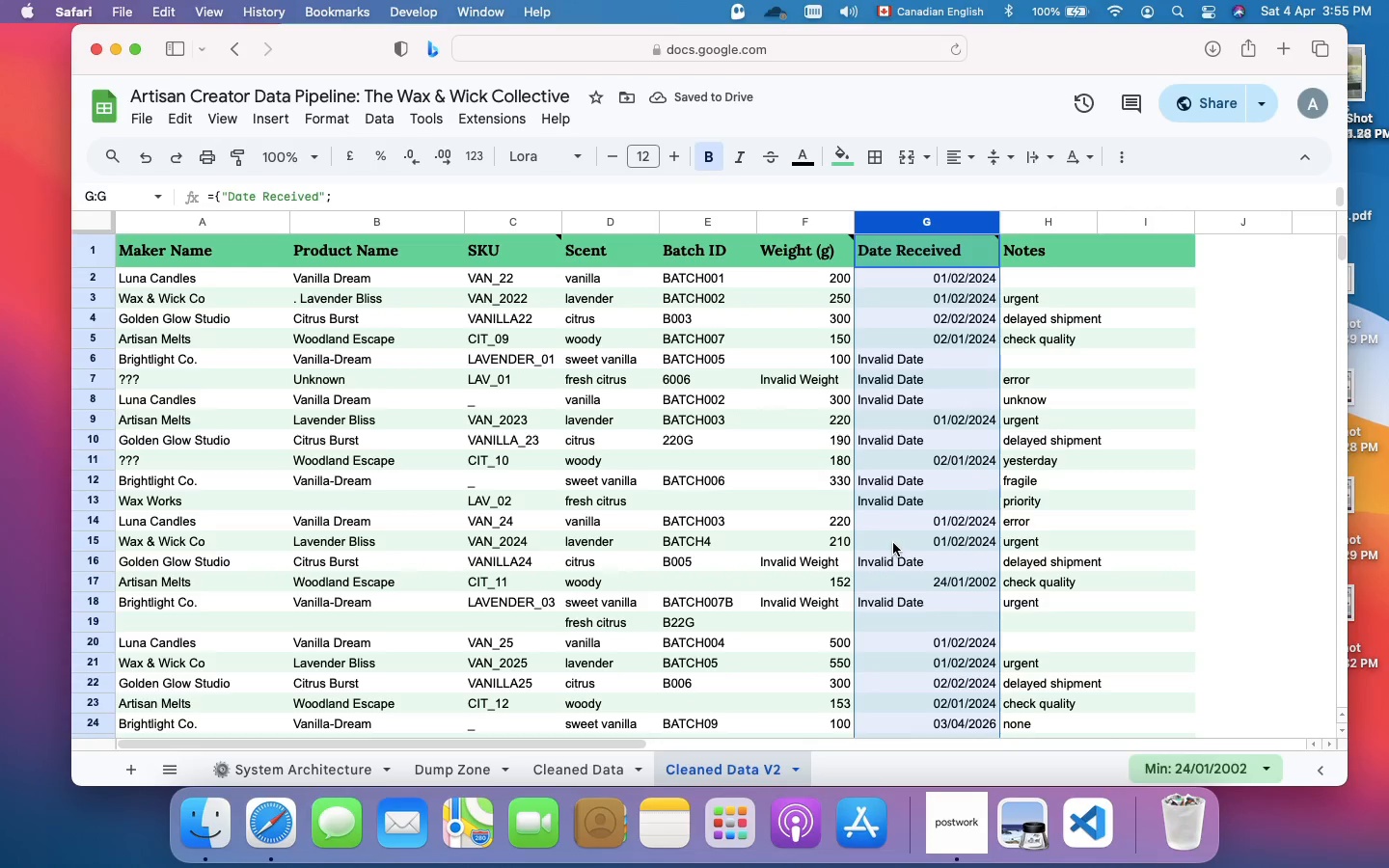 
scroll: coordinate [892, 544], scroll_direction: down, amount: 14.0
 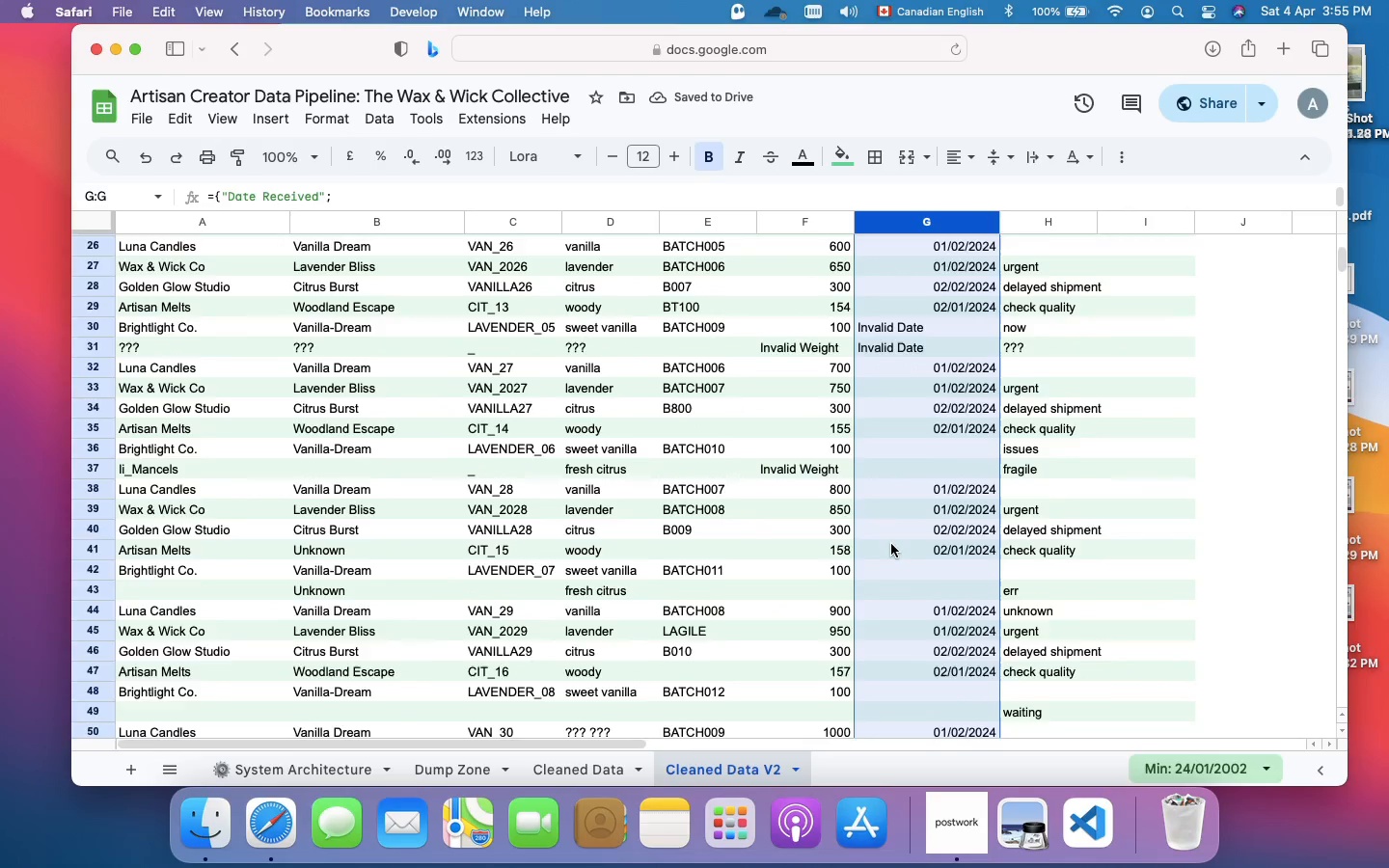 
scroll: coordinate [891, 544], scroll_direction: up, amount: 61.0
 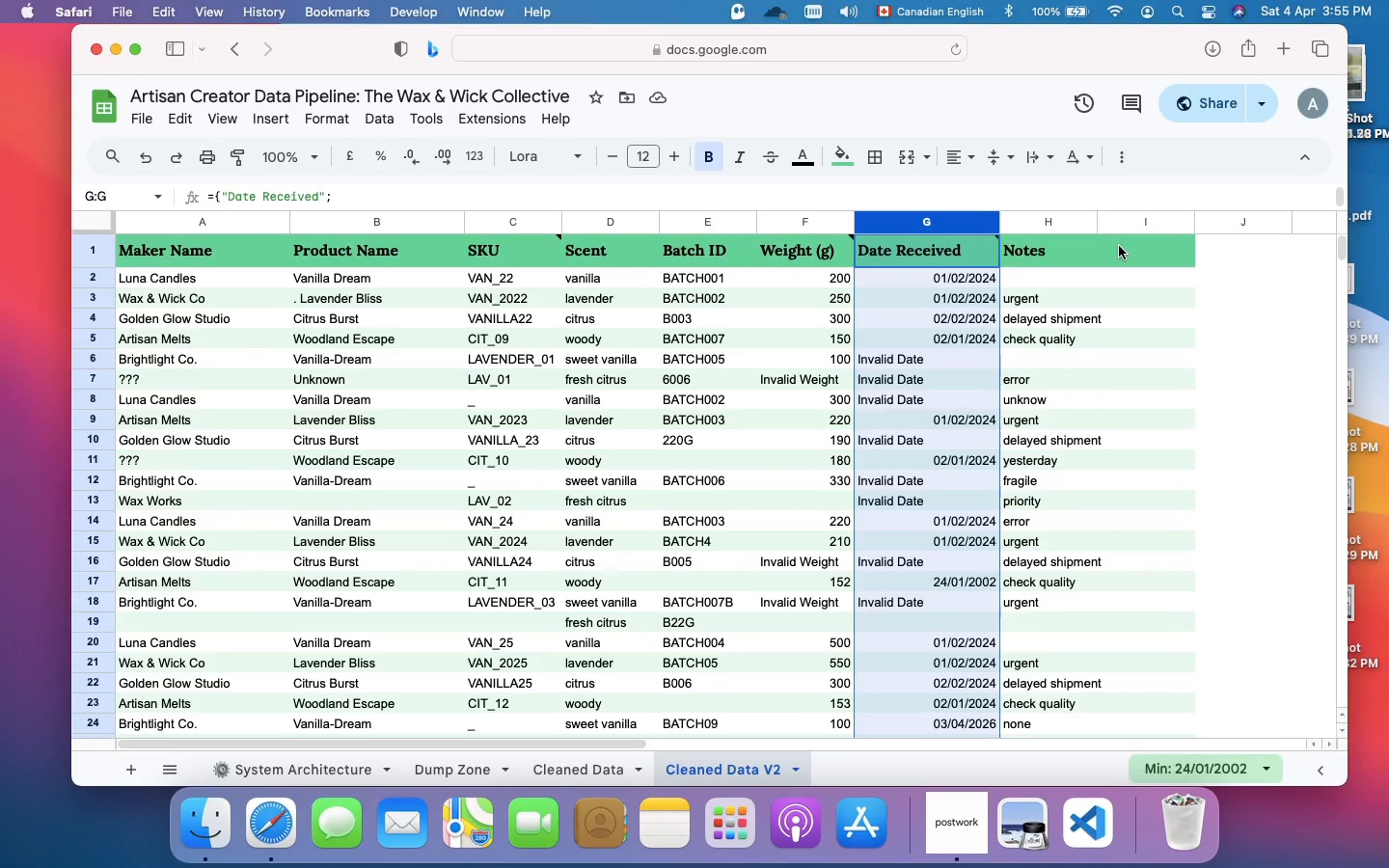 
left_click([1119, 246])
 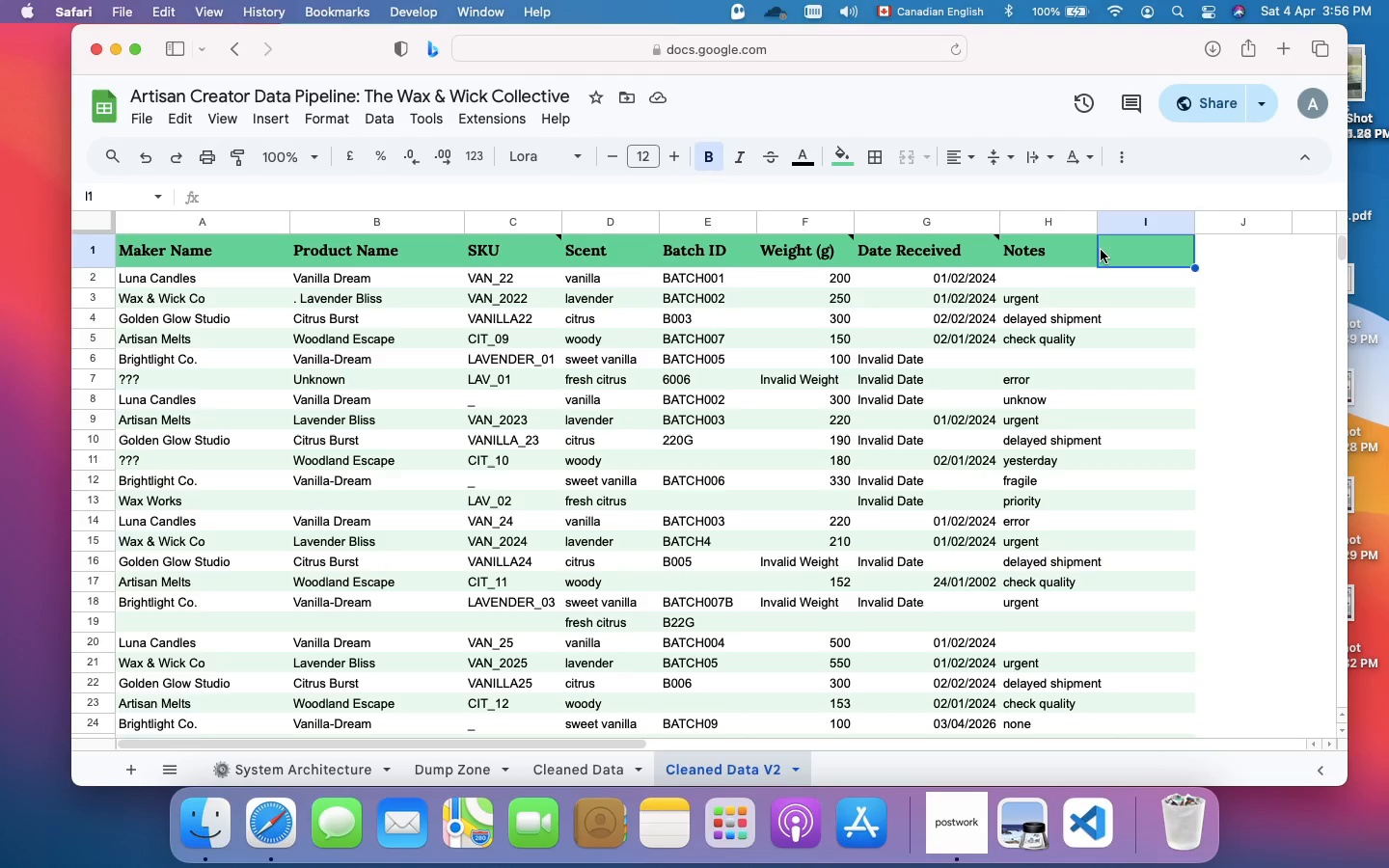 
wait(62.38)
 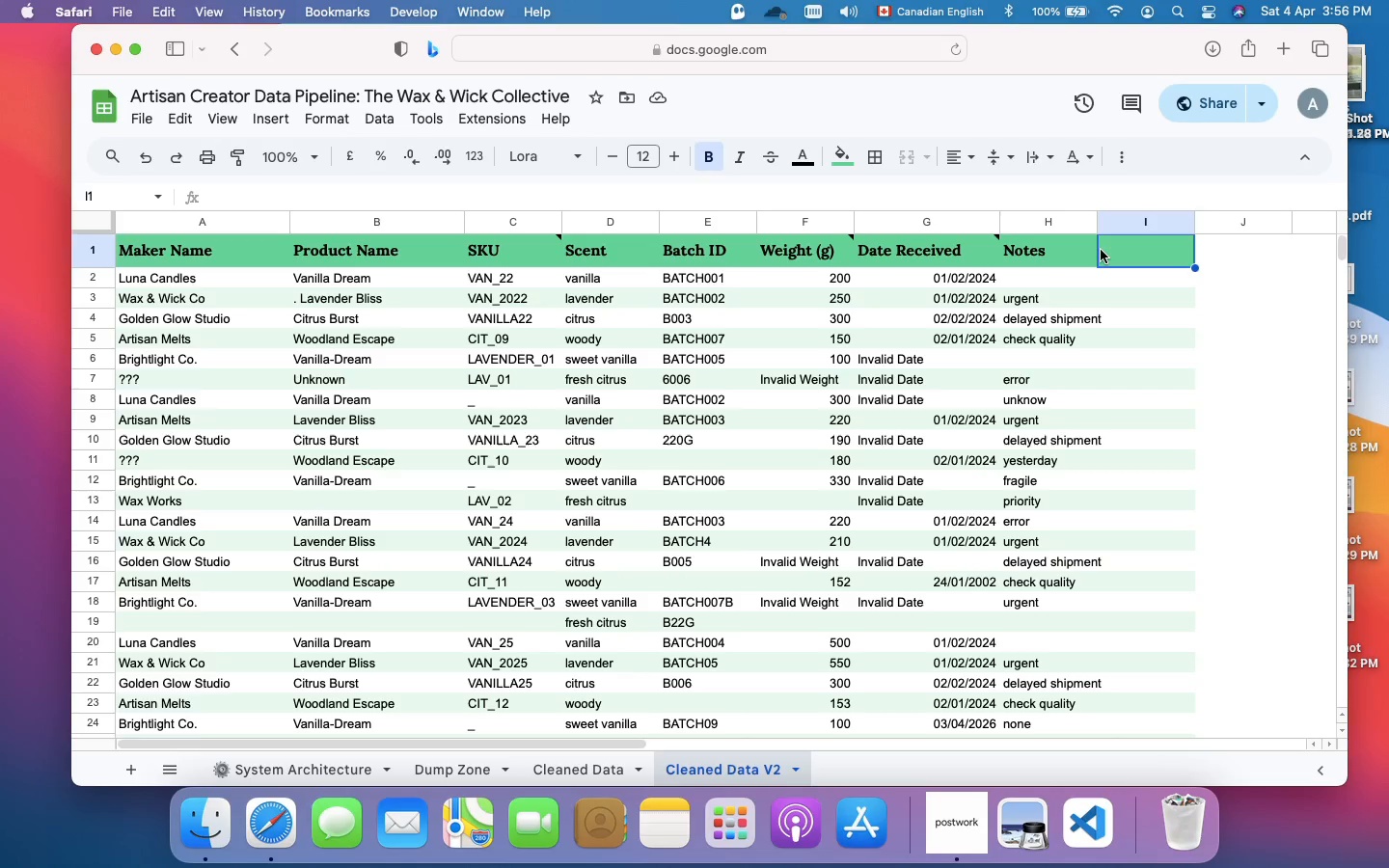 
left_click([912, 195])
 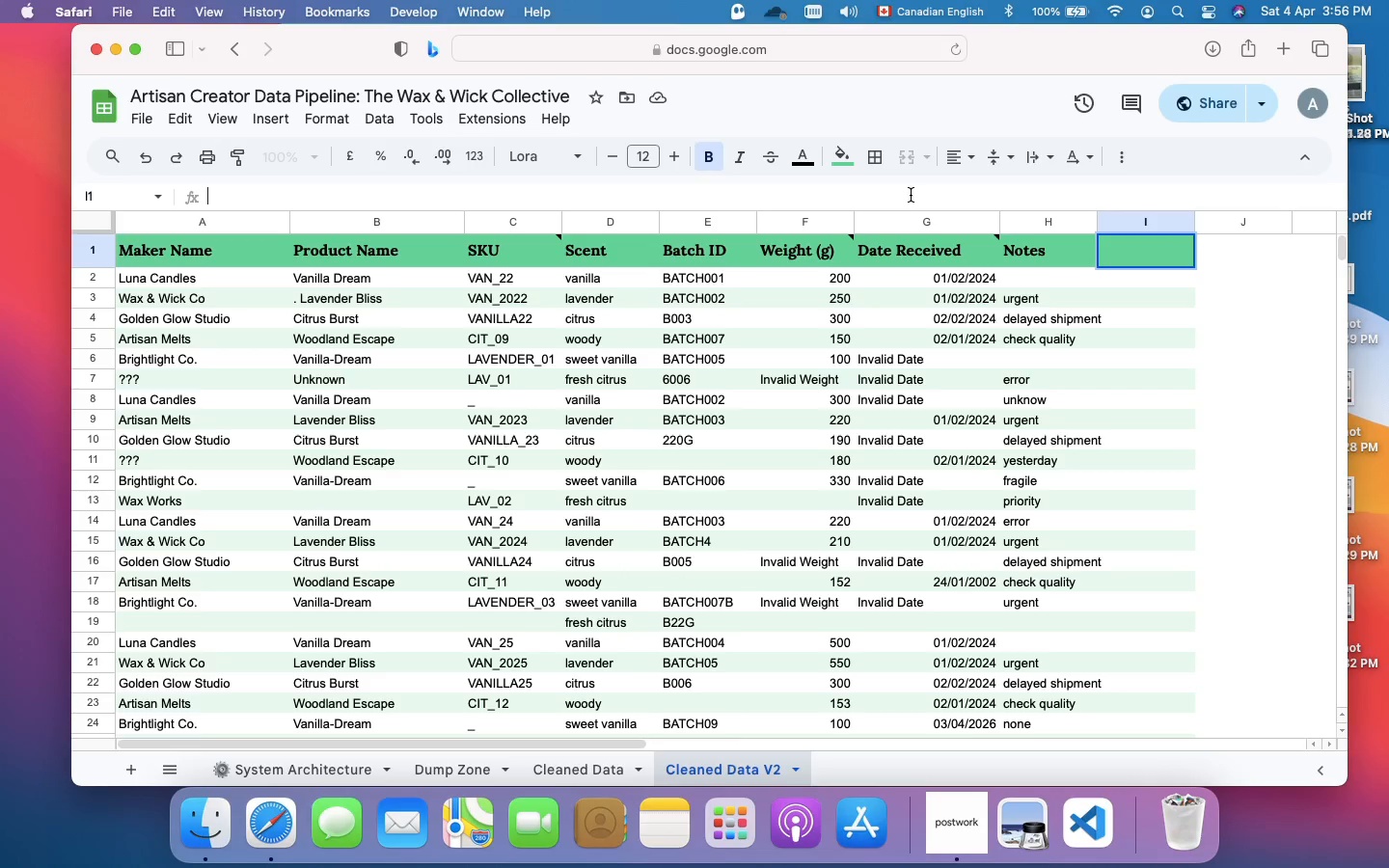 
type(={"Scebt)
key(Backspace)
key(Backspace)
type(nt Profile";ARRAYFORMULA(IF('cLE)
key(Backspace)
type(ea)
key(Backspace)
key(Backspace)
key(Backspace)
type(leaned Data'!A2:A="","",)
 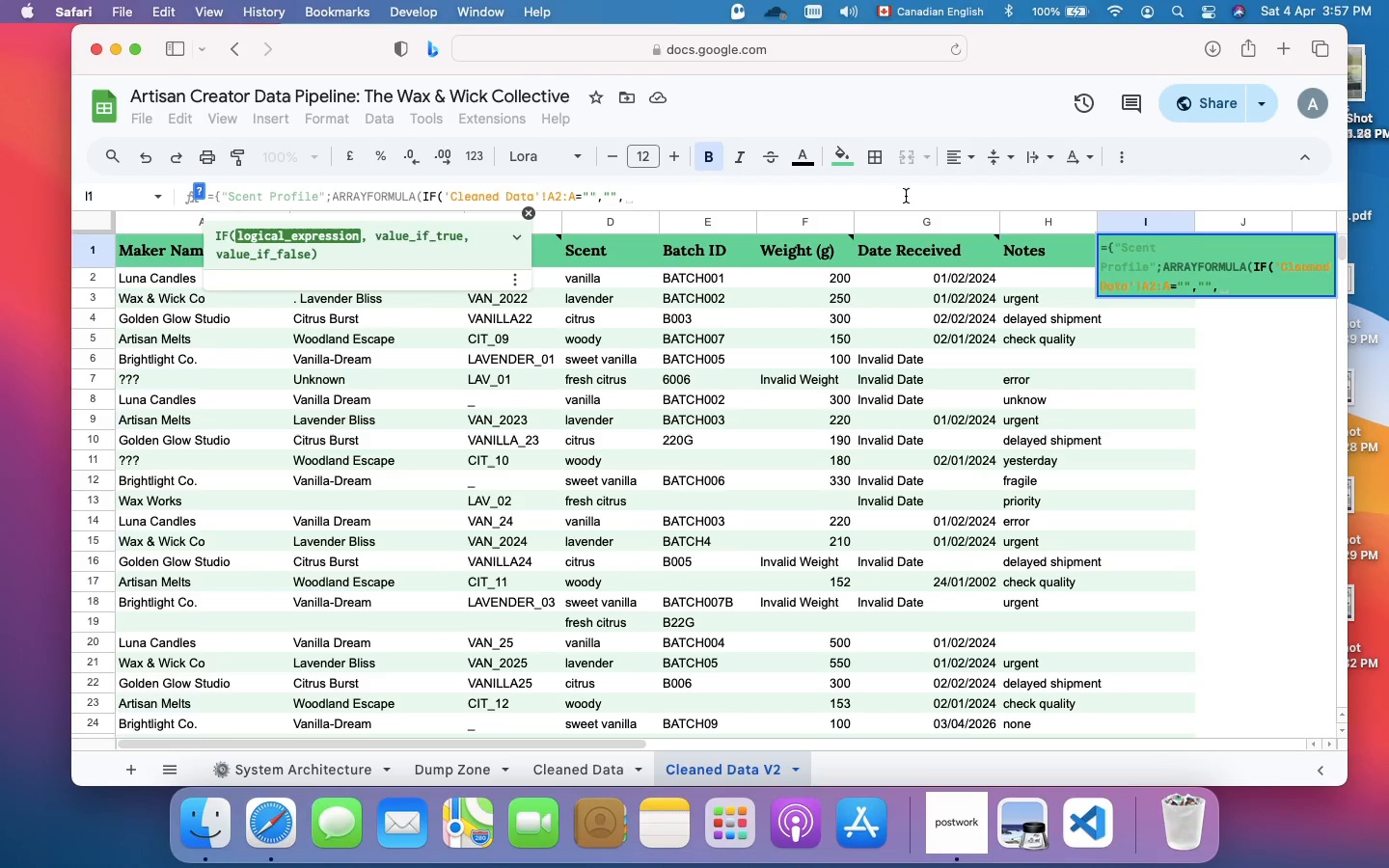 
type(IF(REGEXMATCH)
 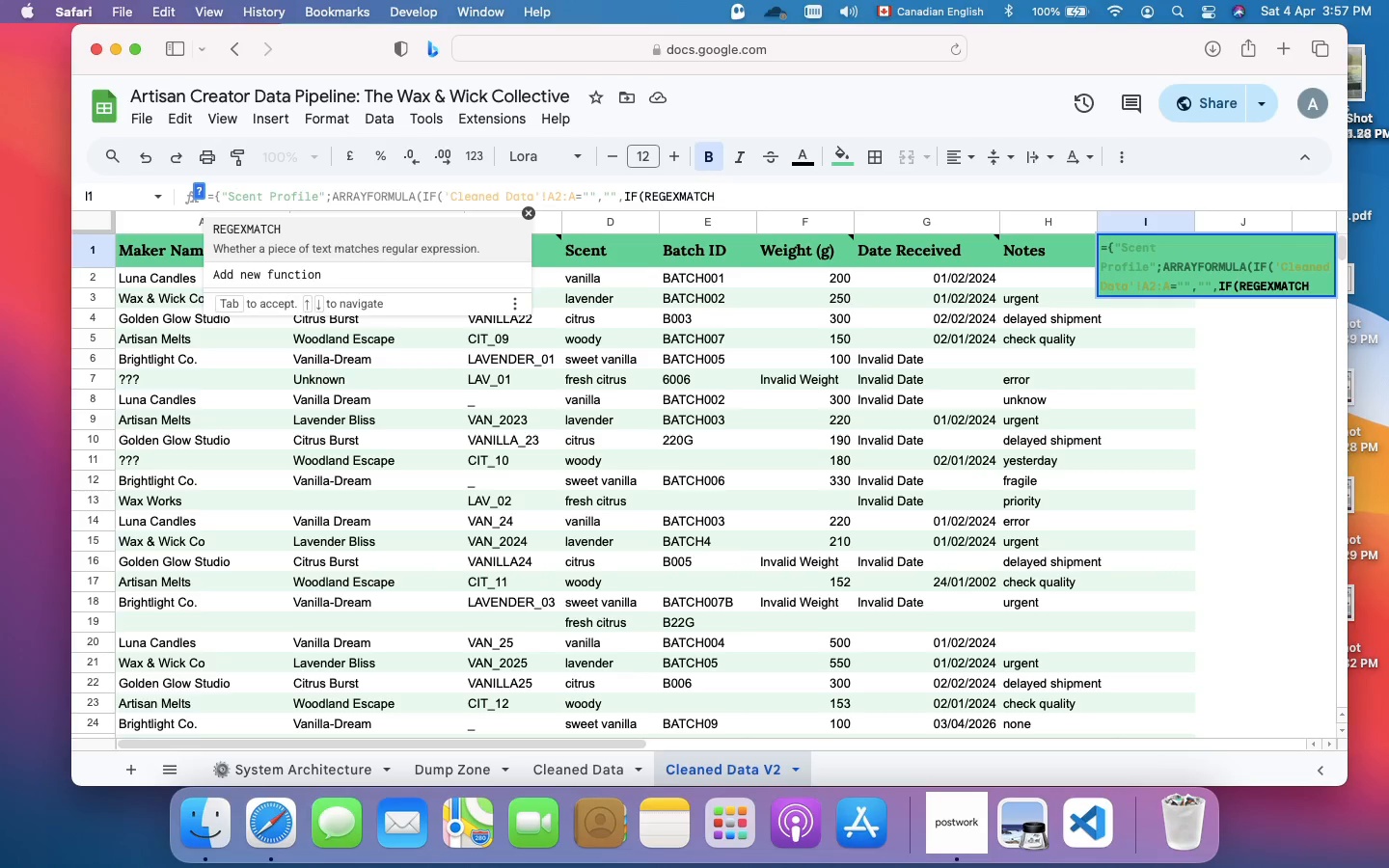 
wait(5.45)
 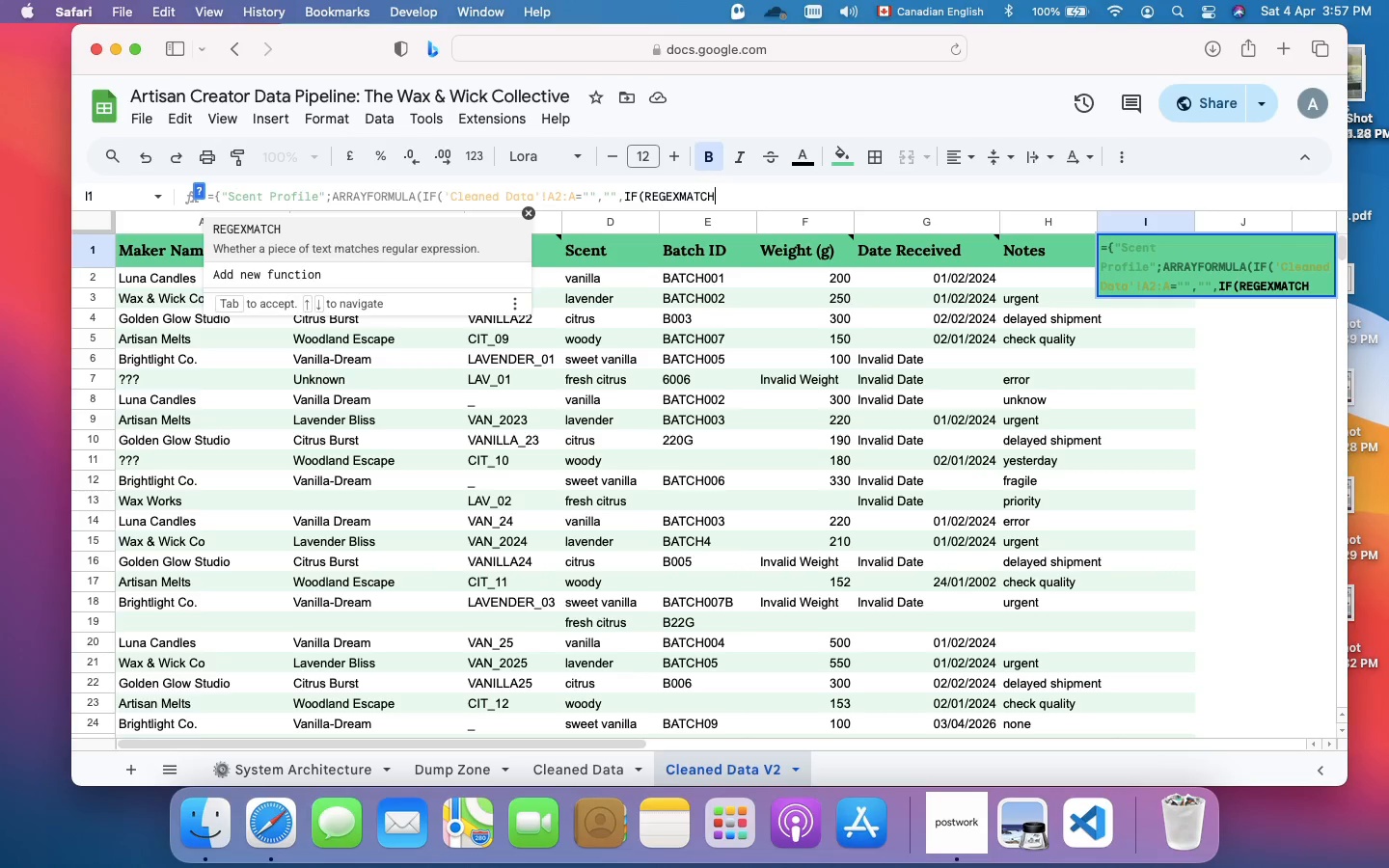 
type(('Cleaned Data'!)
 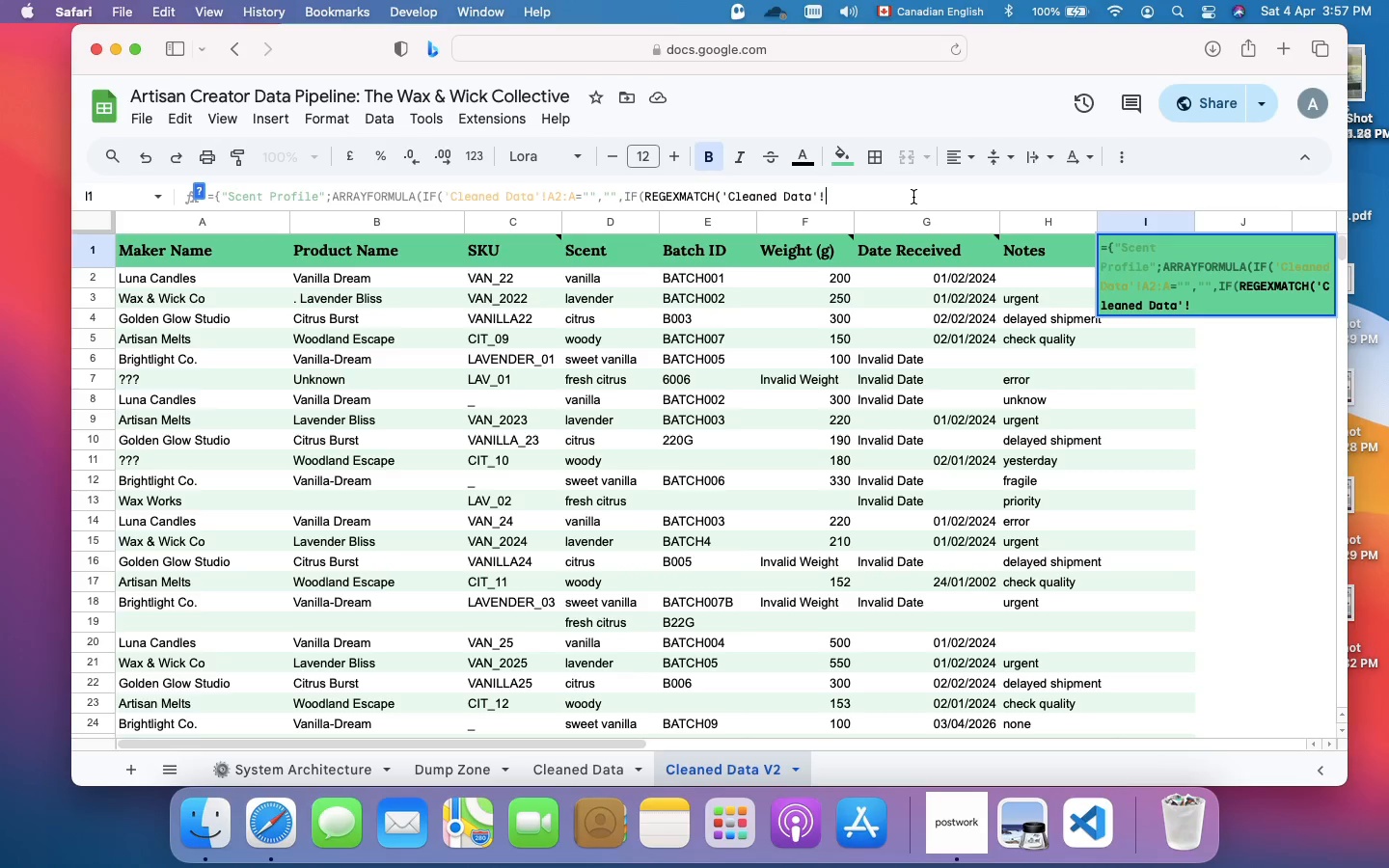 
wait(10.45)
 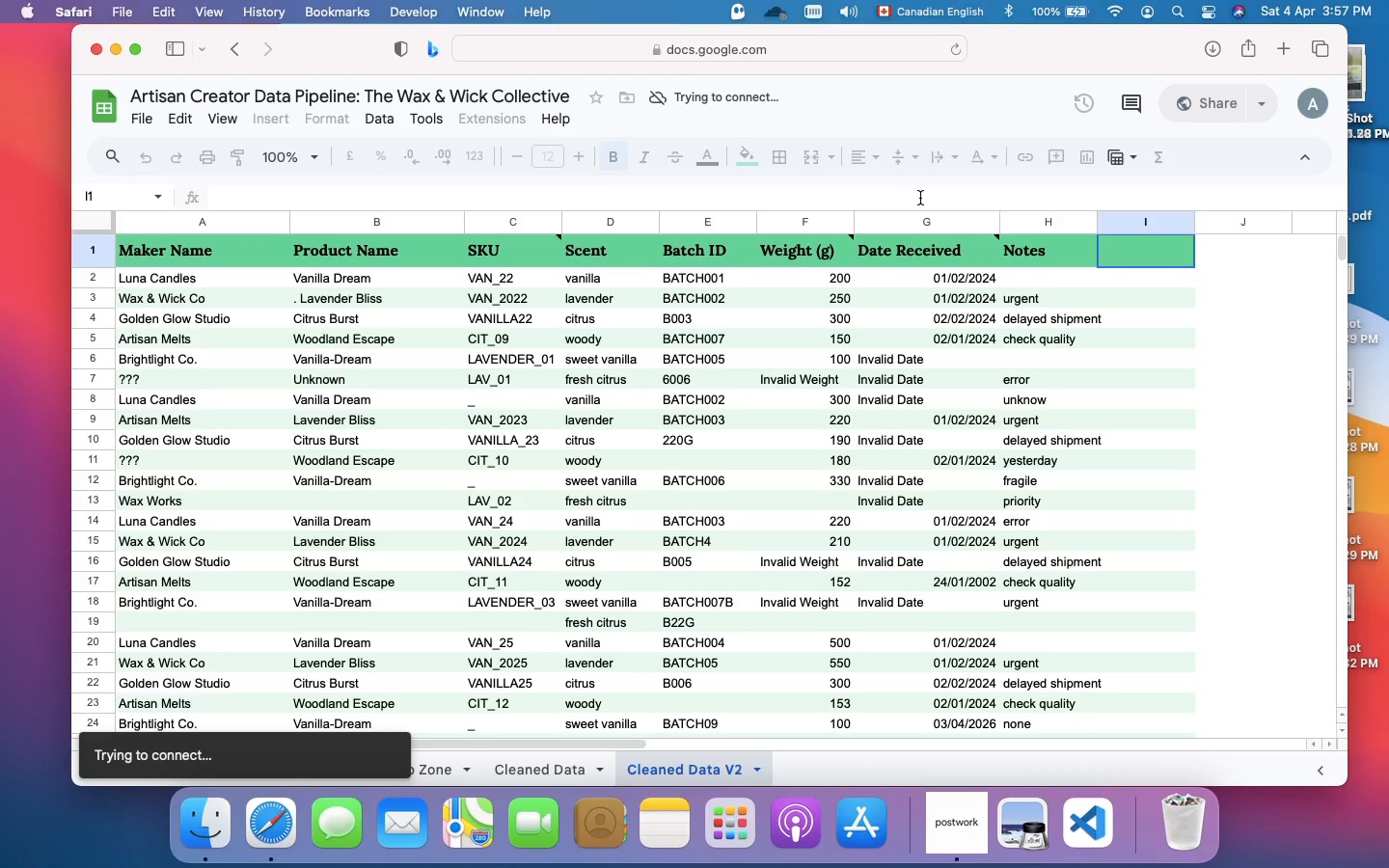 
left_click([1132, 256])
 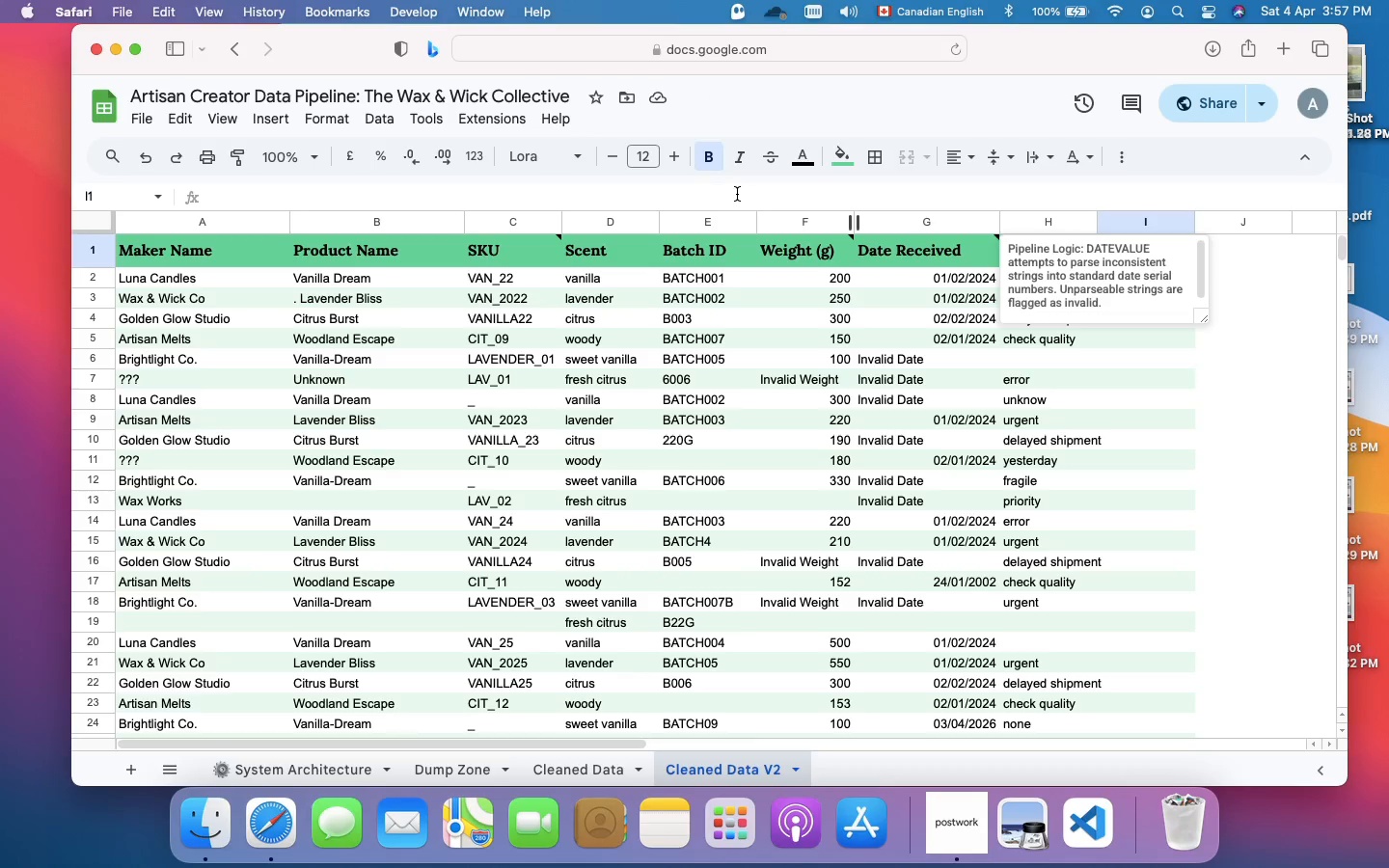 
left_click([737, 194])
 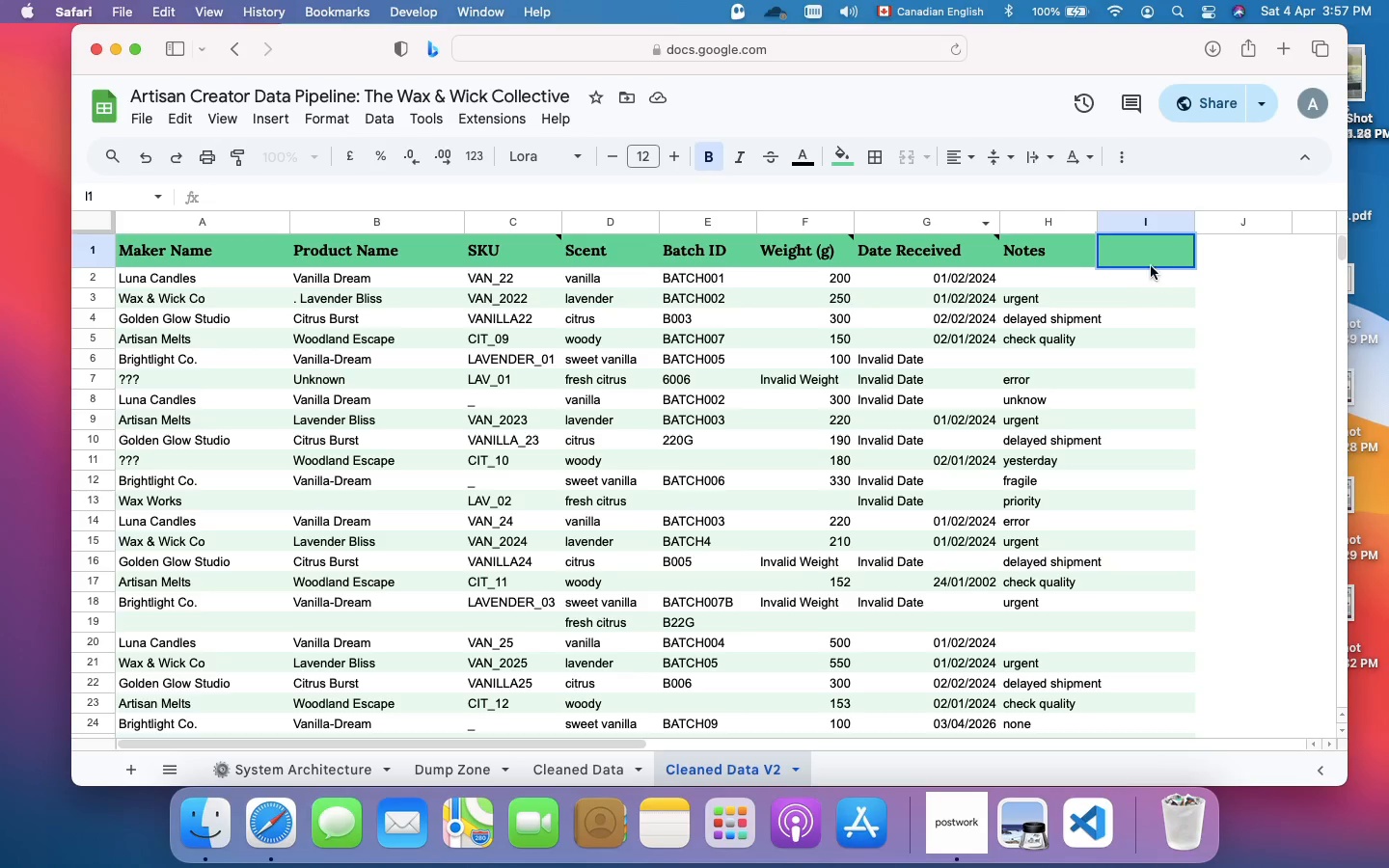 
left_click([1147, 252])
 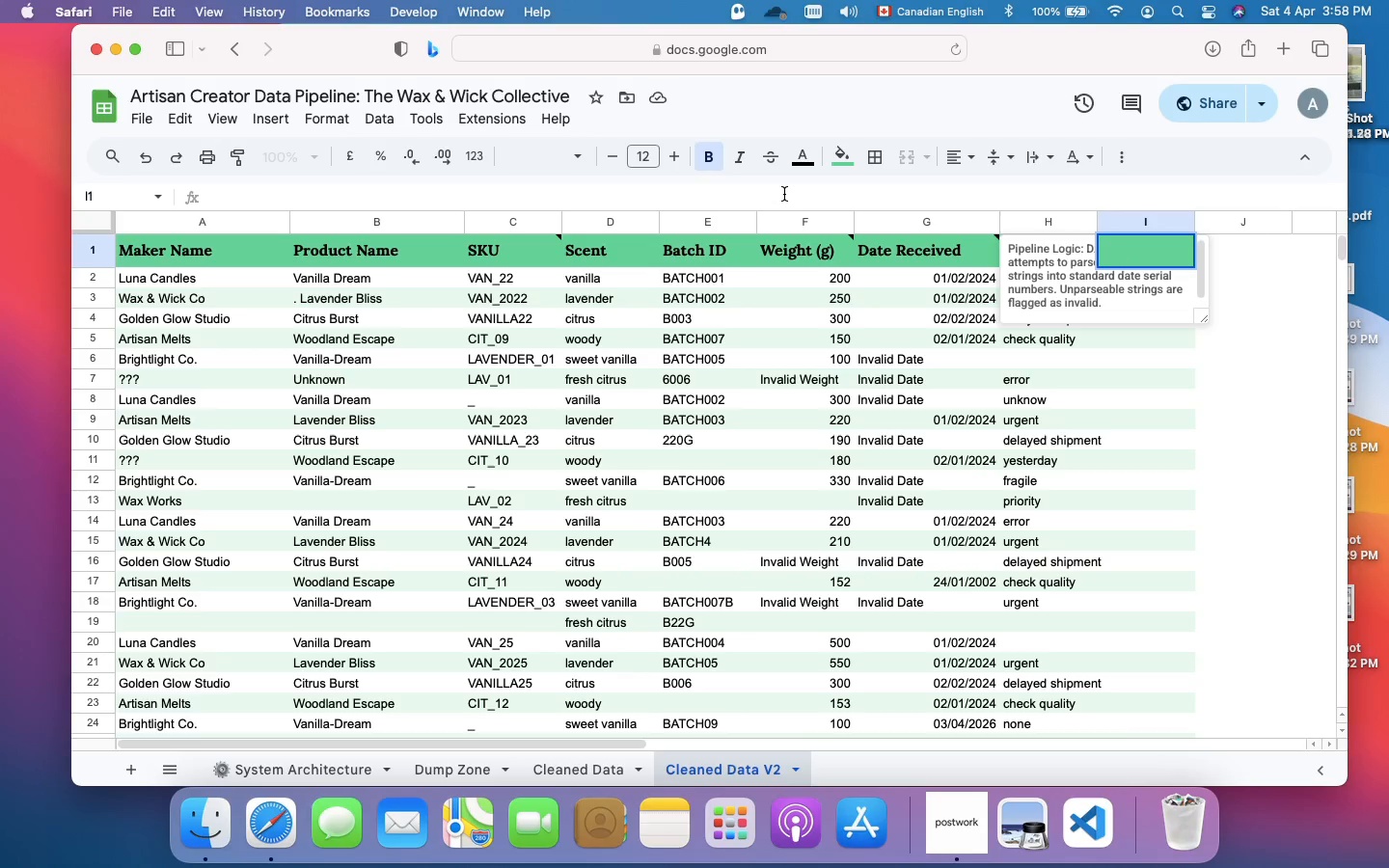 
left_click([784, 194])
 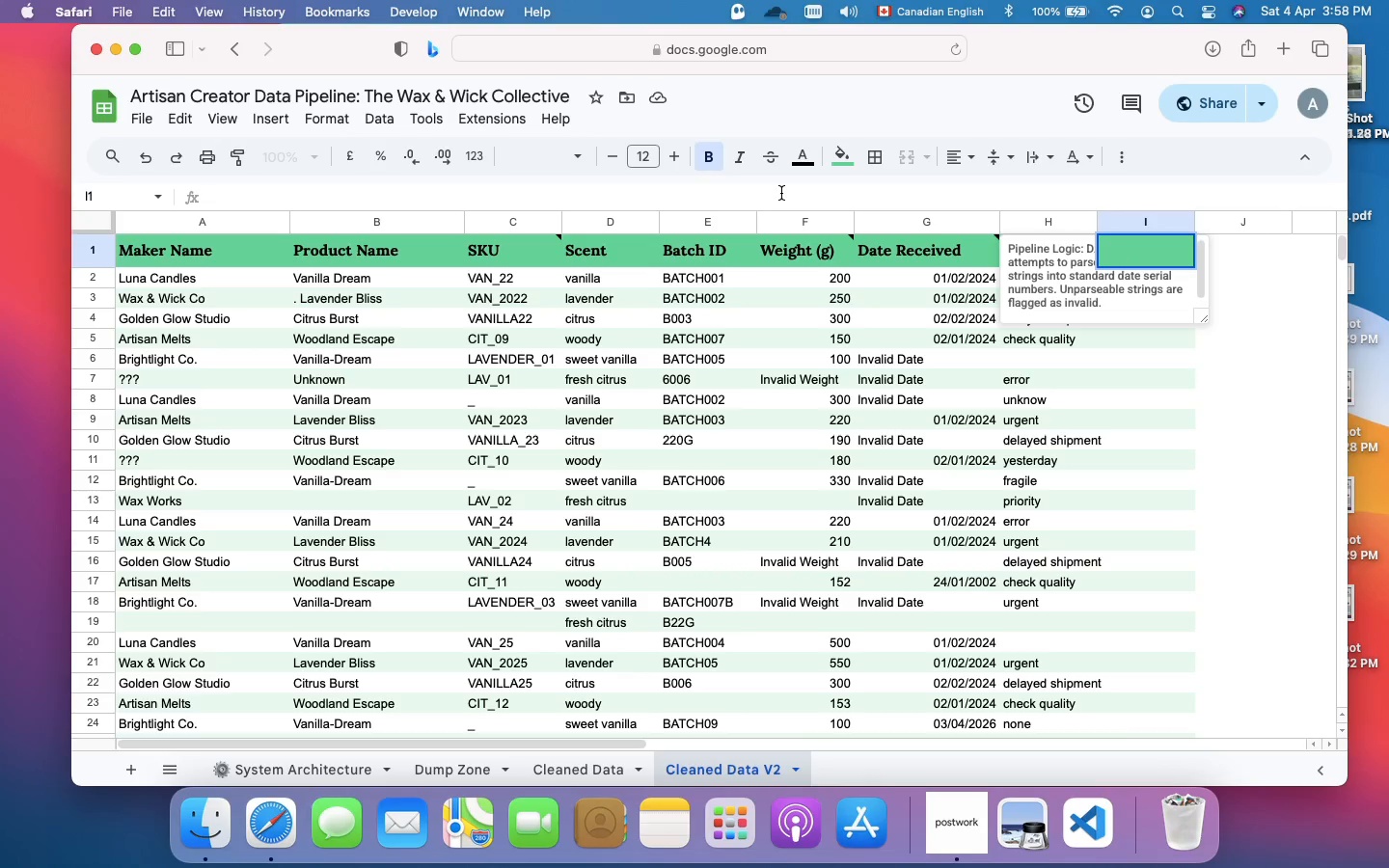 
type(={'Scent Profile';ARRAYFORMULA)
 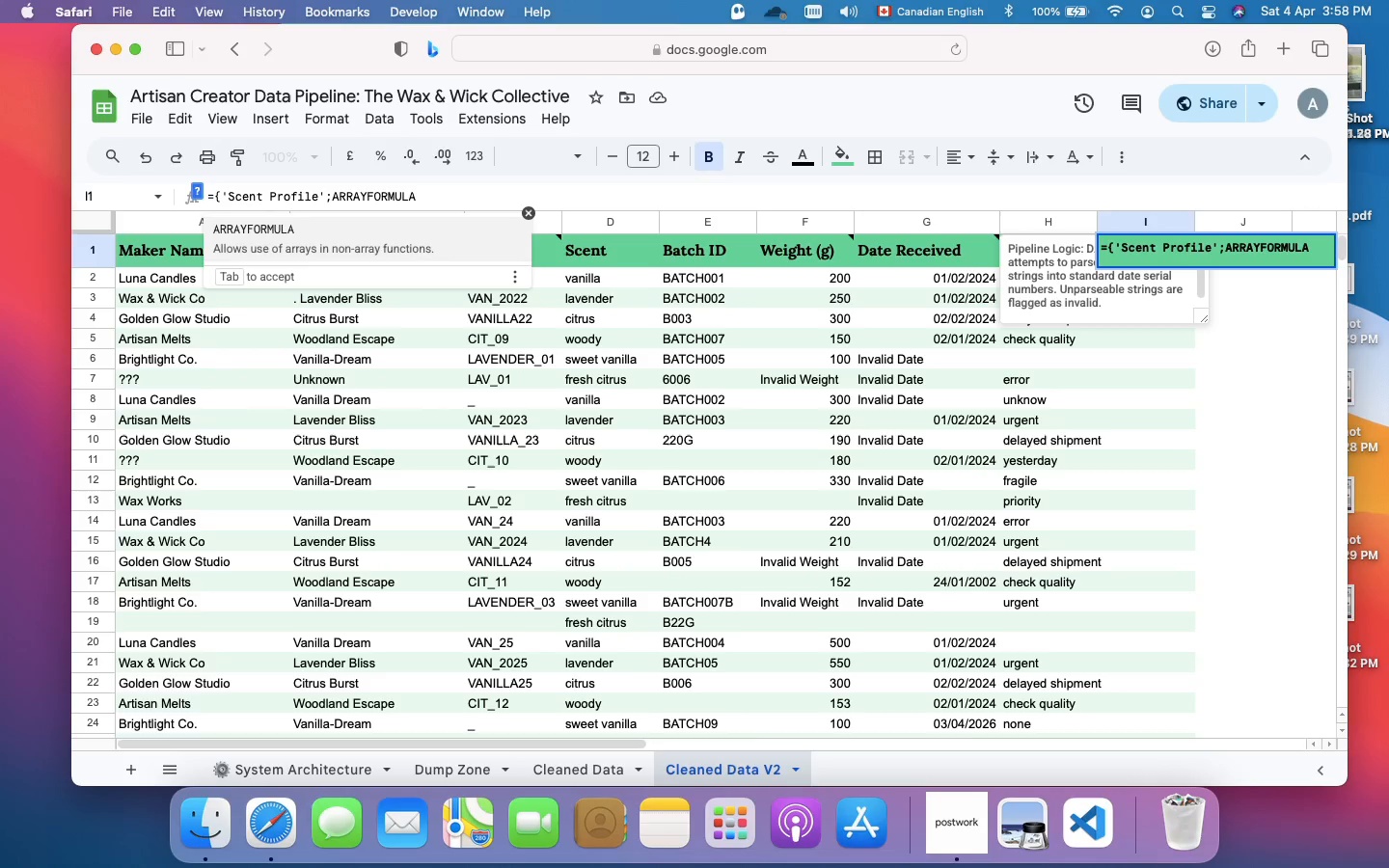 
type((IF()
 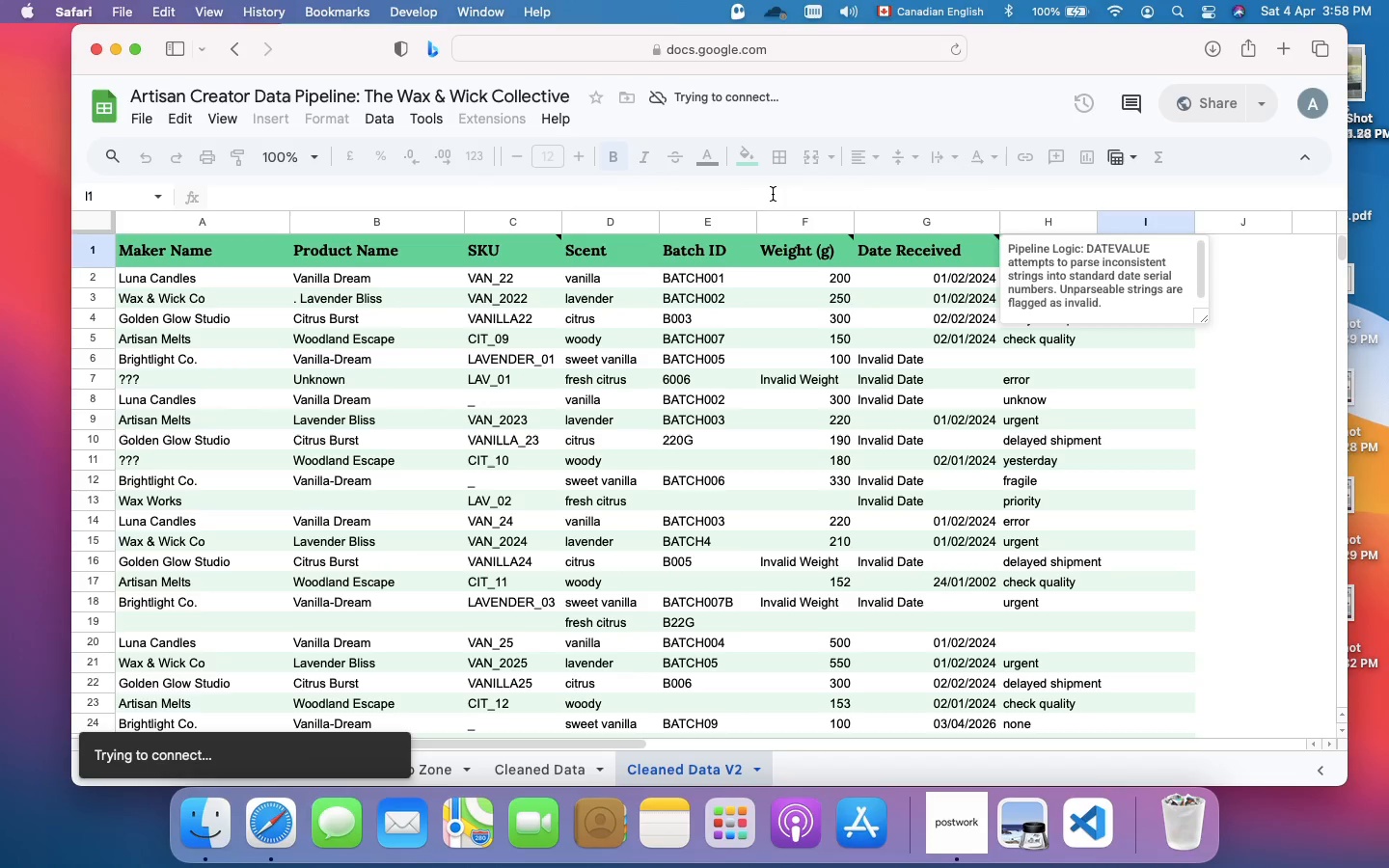 
wait(29.69)
 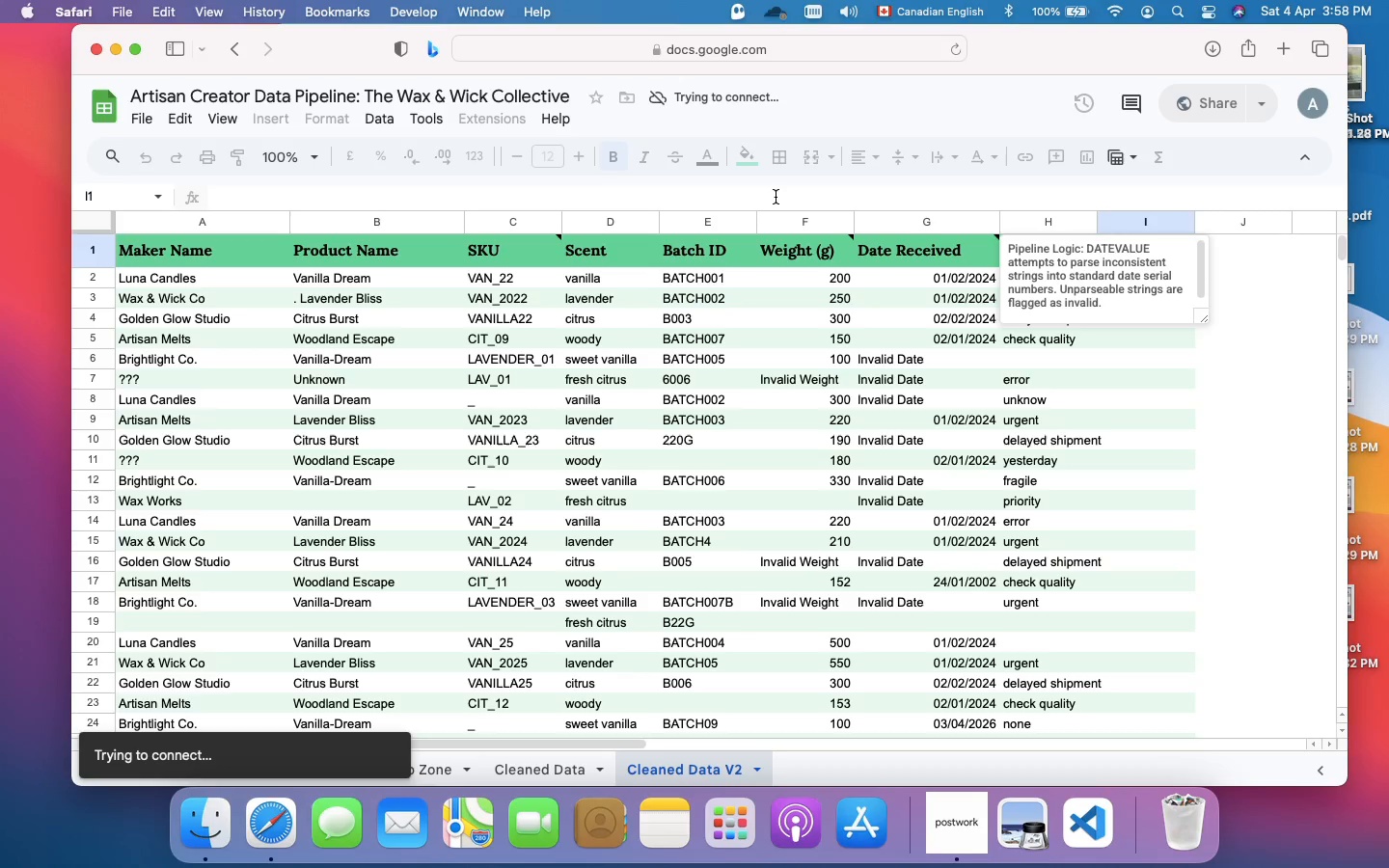 
left_click([755, 201])
 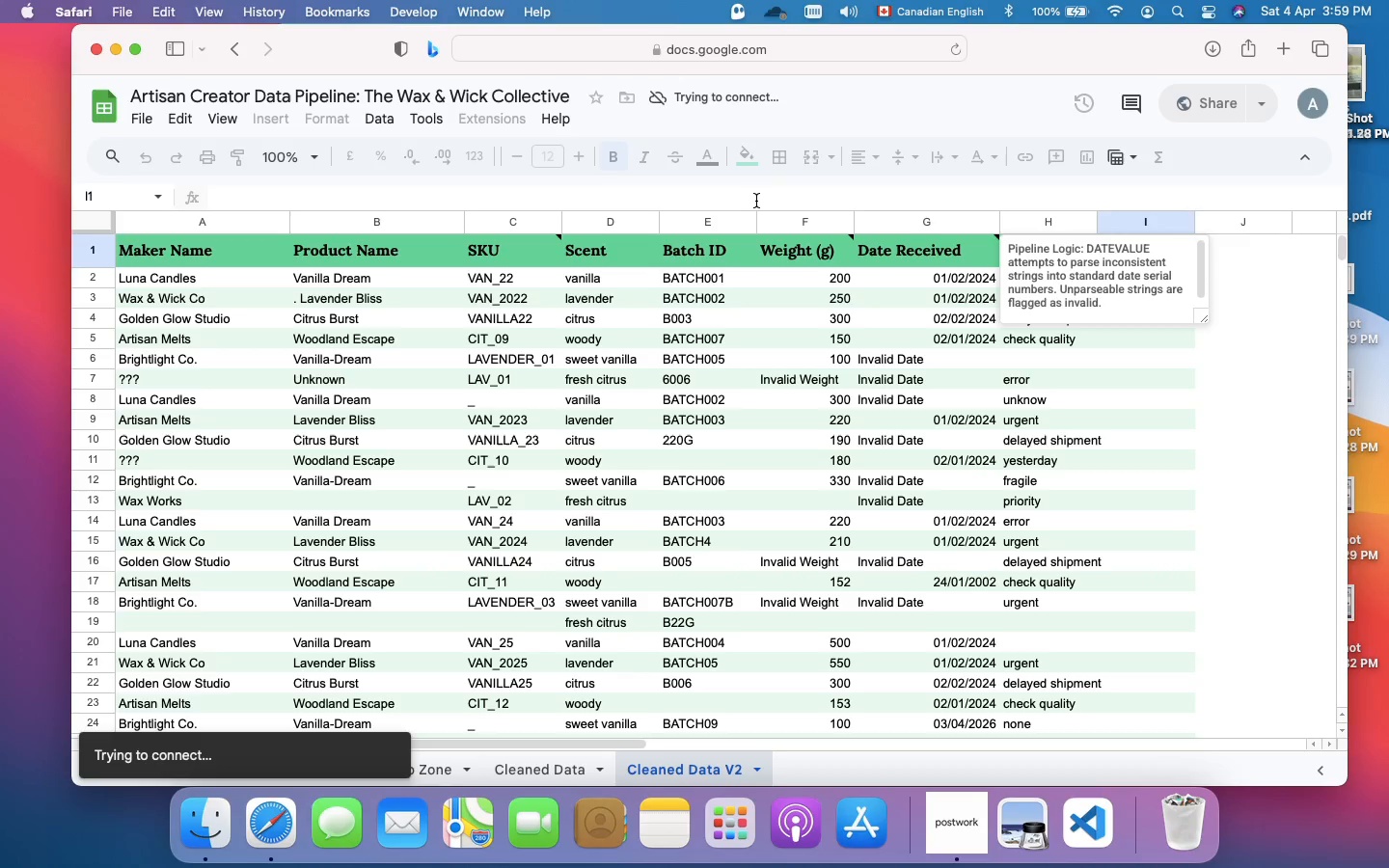 
left_click([756, 201])
 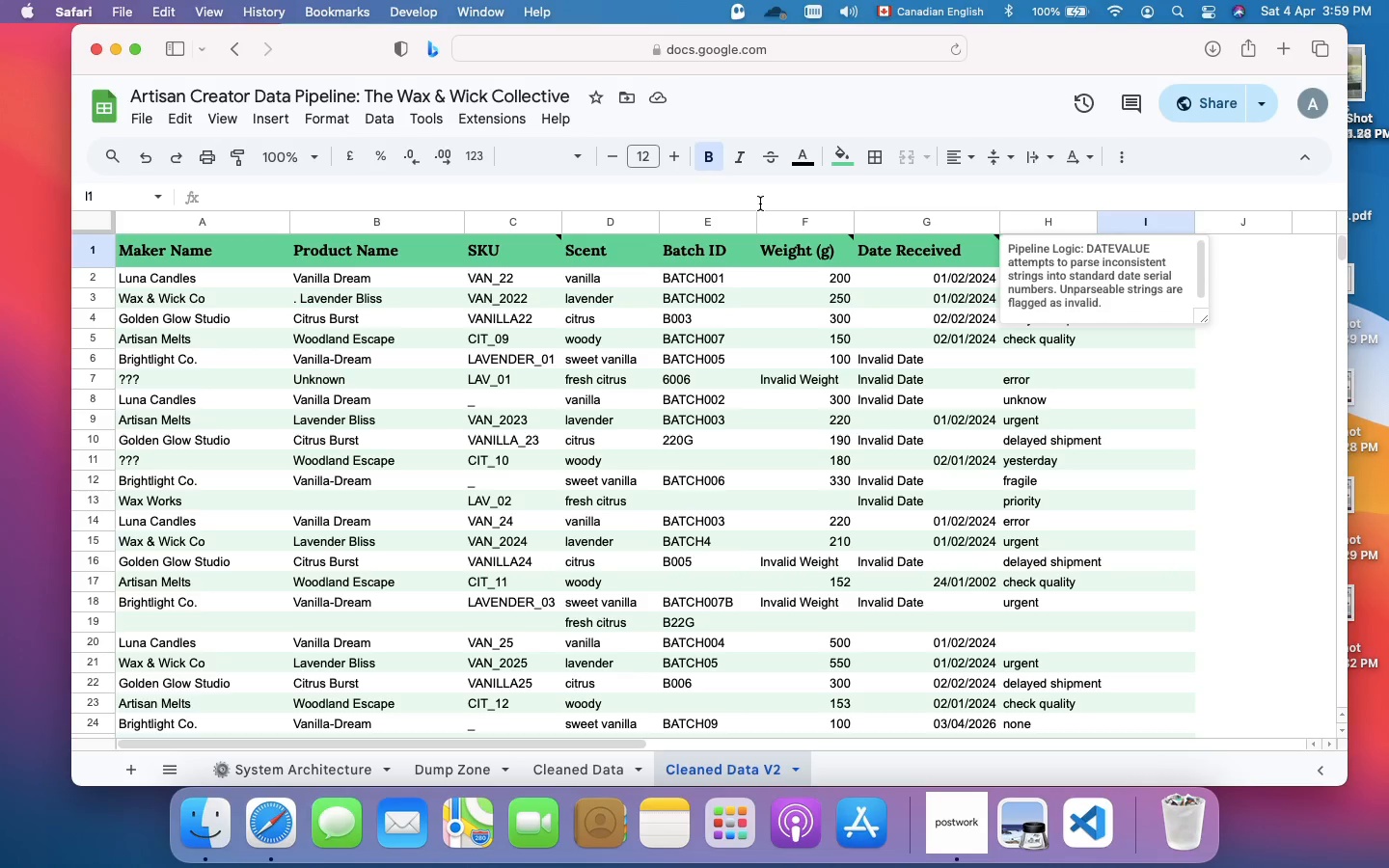 
wait(38.19)
 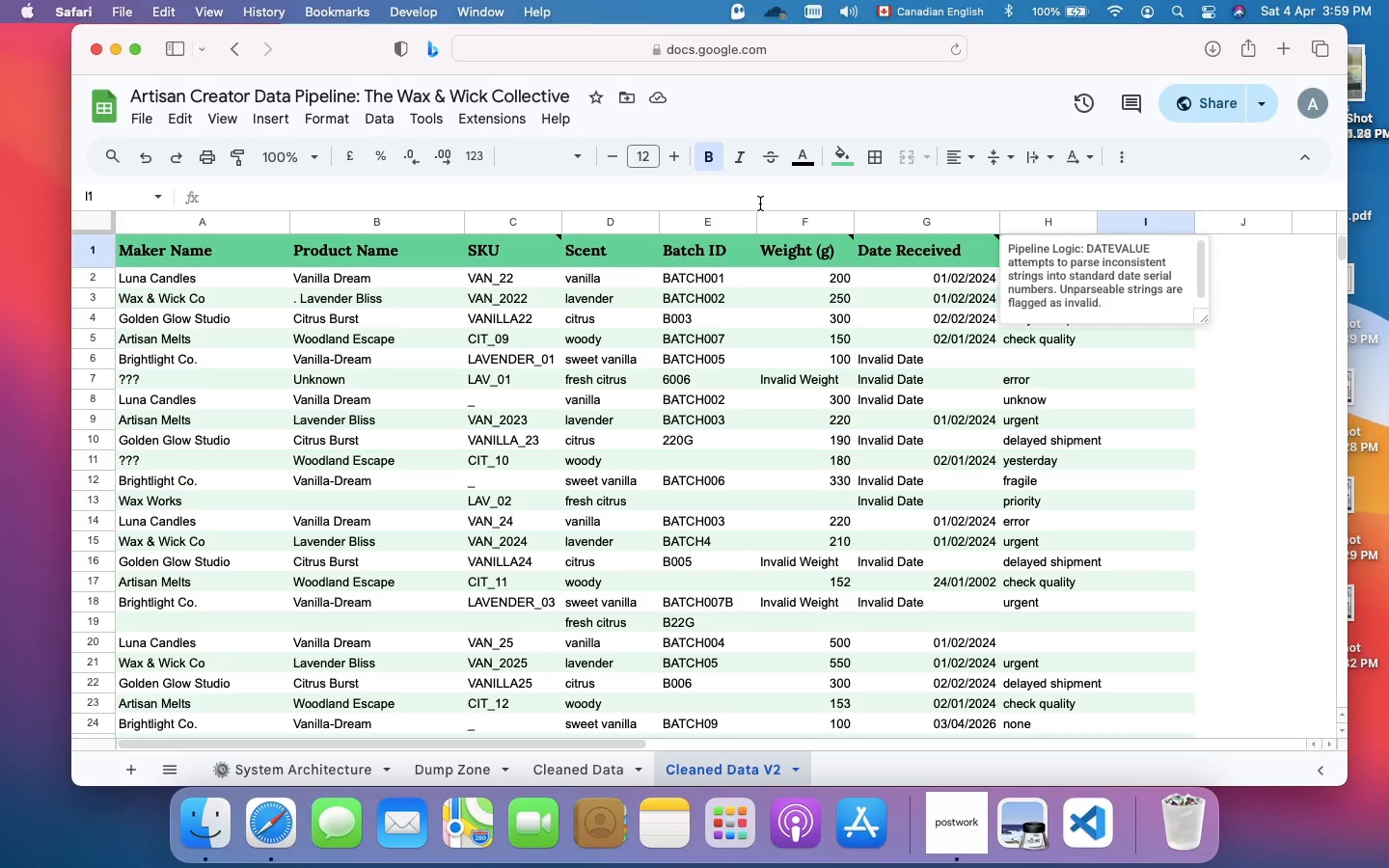 
left_click([812, 202])
 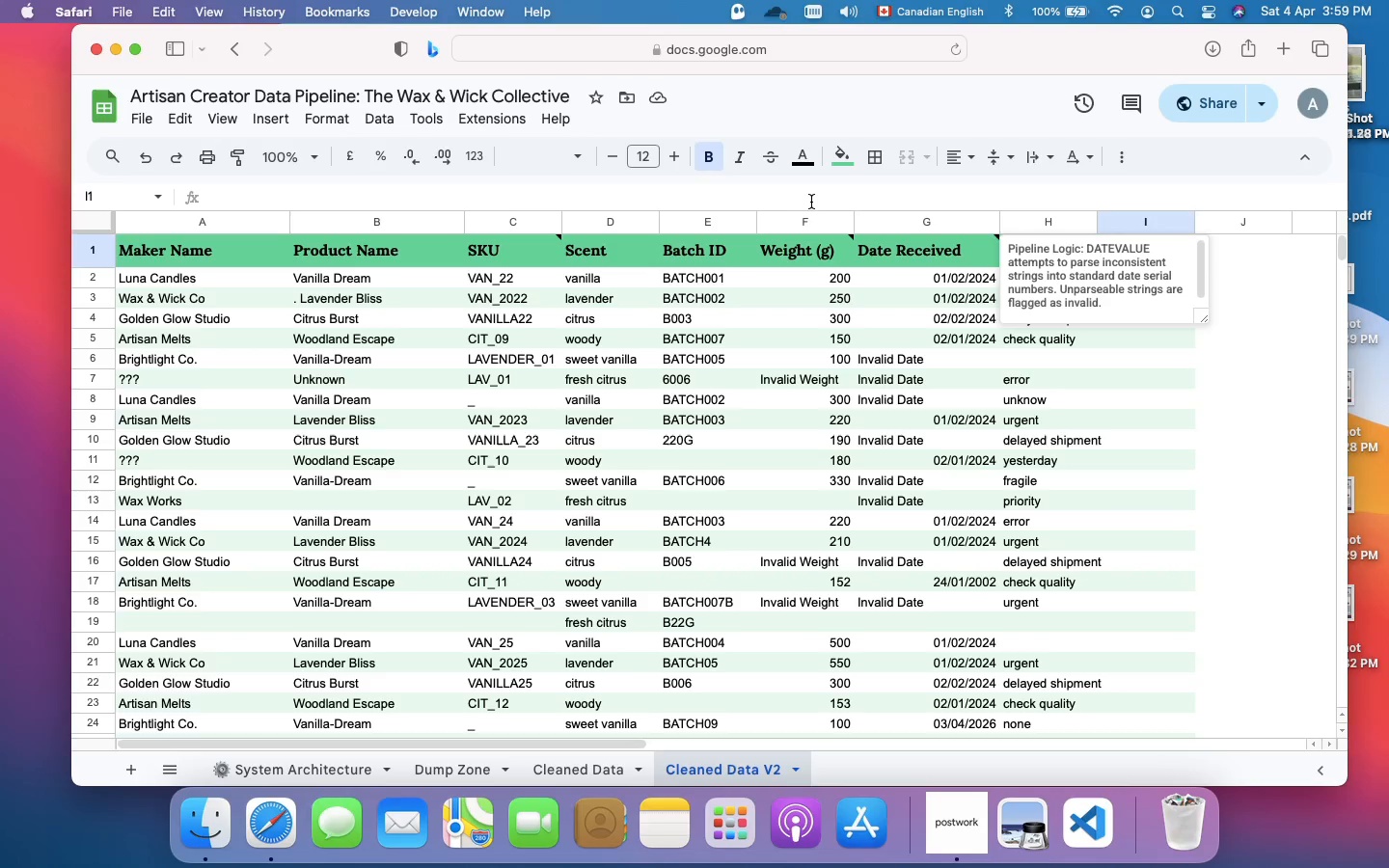 
left_click([810, 202])
 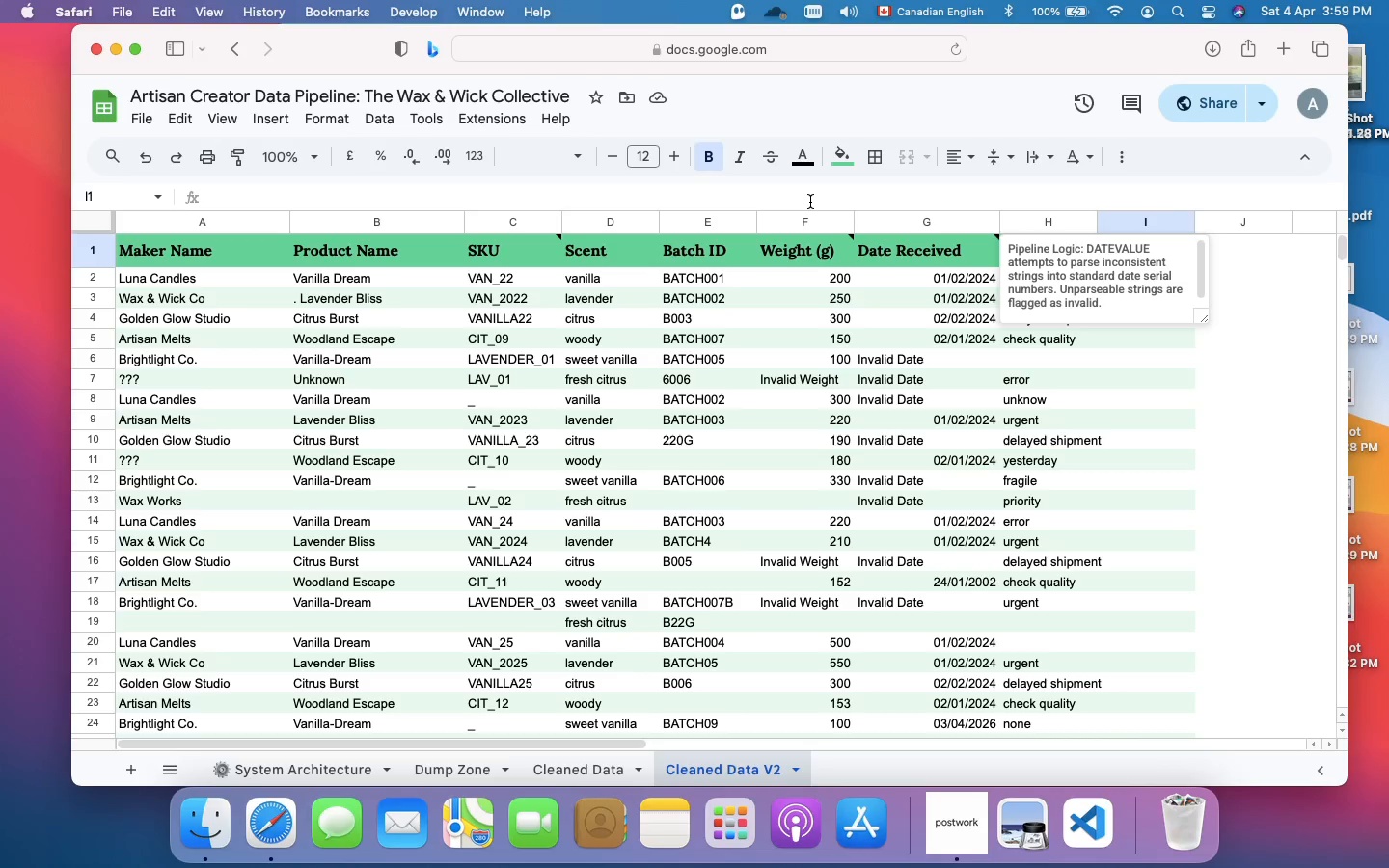 
double_click([810, 202])
 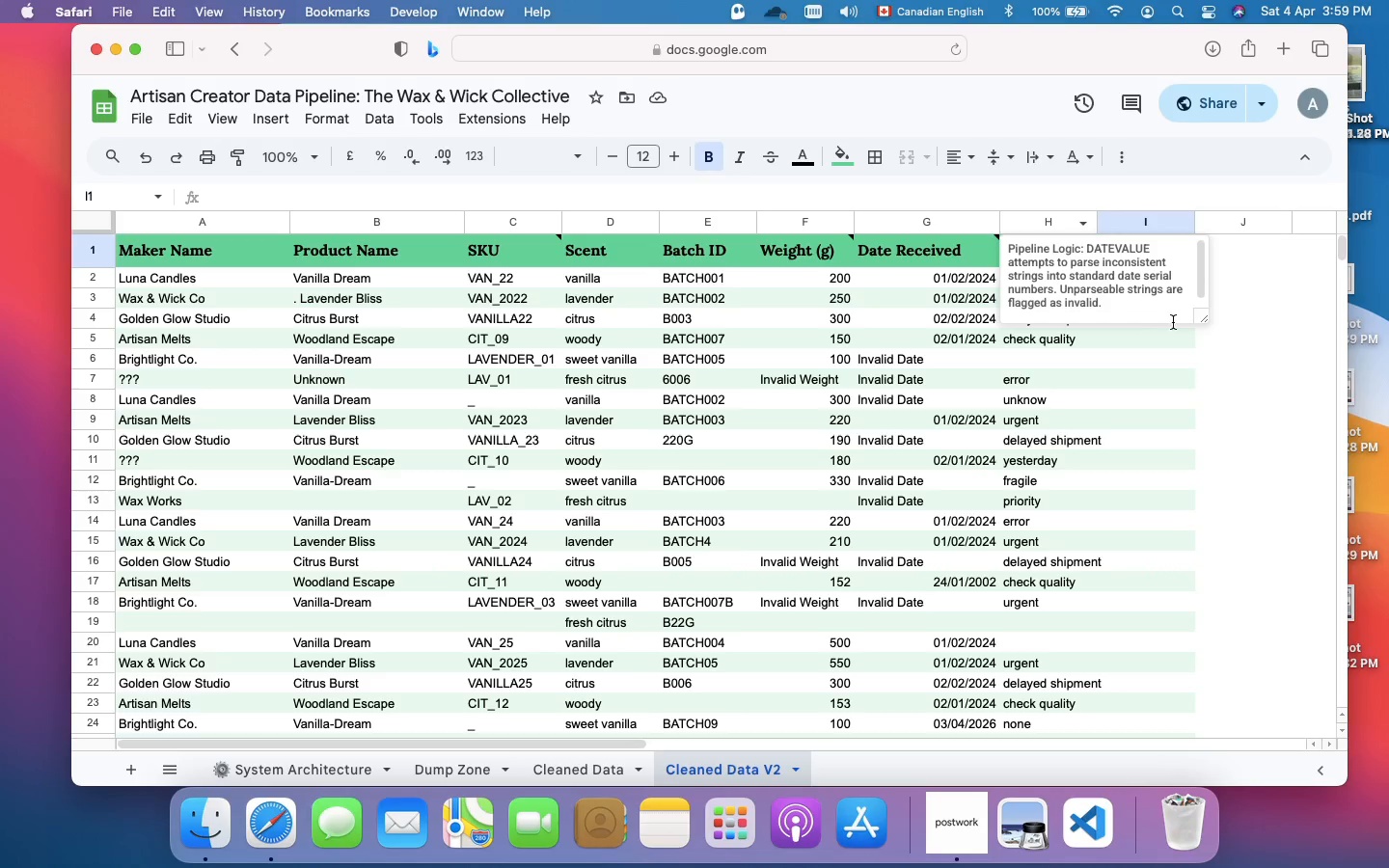 
left_click([1254, 318])
 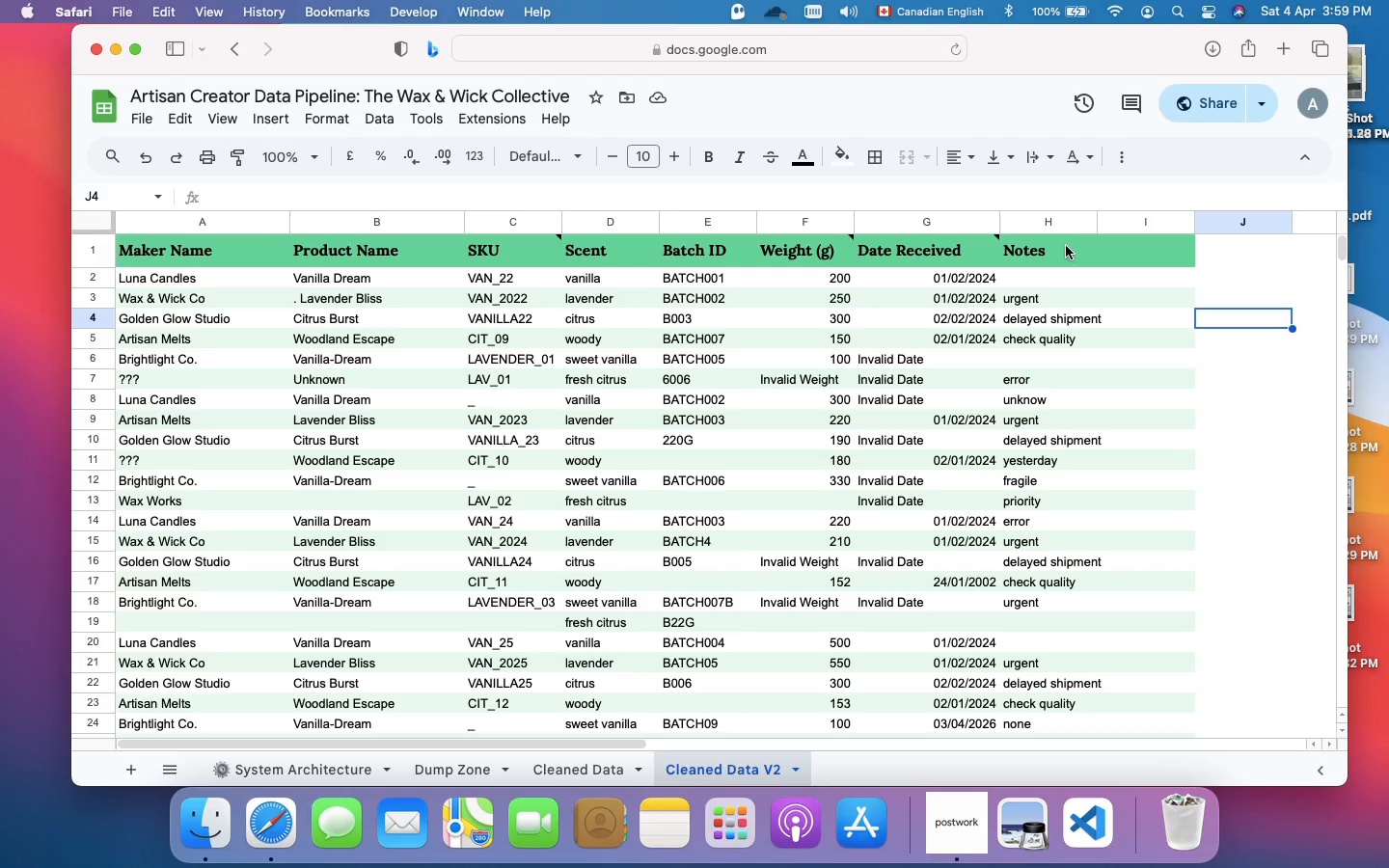 
left_click([1065, 245])
 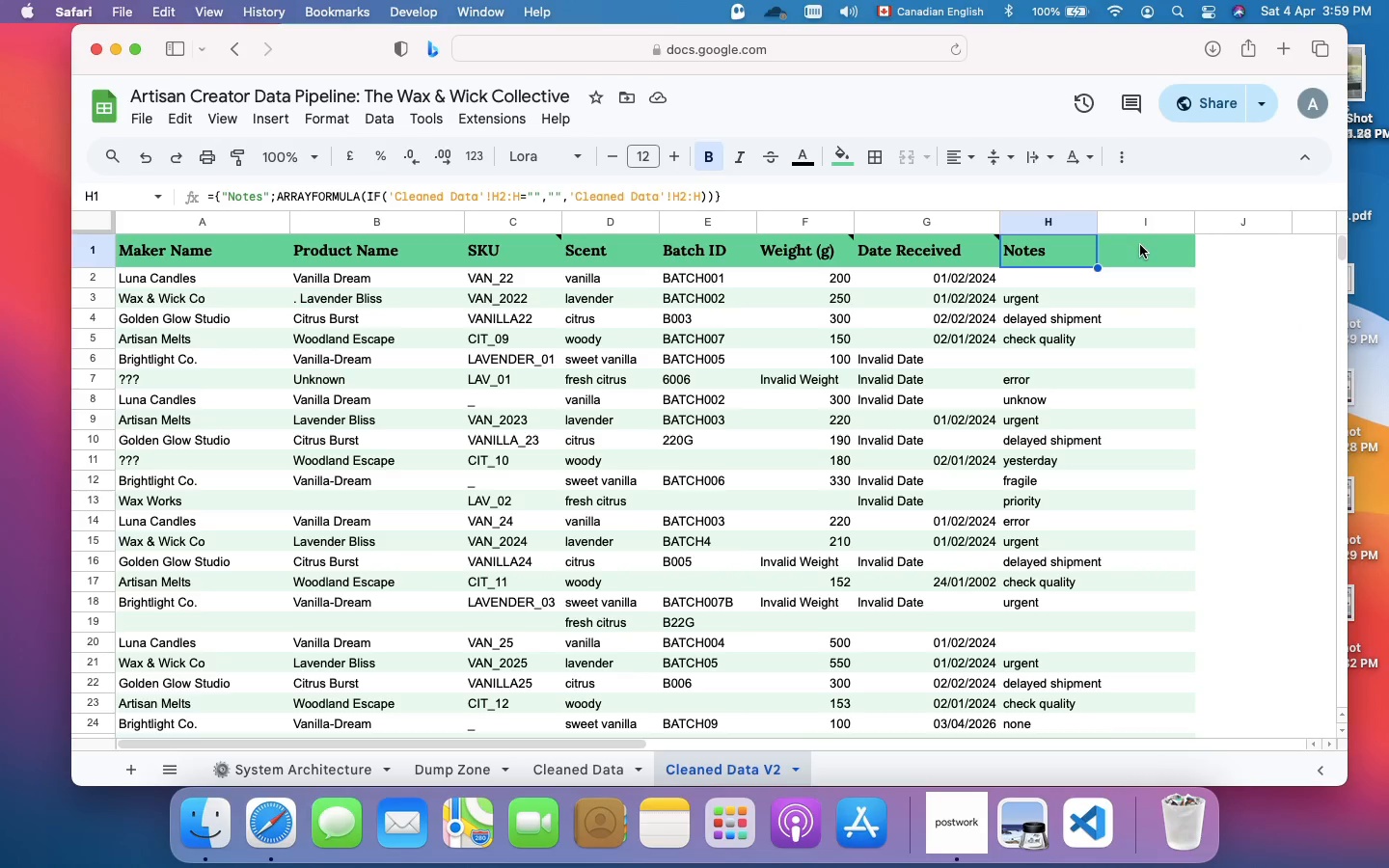 
left_click([1140, 245])
 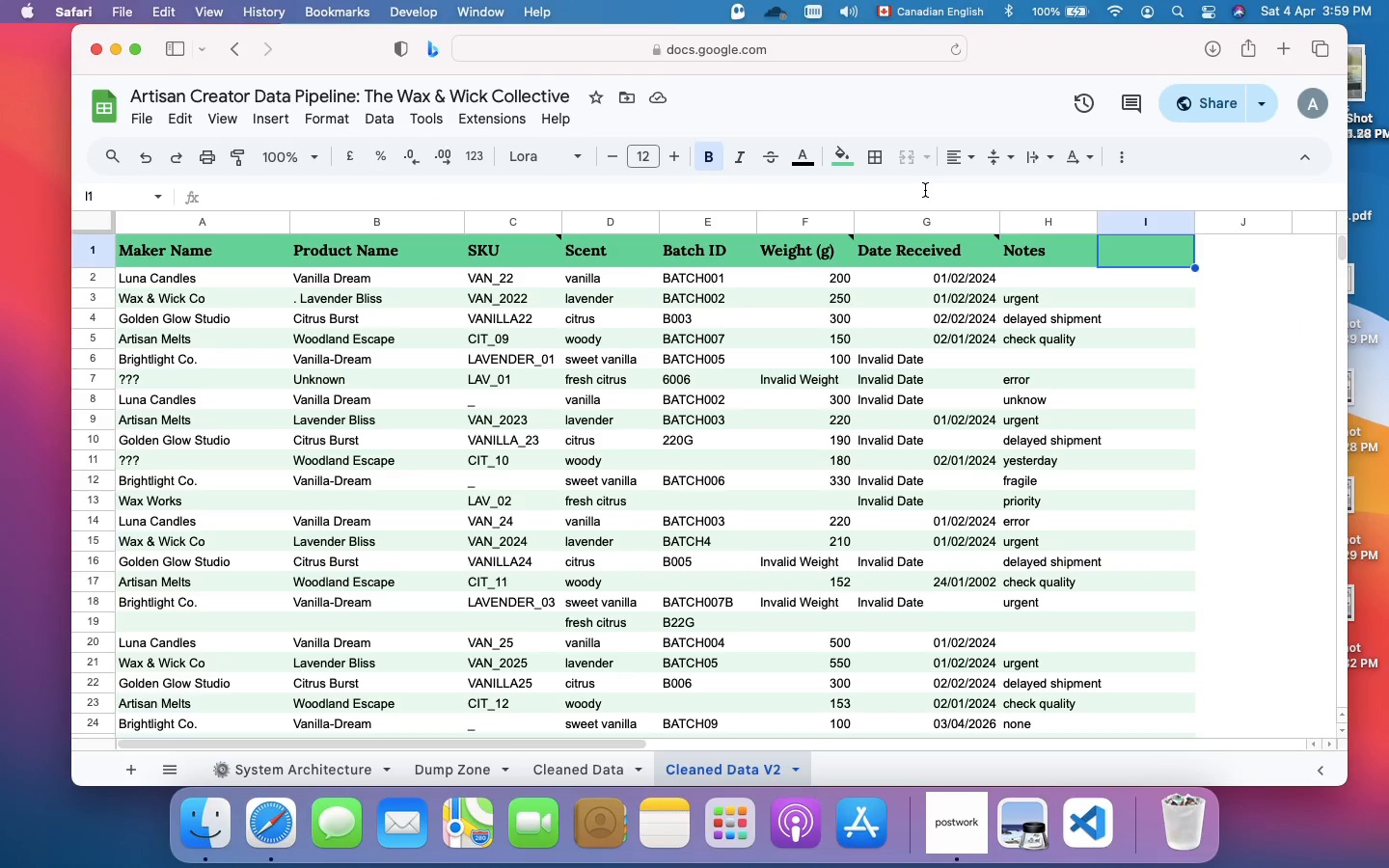 
left_click([925, 190])
 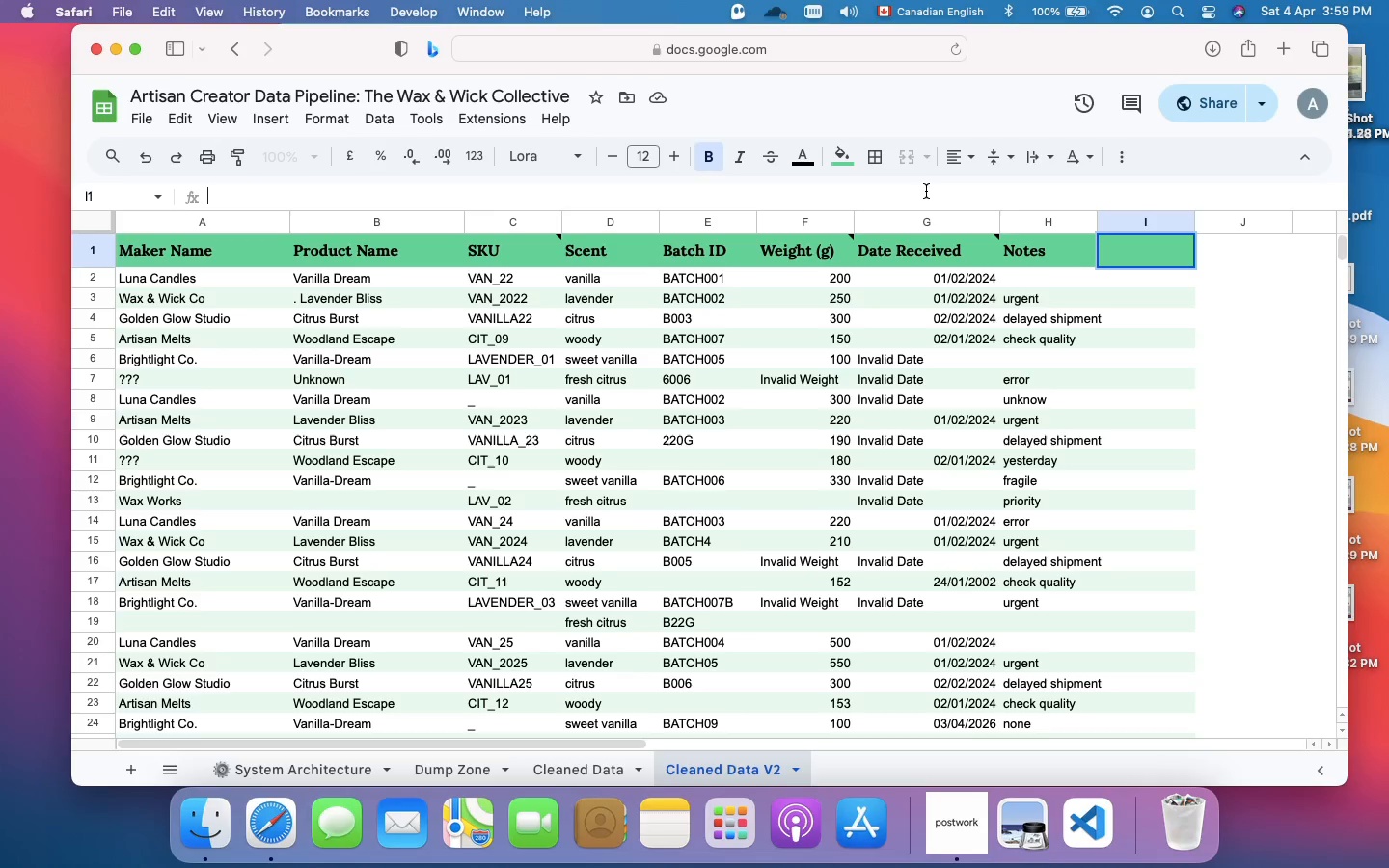 
wait(7.3)
 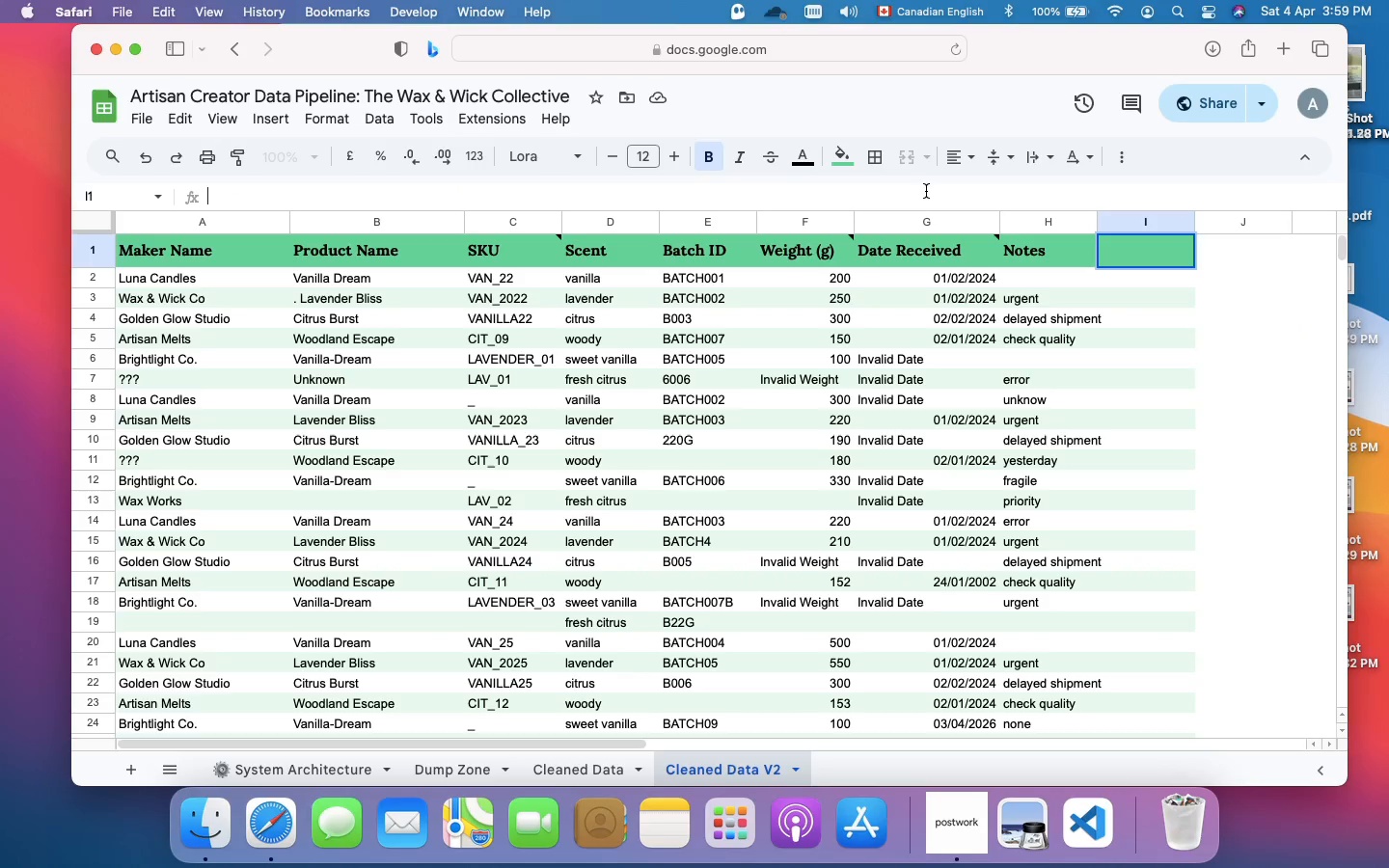 
left_click([896, 194])
 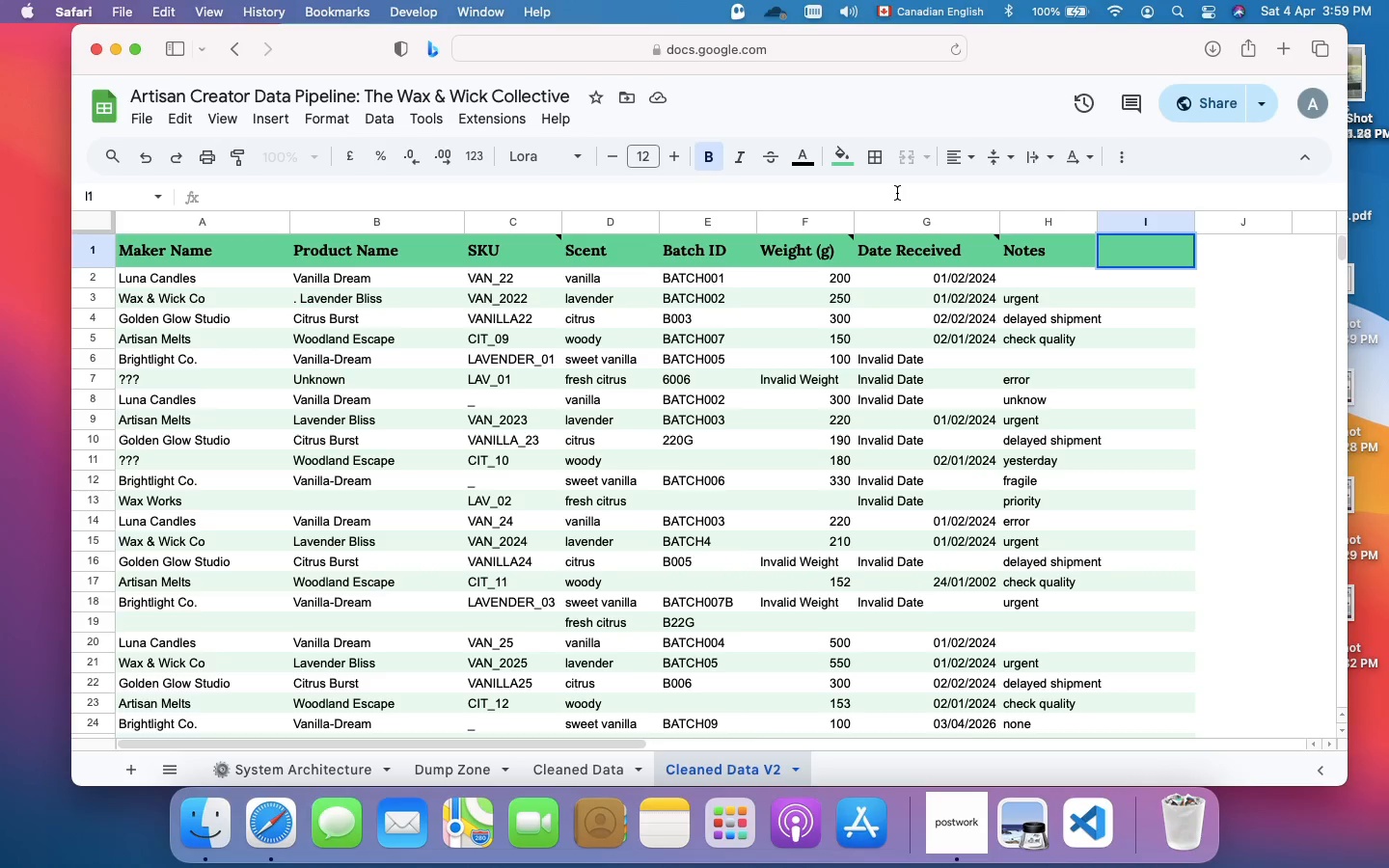 
key(Equal)
 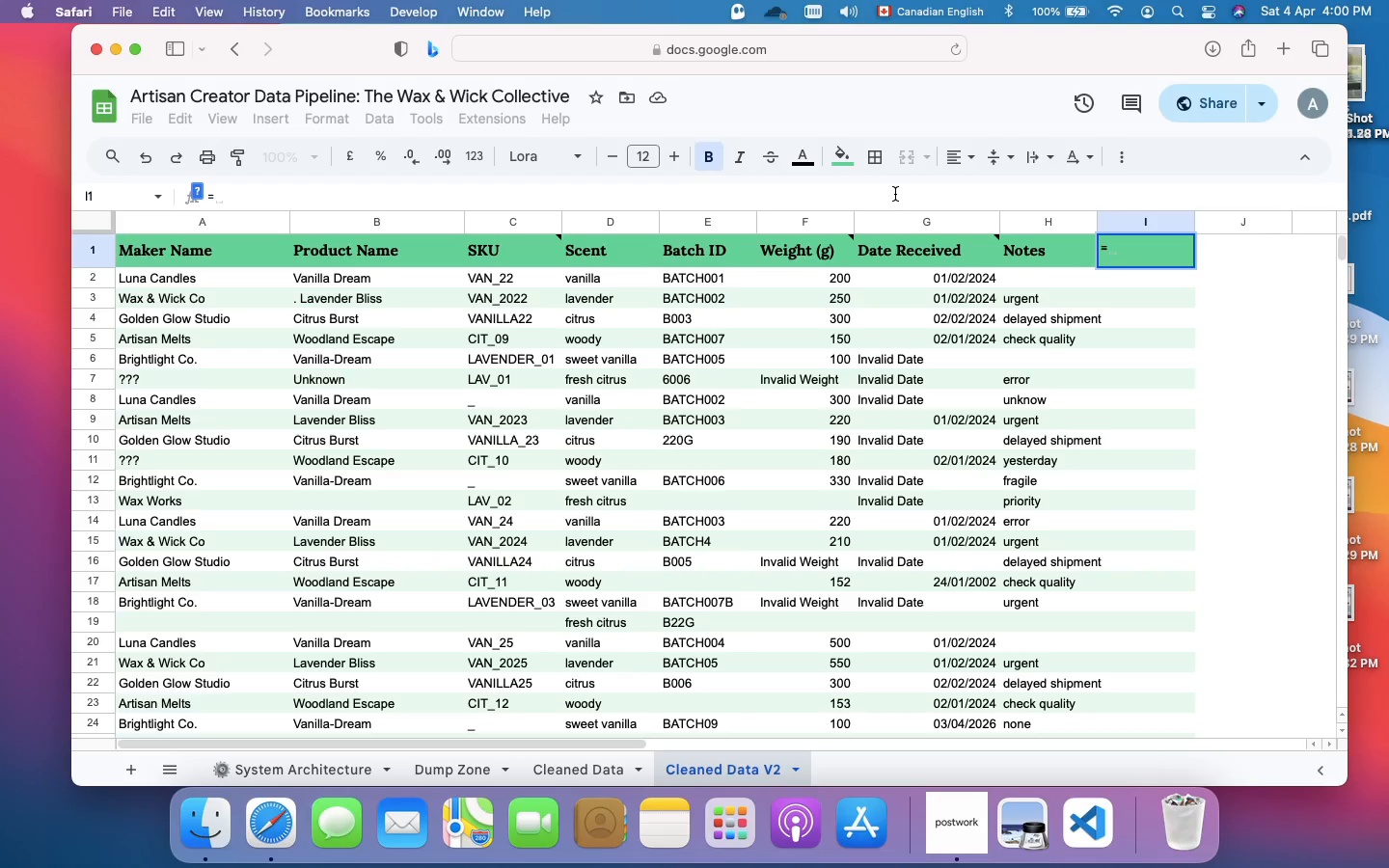 
wait(5.03)
 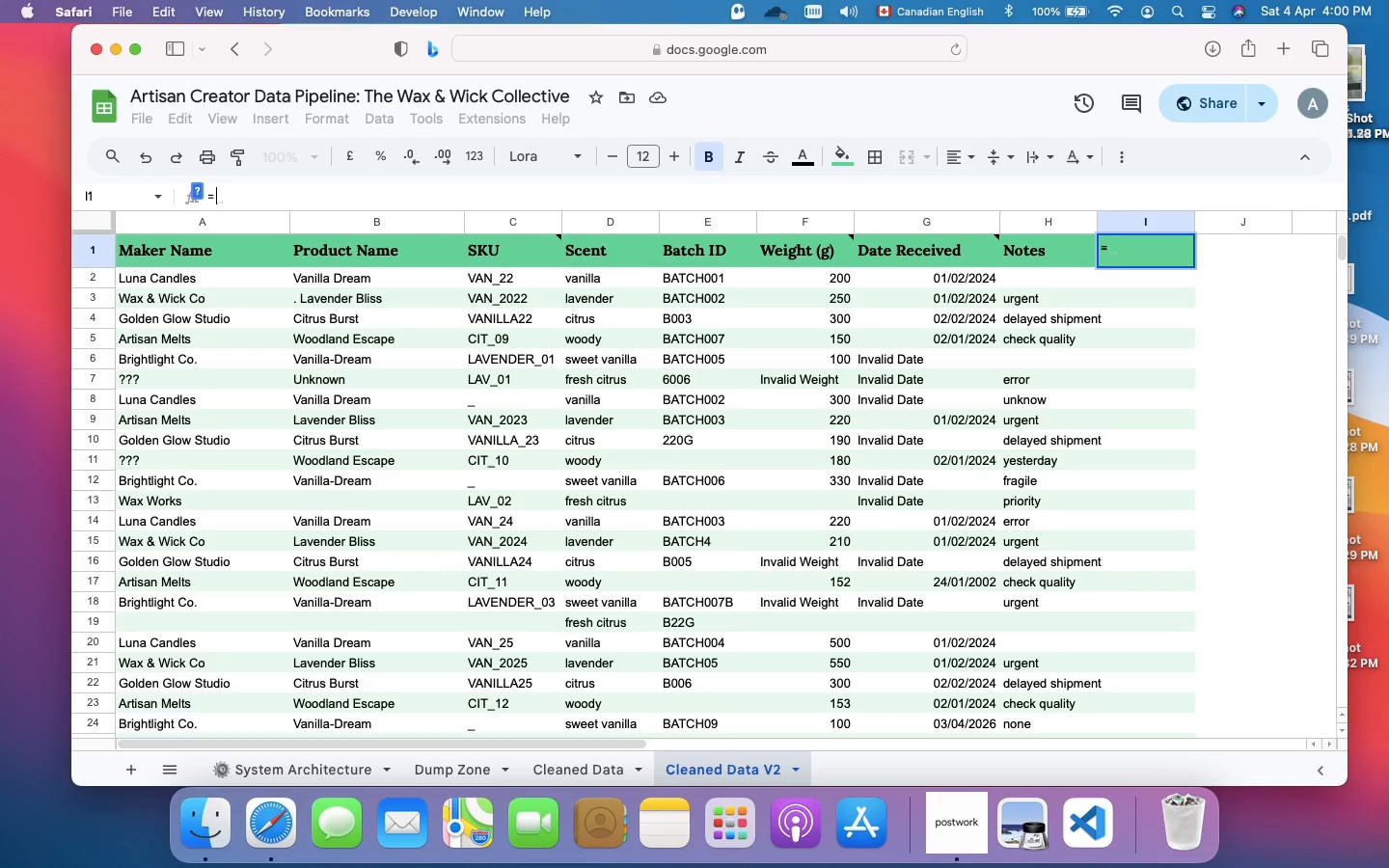 
key(Shift+BracketLeft)
 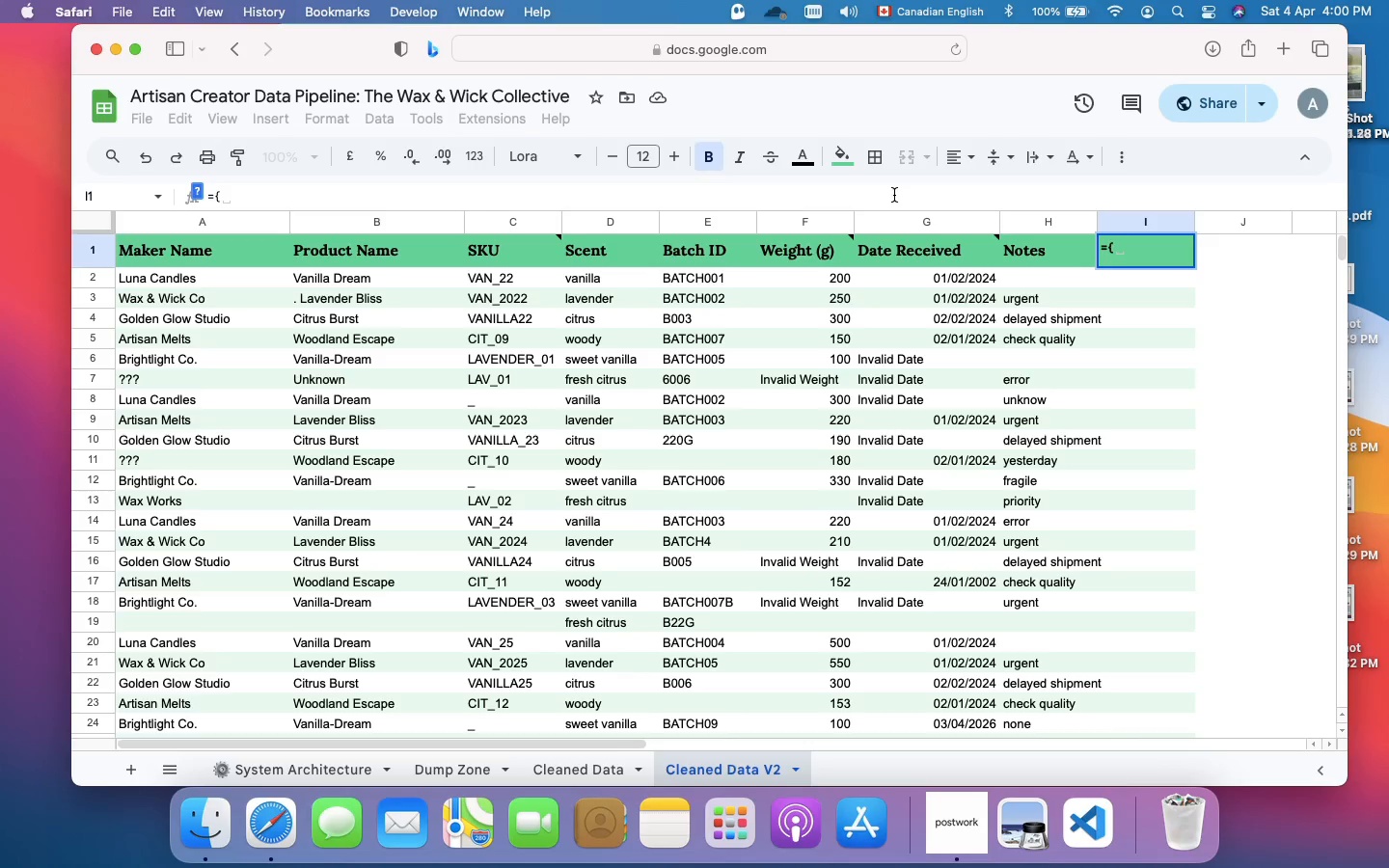 
key(Shift+Quote)
 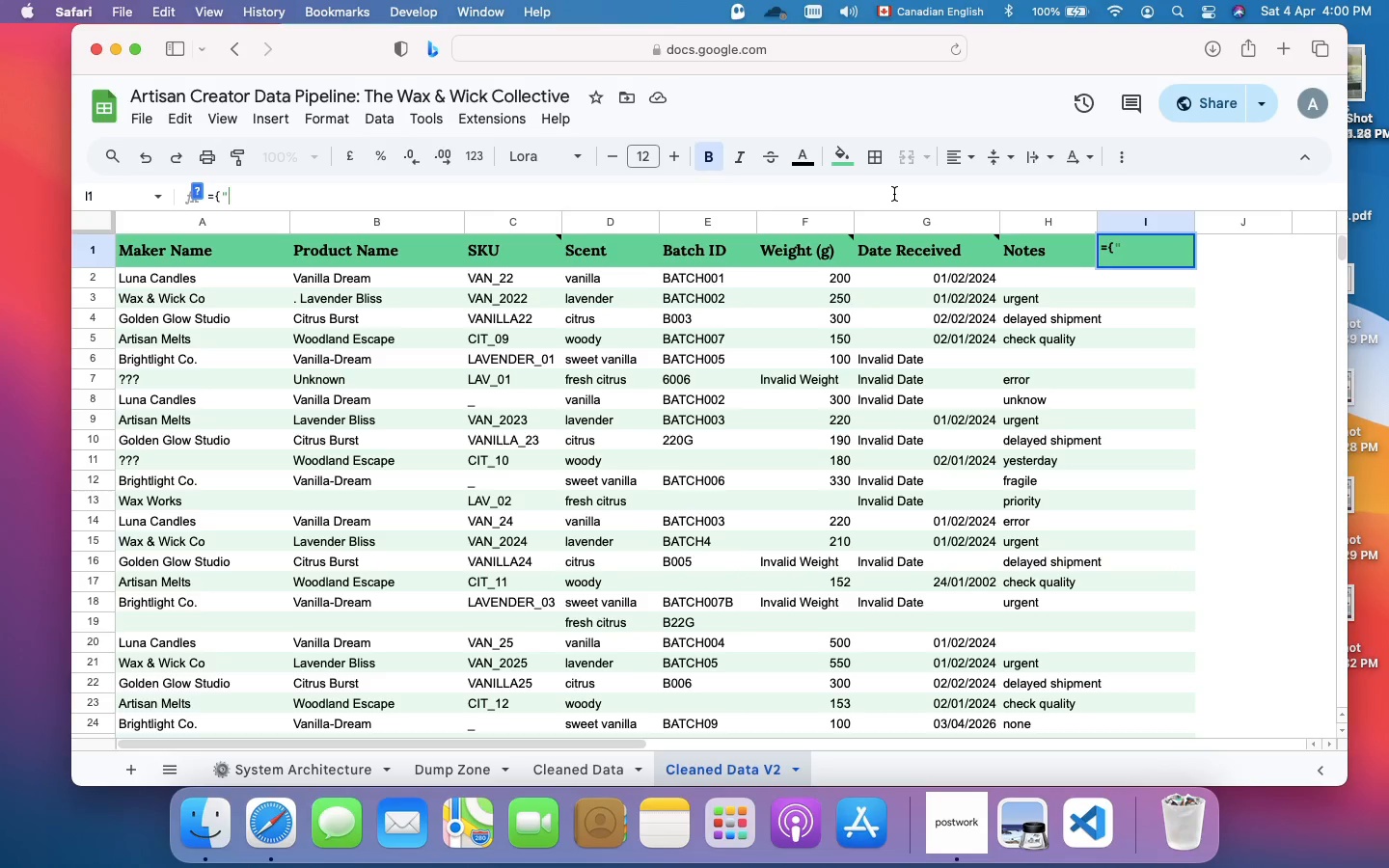 
key(CapsLock)
 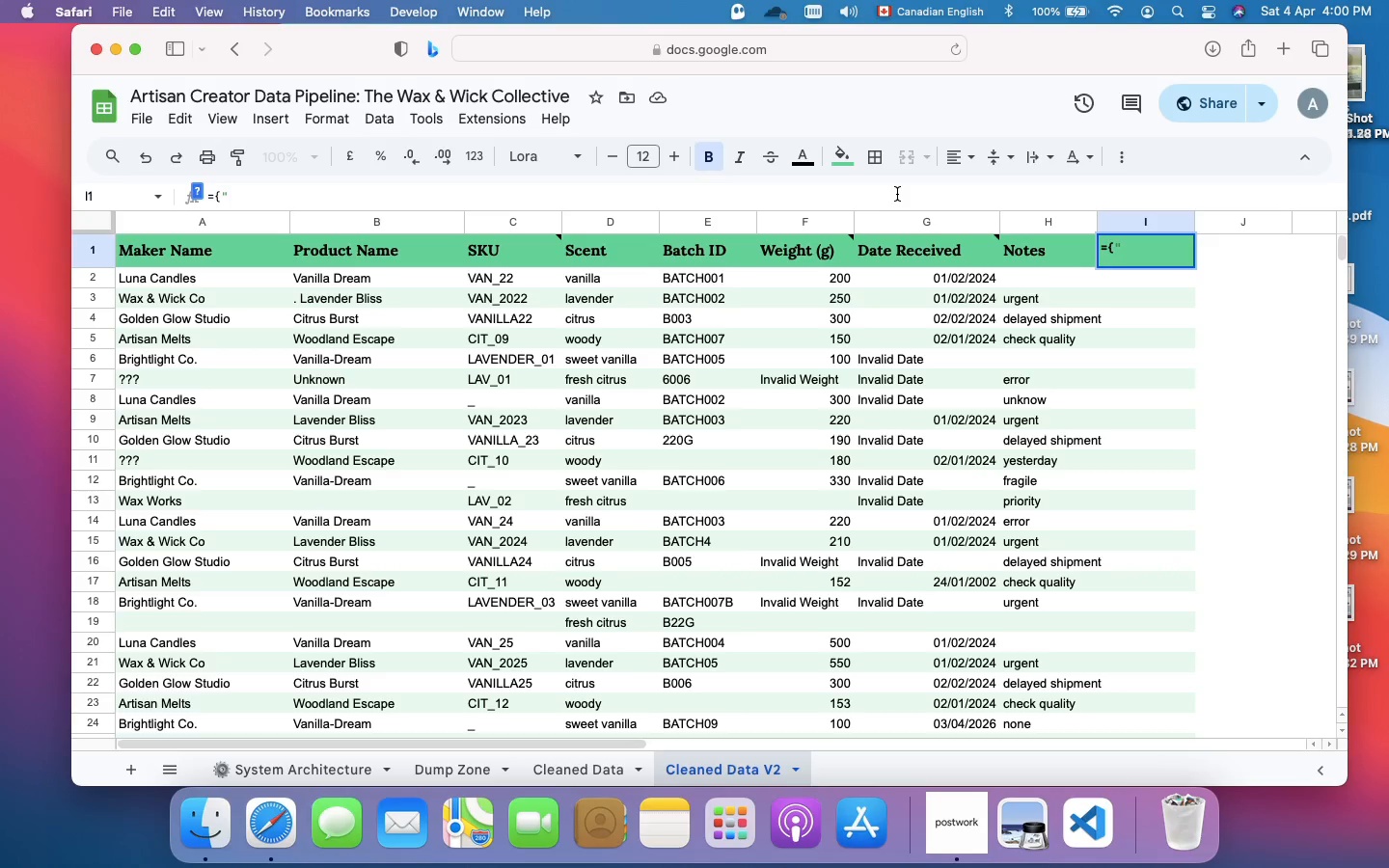 
type(Scent Profile";ARRAYFORMULA(IF()
 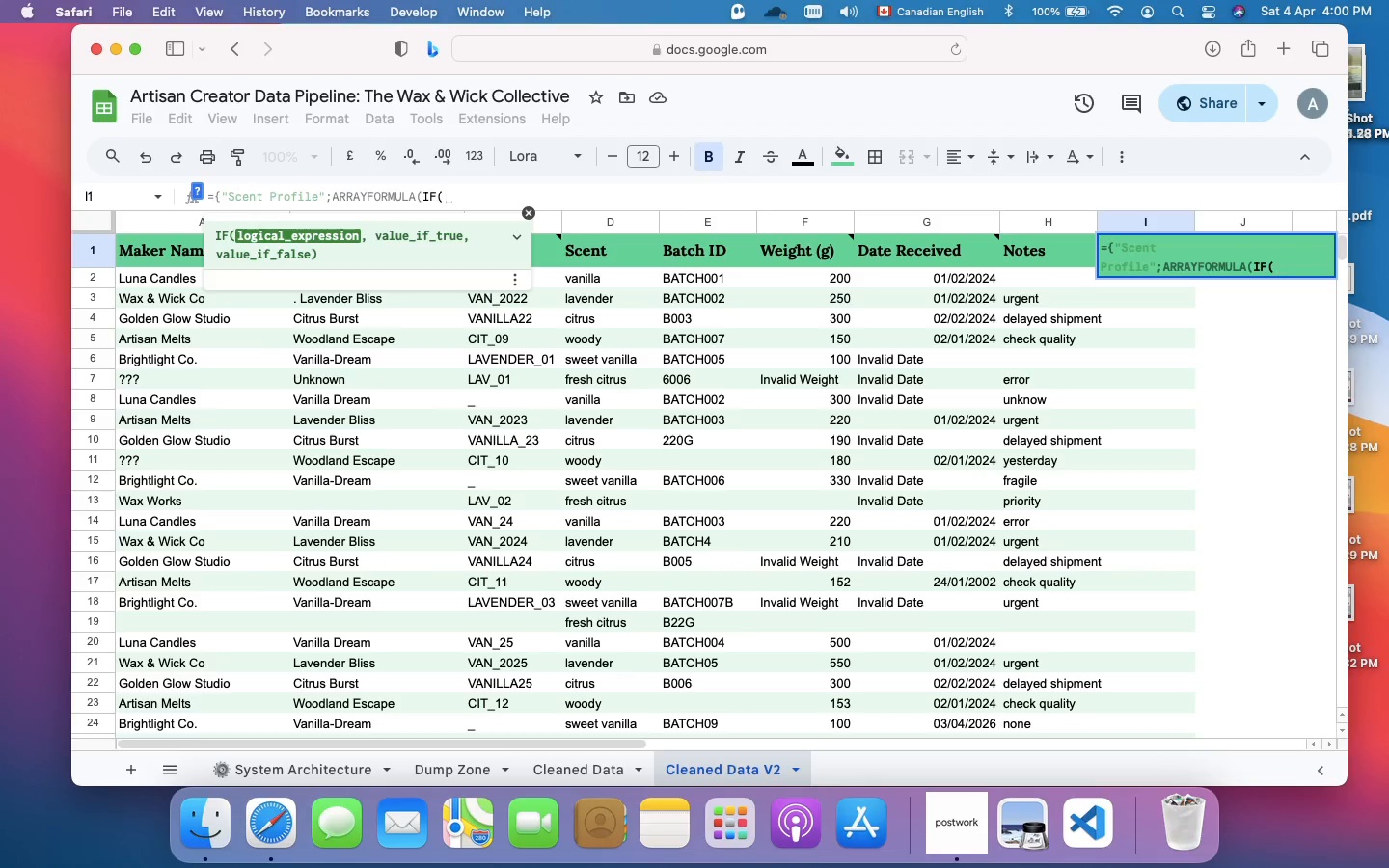 
type('Cleaned Data'!=)
key(Backspace)
type(A2:A="","",IF(REGEXMATCH('Cleaned DA)
key(Backspace)
type(ata'!)
 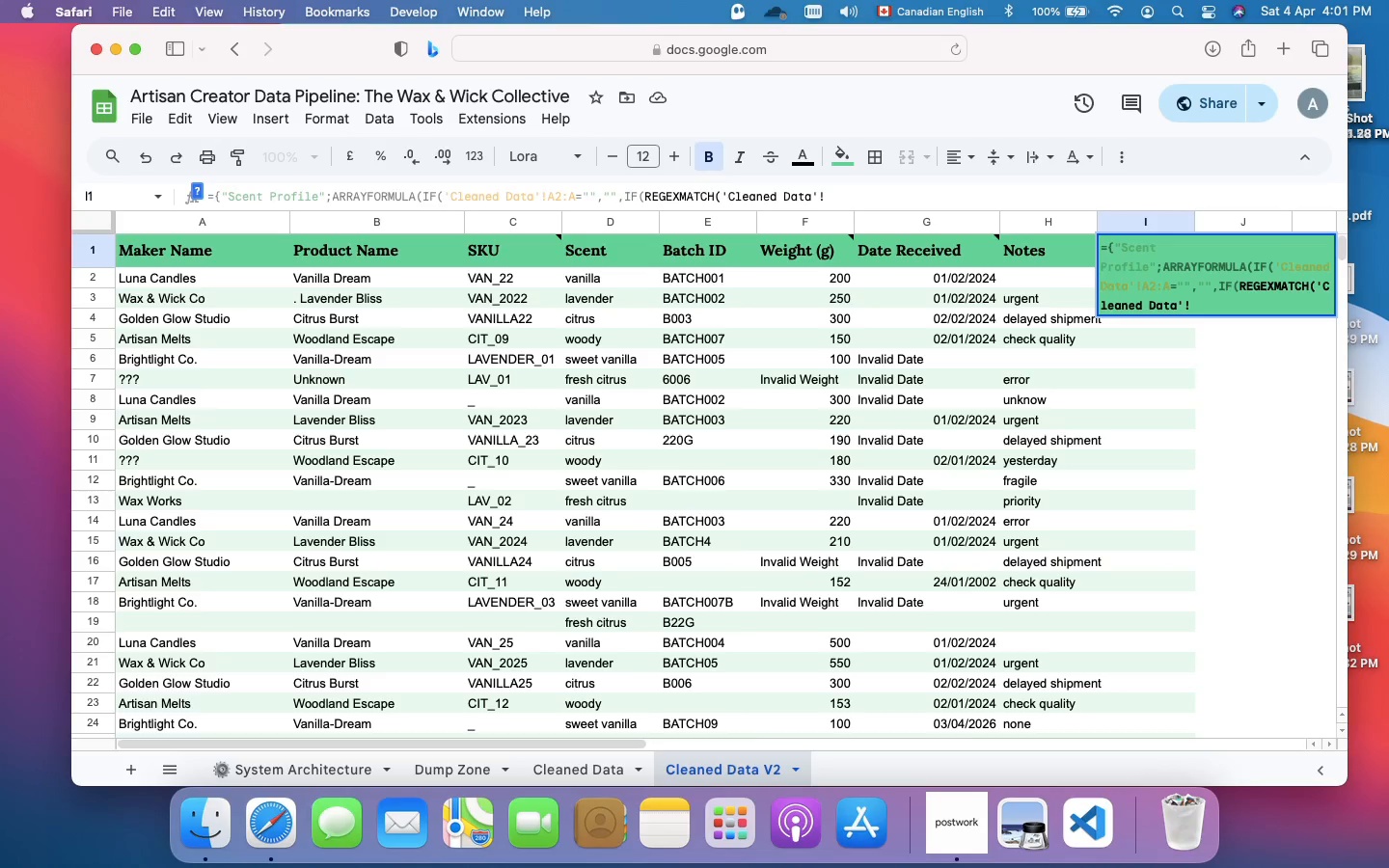 
wait(7.54)
 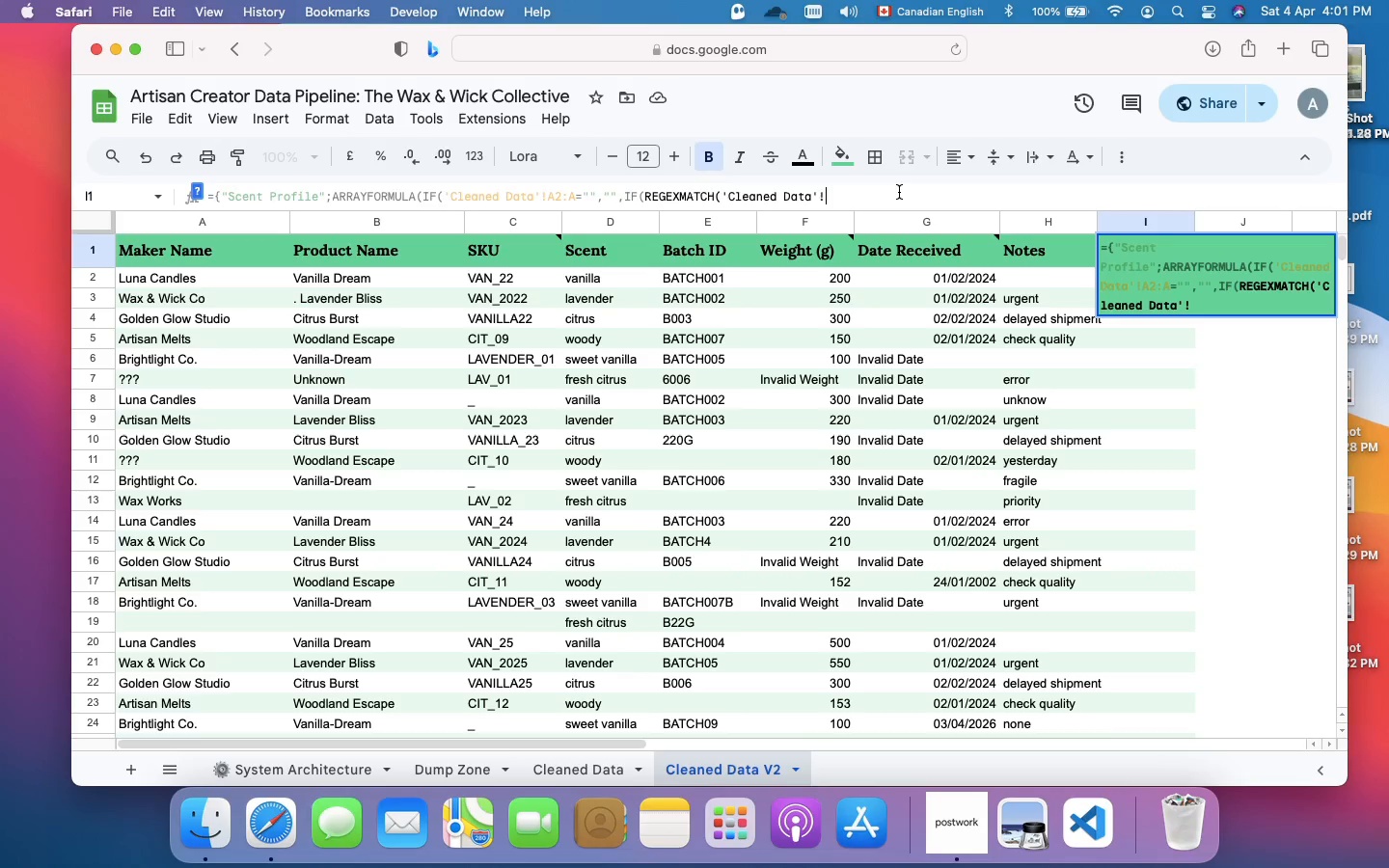 
type(D2:D)
 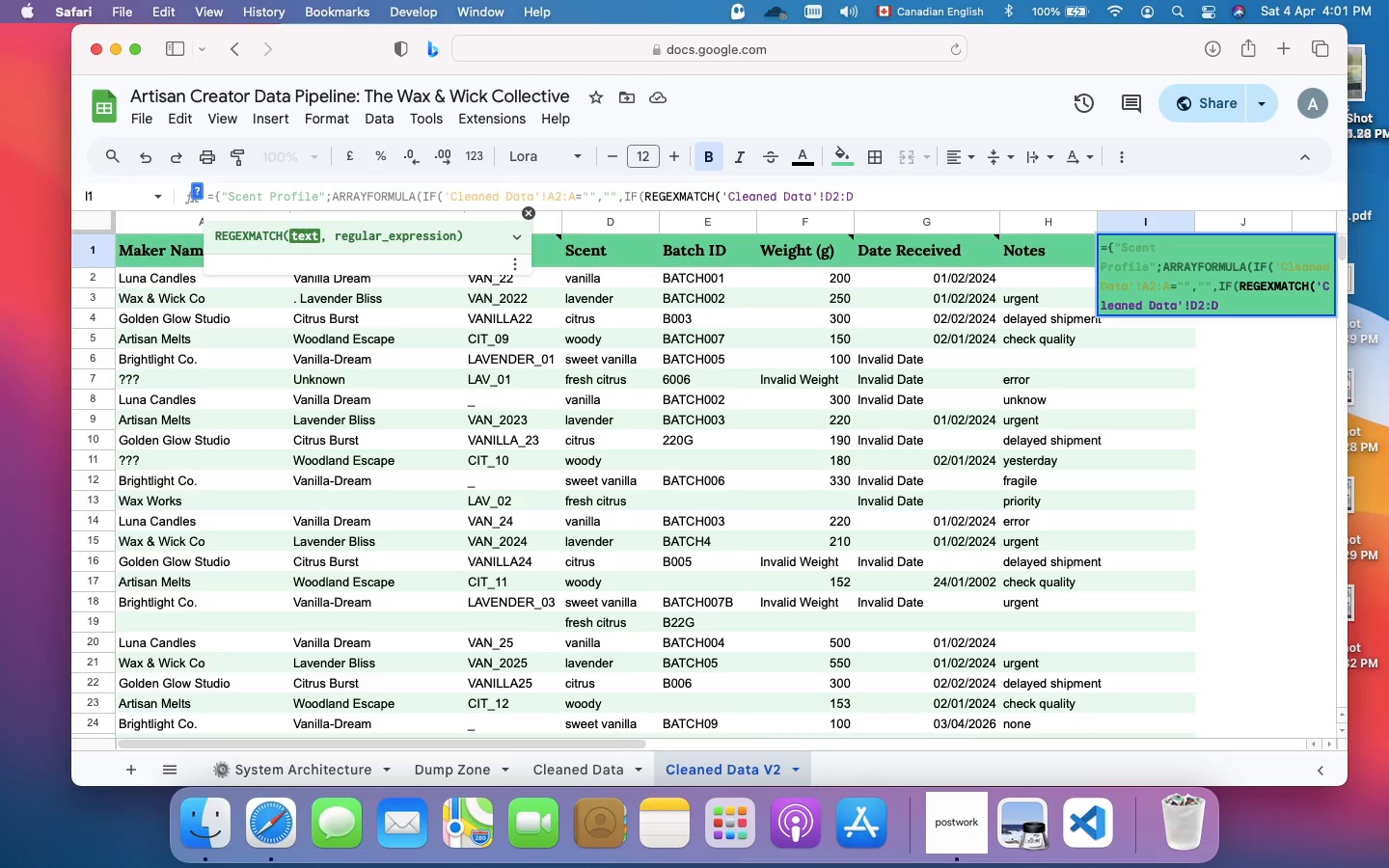 
key(Shift+7)
 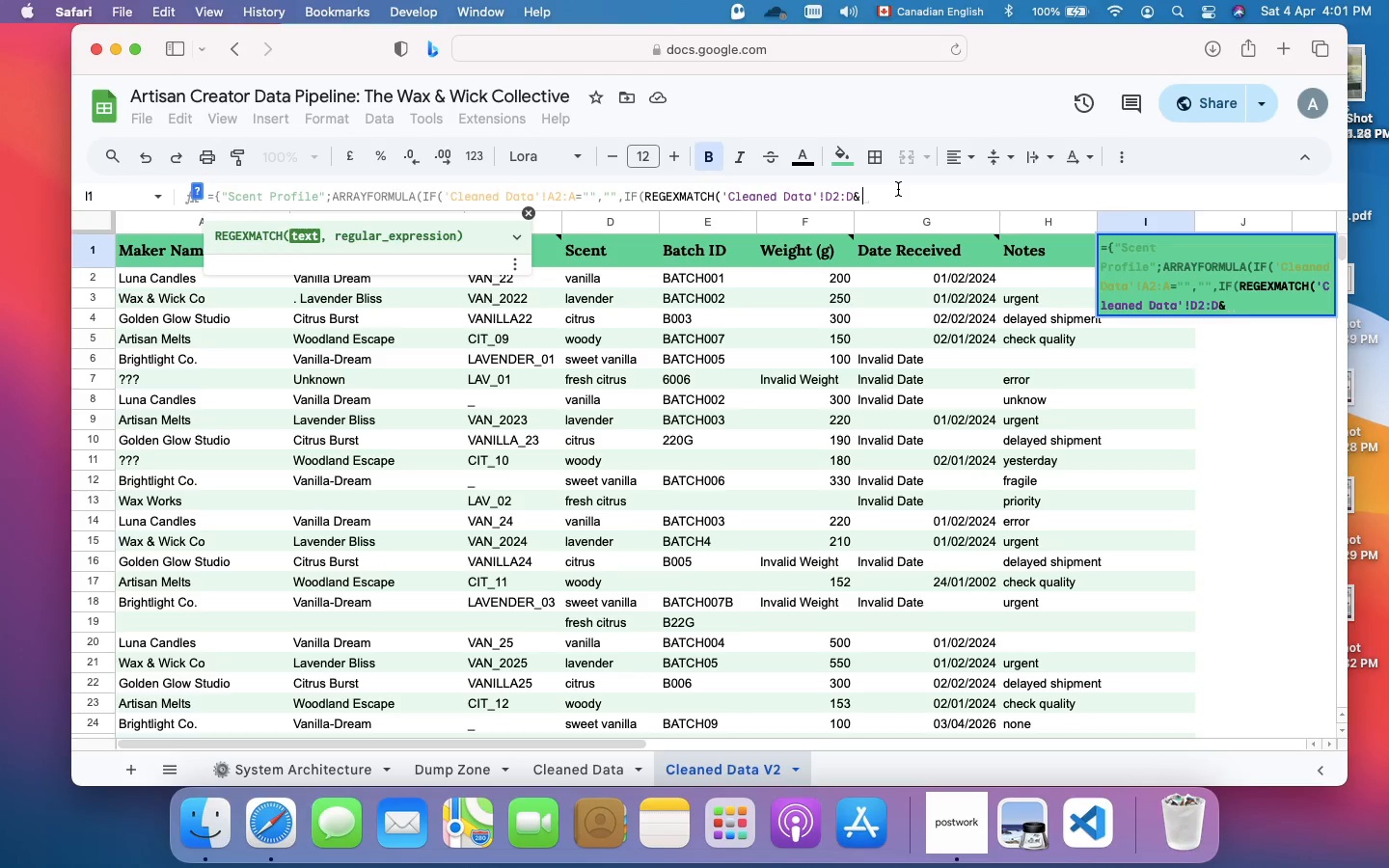 
key(Shift+Quote)
 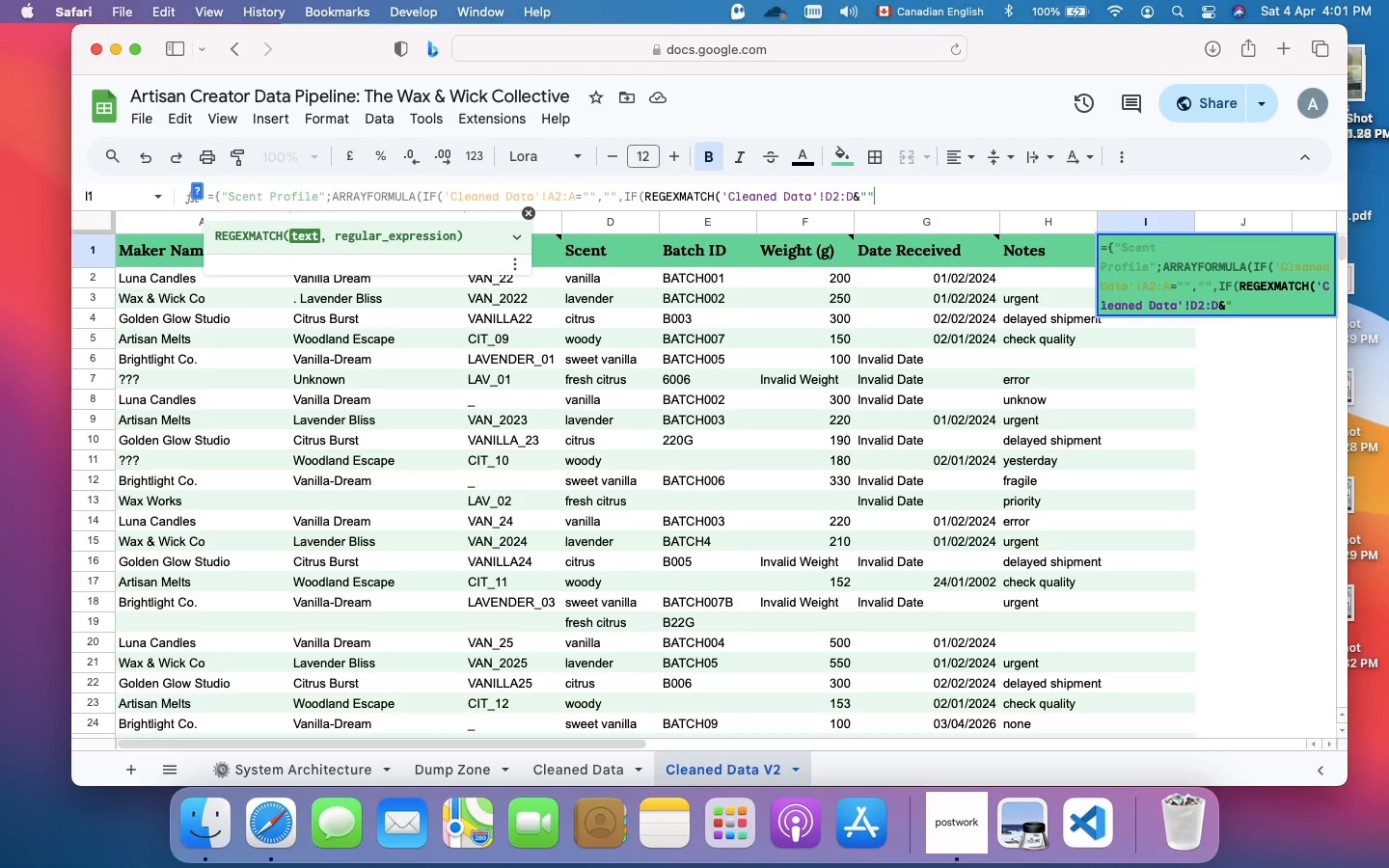 
key(Shift+Quote)
 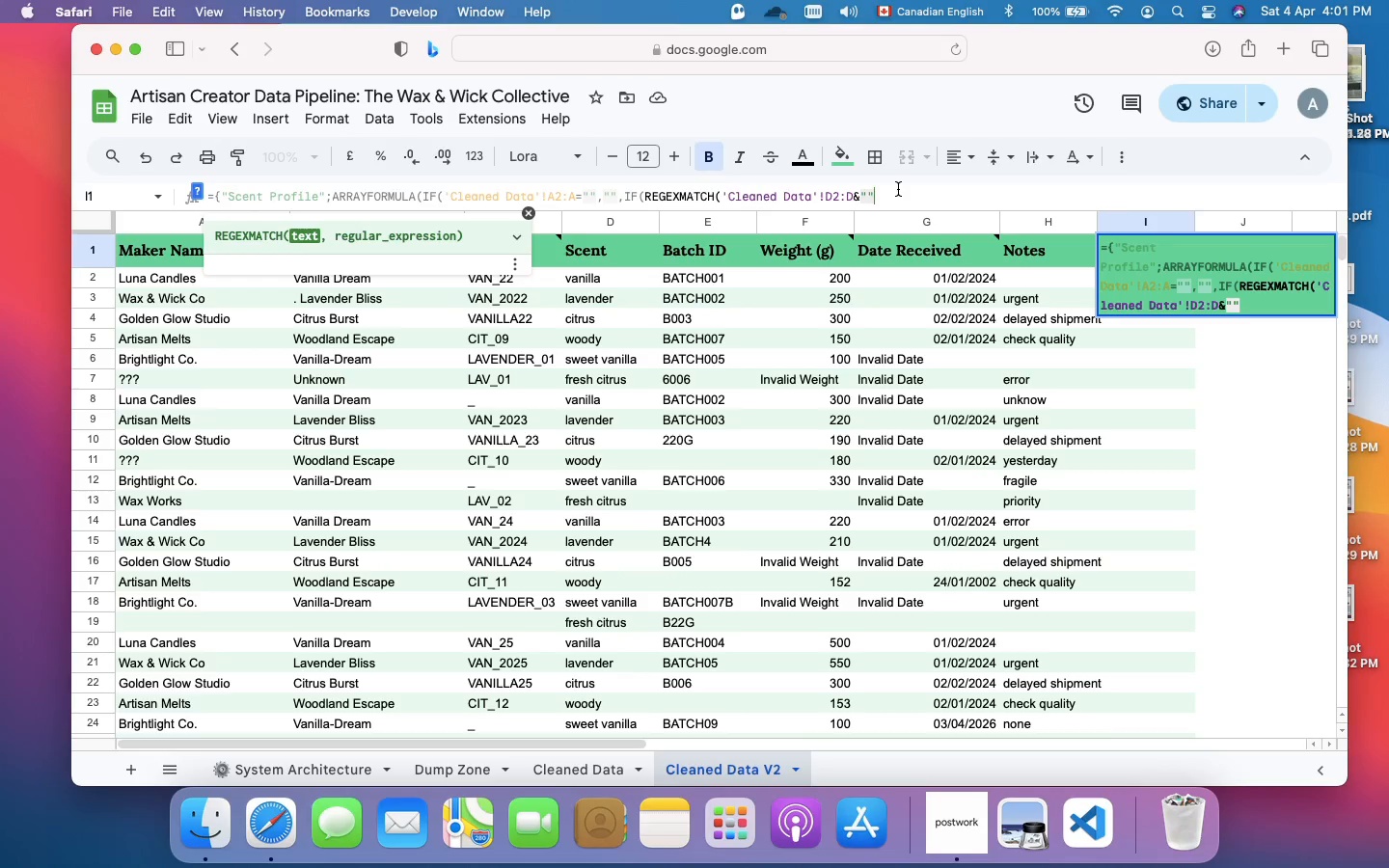 
key(Comma)
 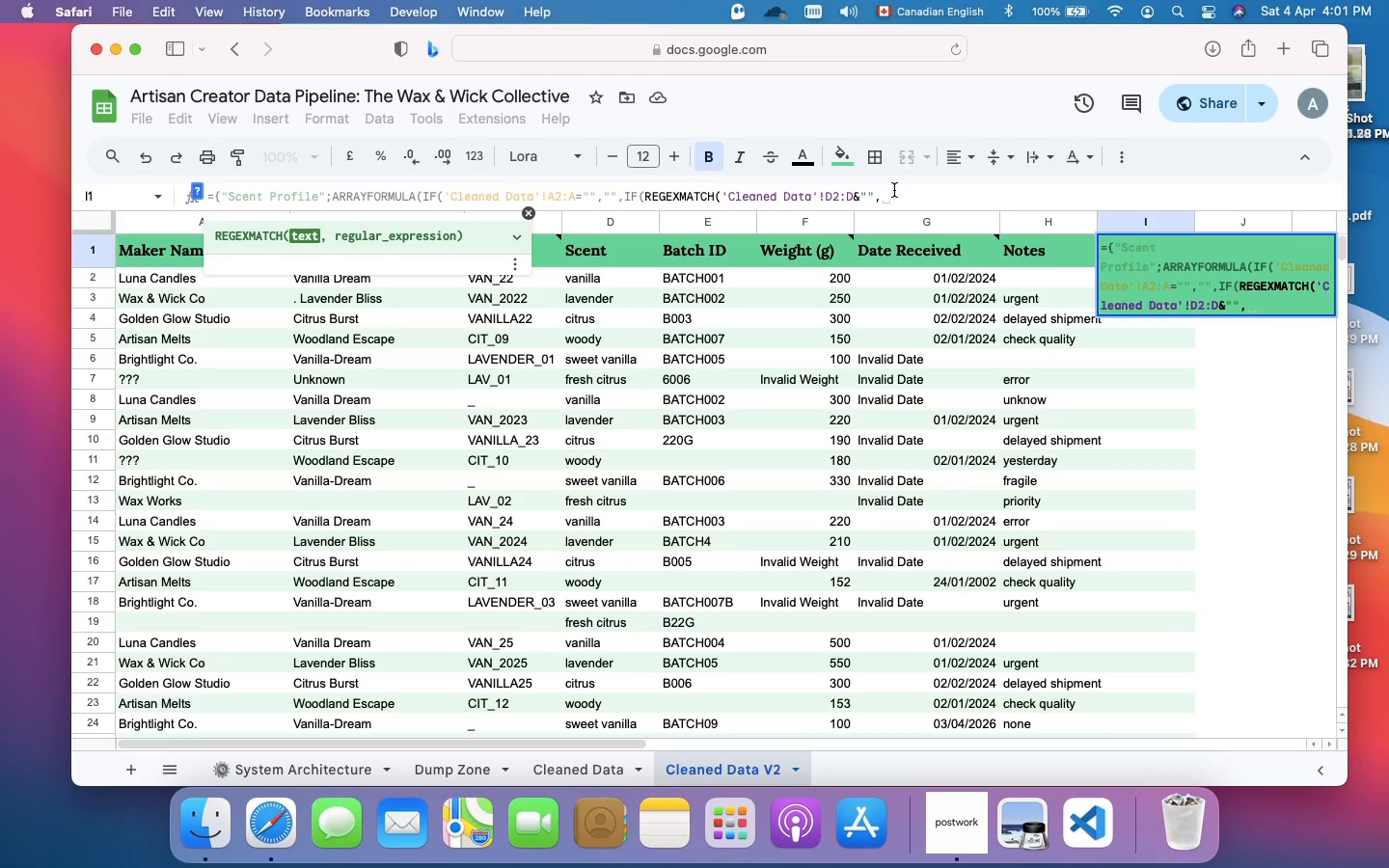 
wait(5.25)
 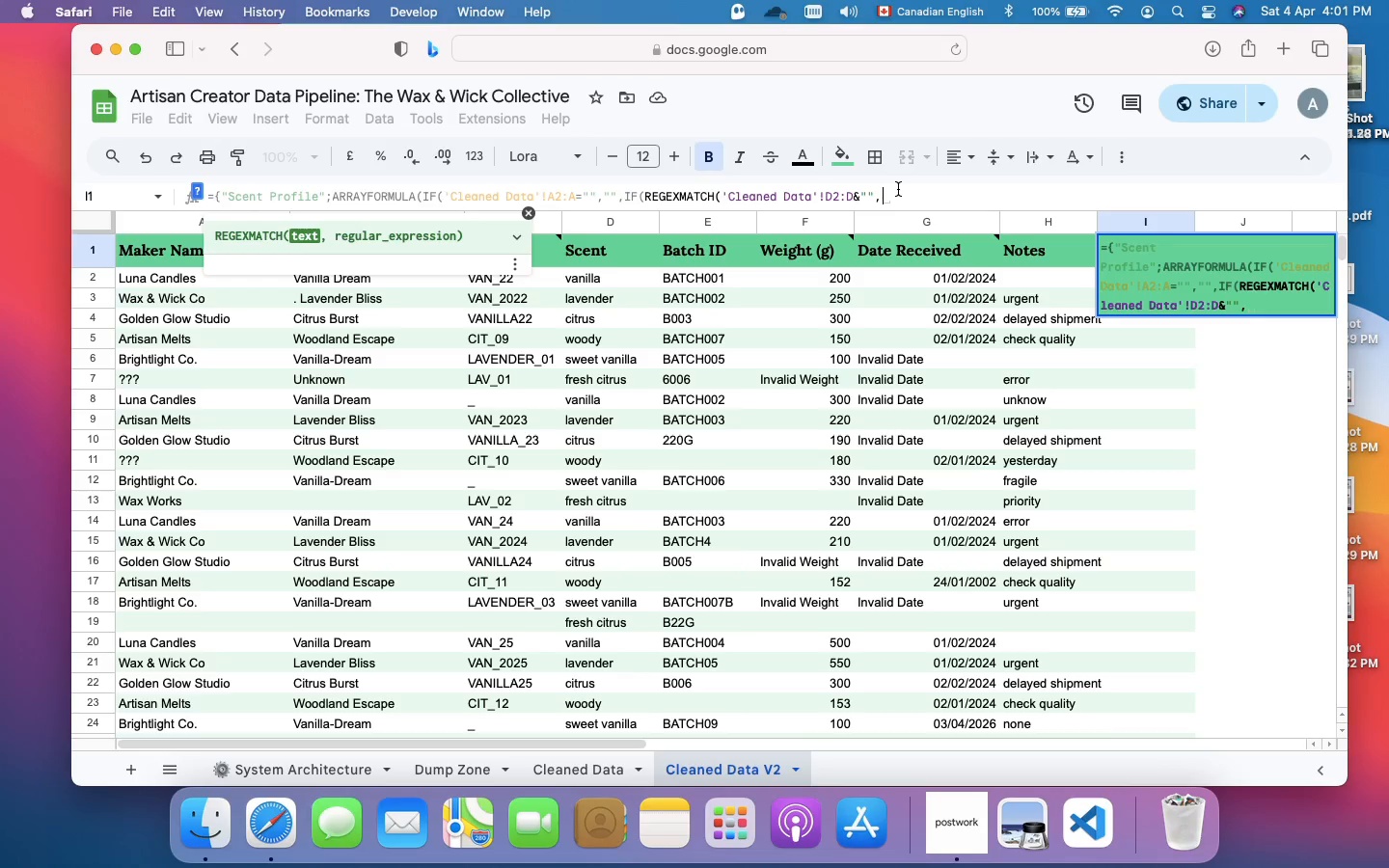 
type("vanilla|sweet")
 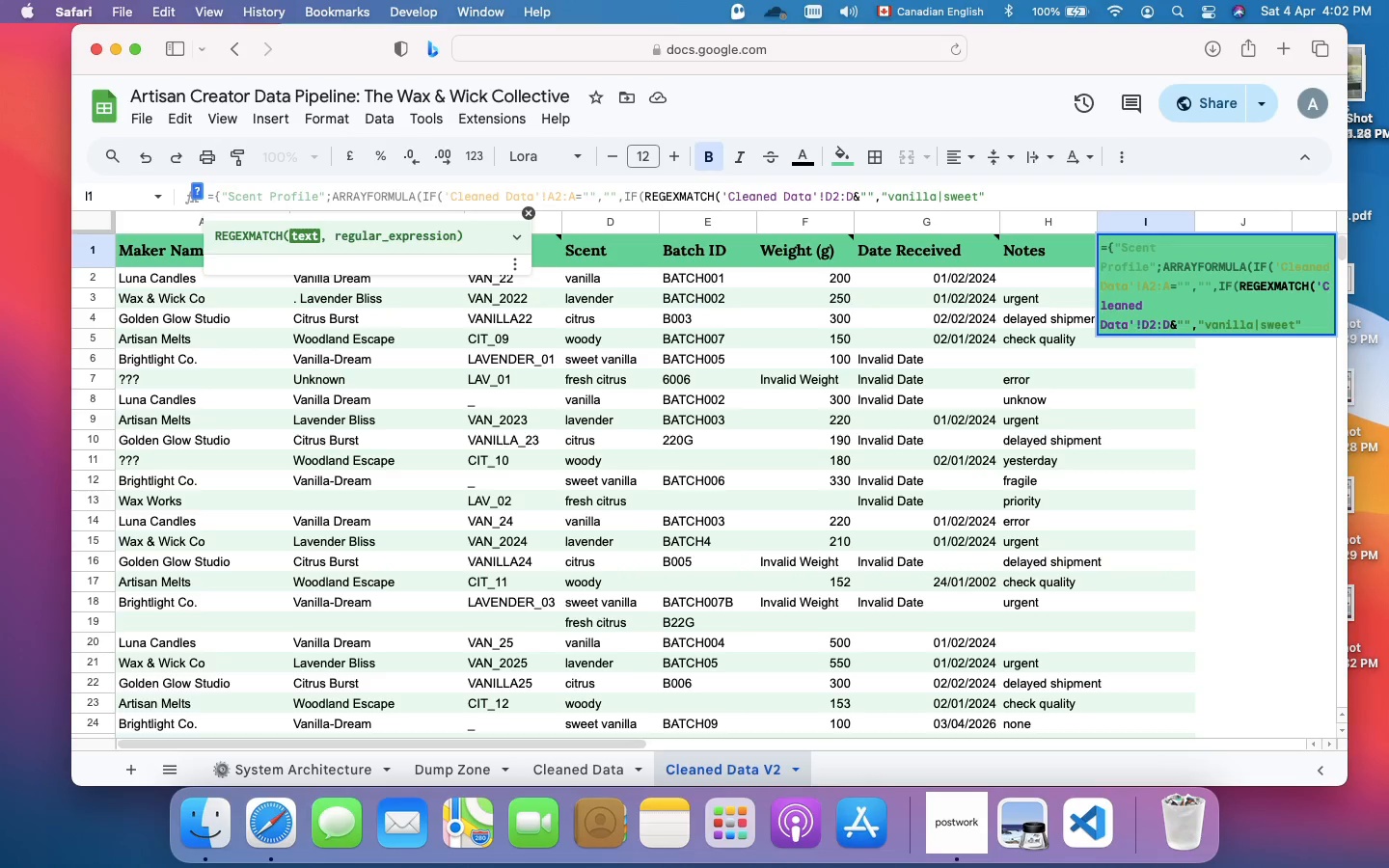 
wait(7.1)
 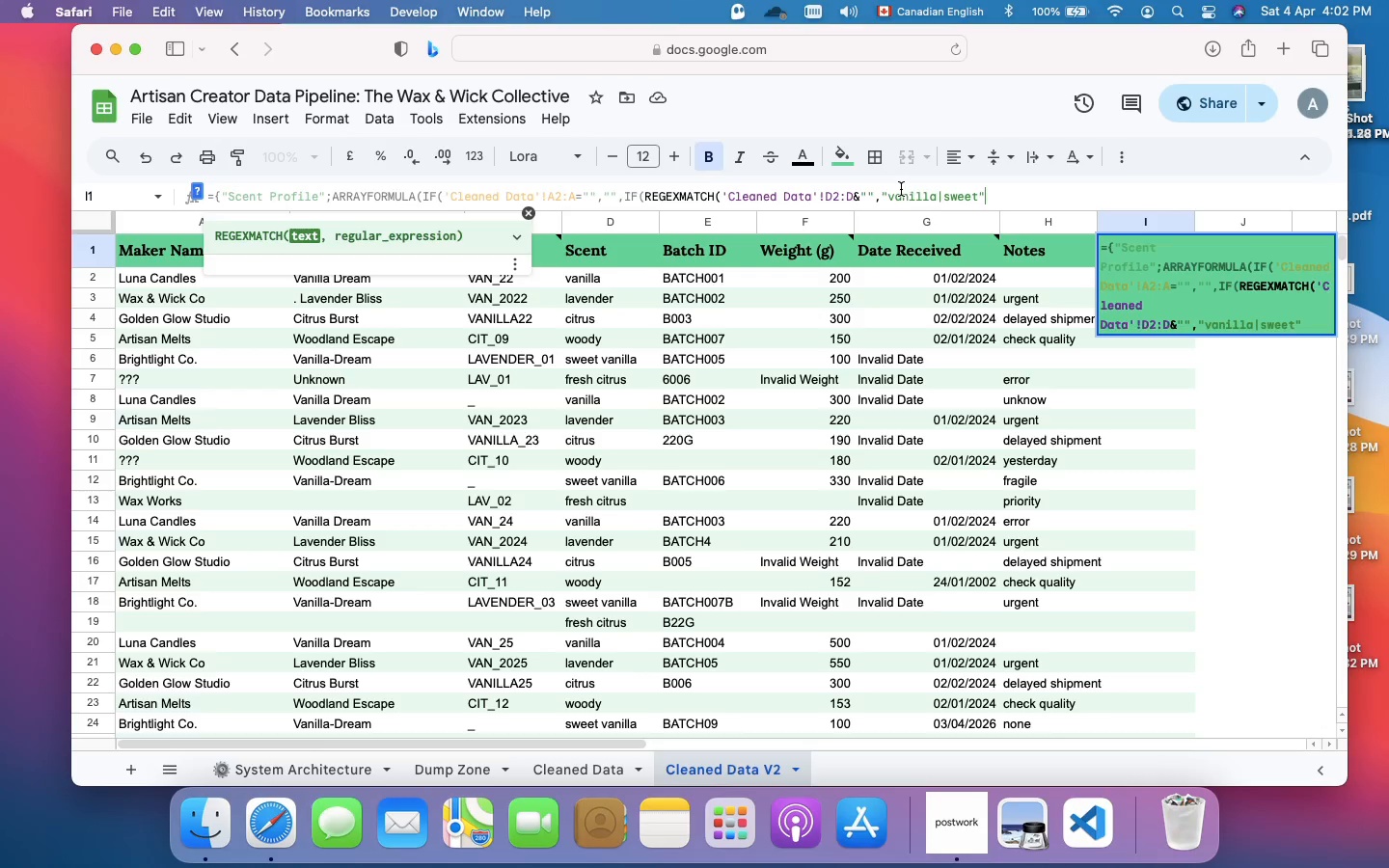 
type(),"Sweet",)
 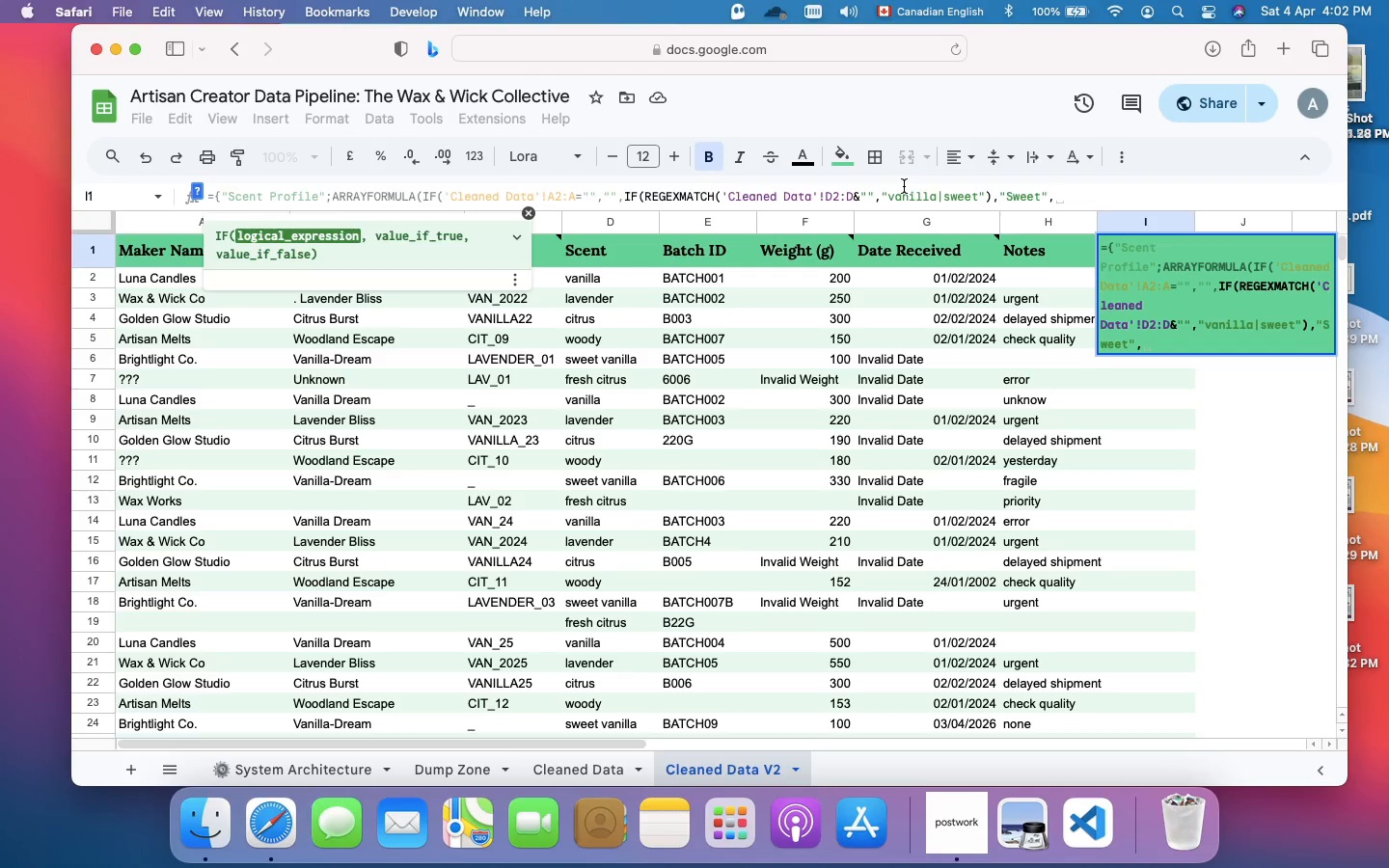 
type( )
key(Backspace)
type(IF(REGEXMATCH)
 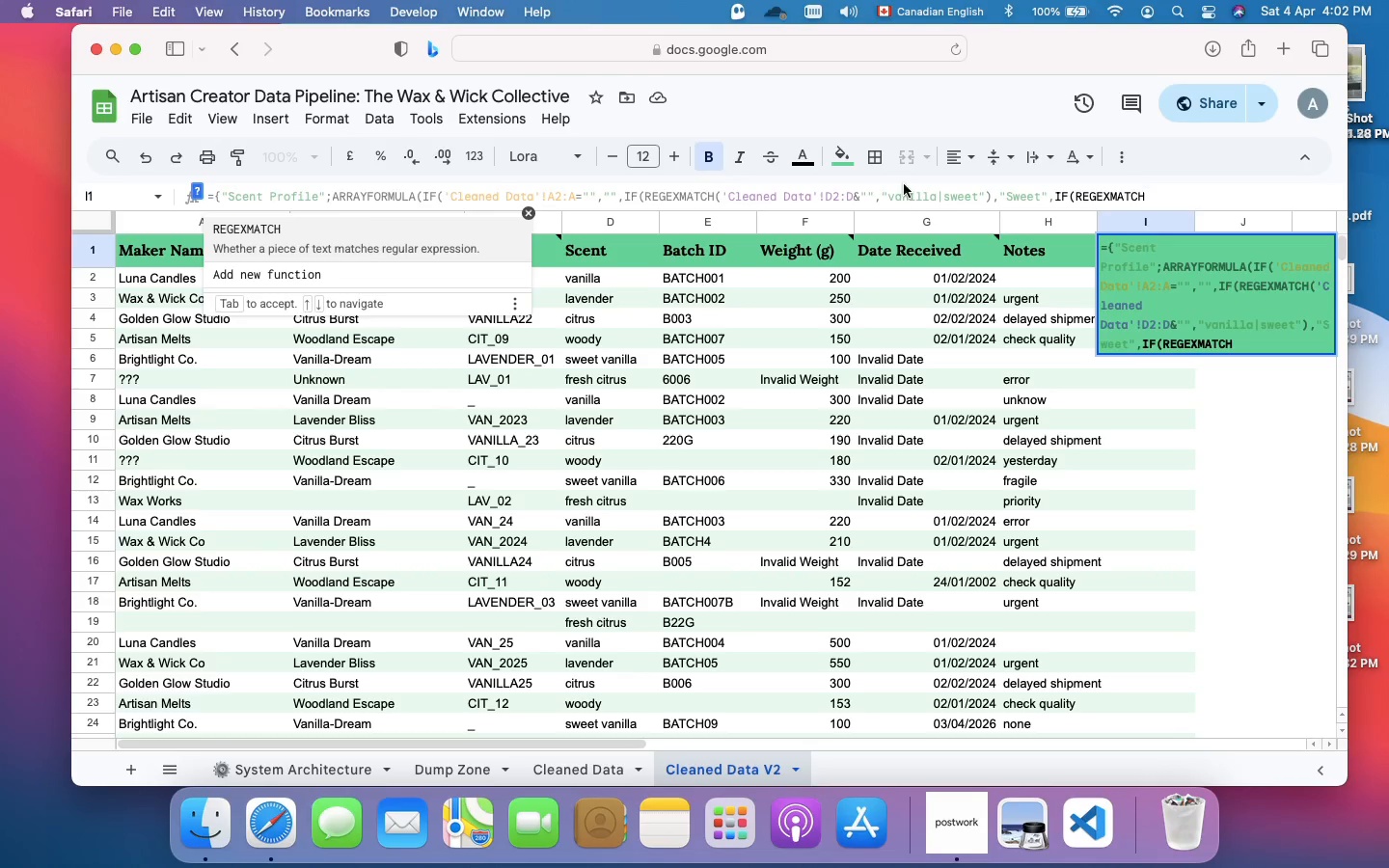 
type(('Cleaned Data)
 